 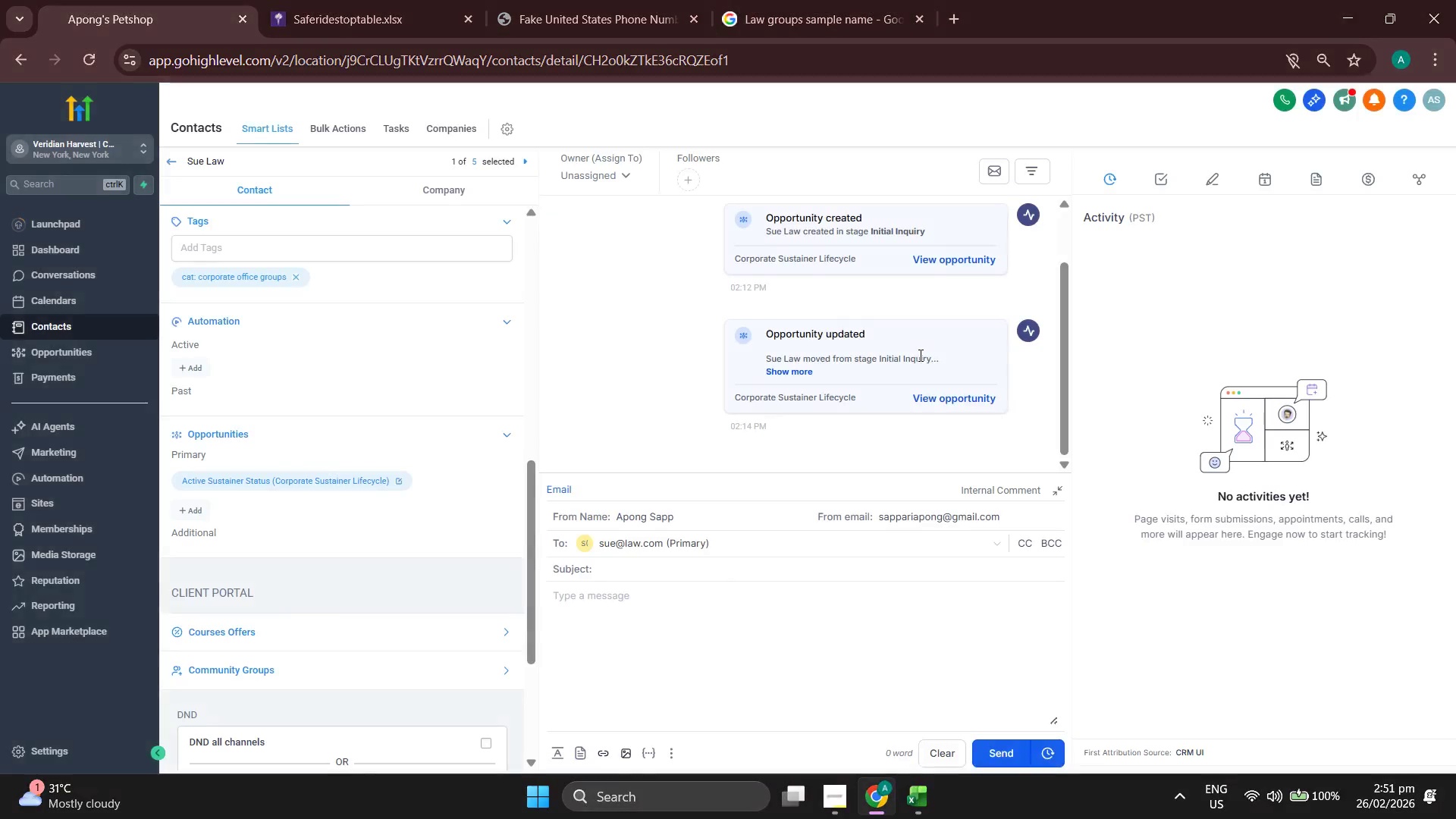 
scroll: coordinate [431, 470], scroll_direction: down, amount: 2.0
 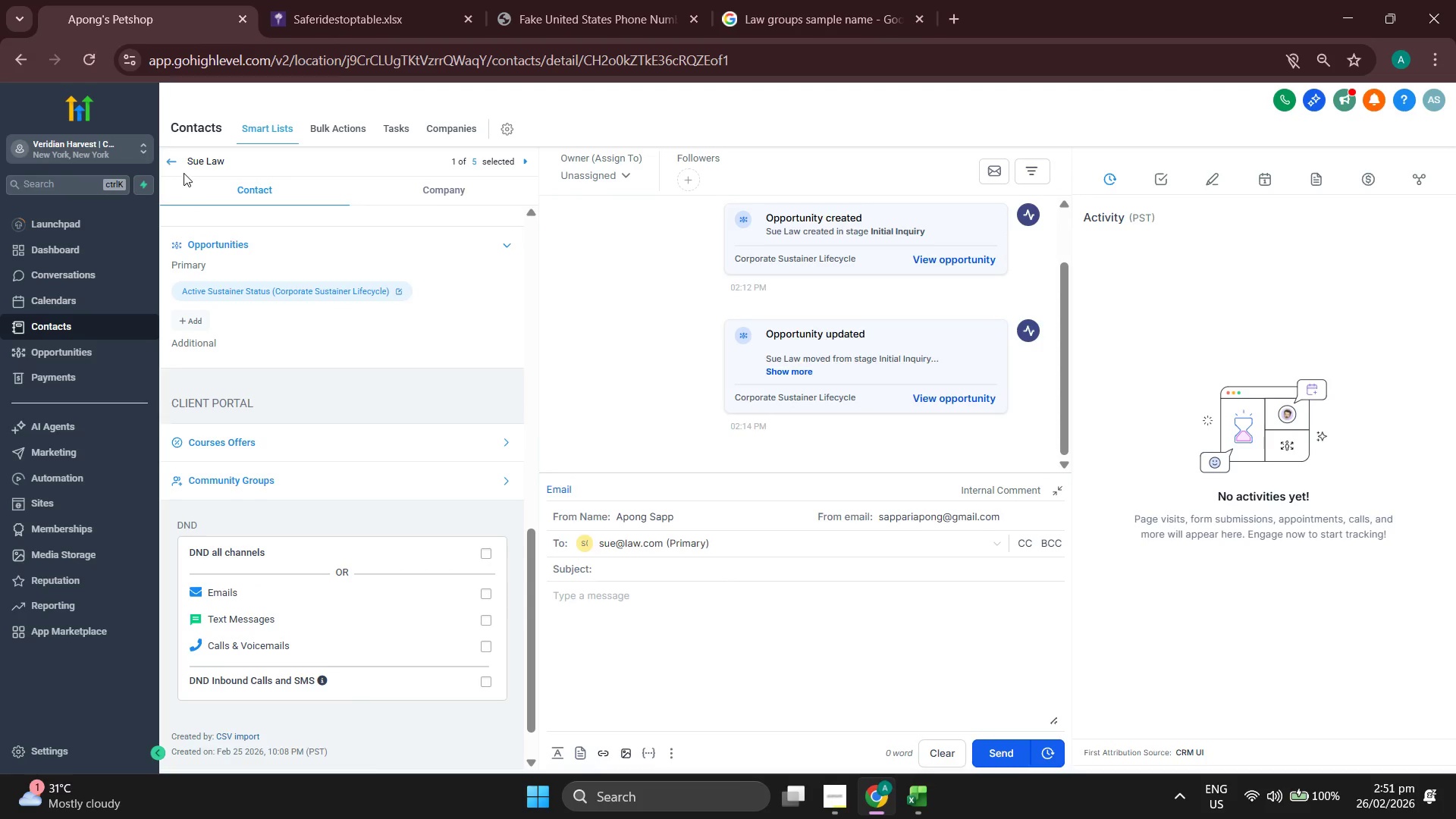 
left_click([173, 159])
 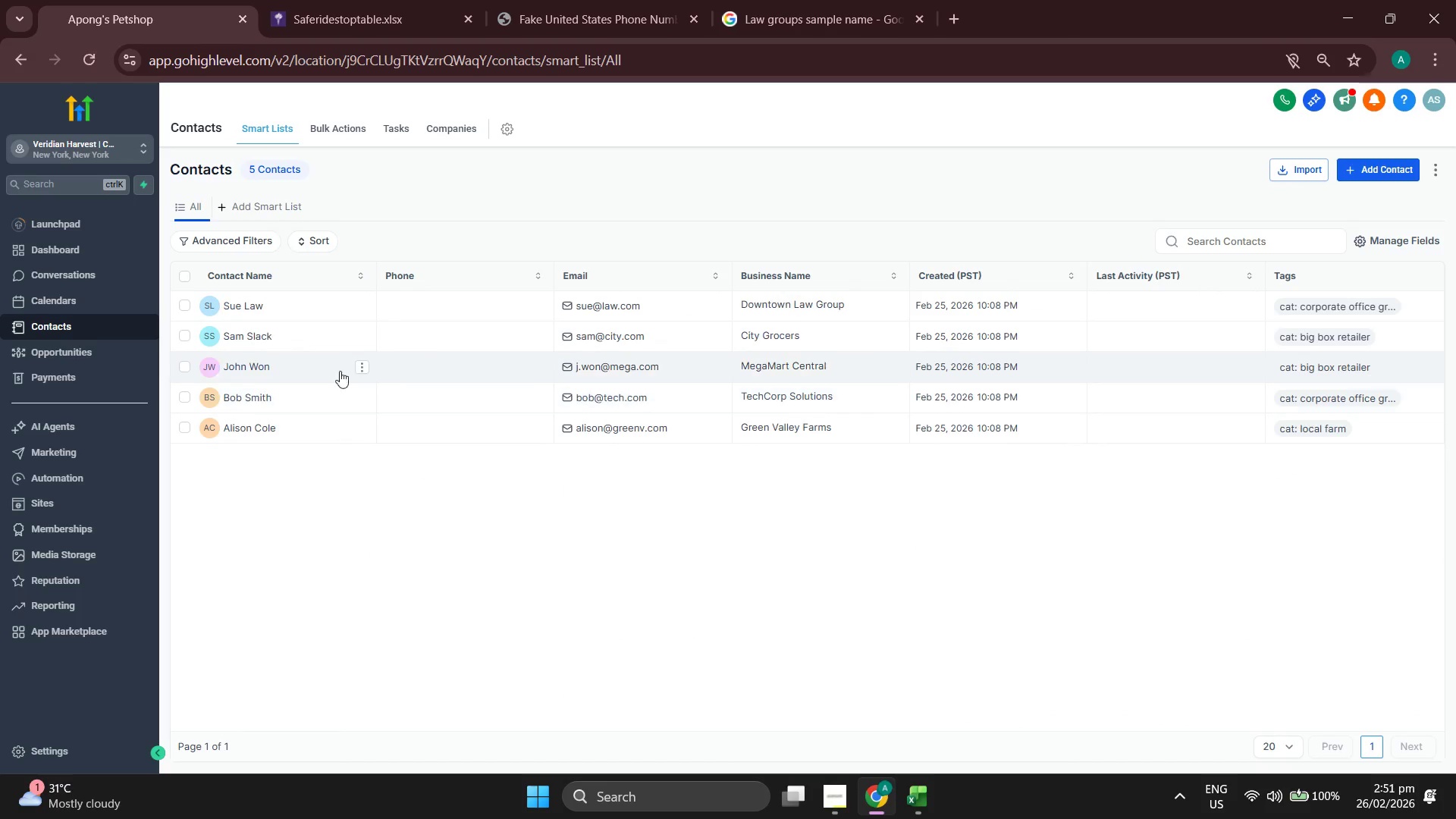 
left_click([247, 307])
 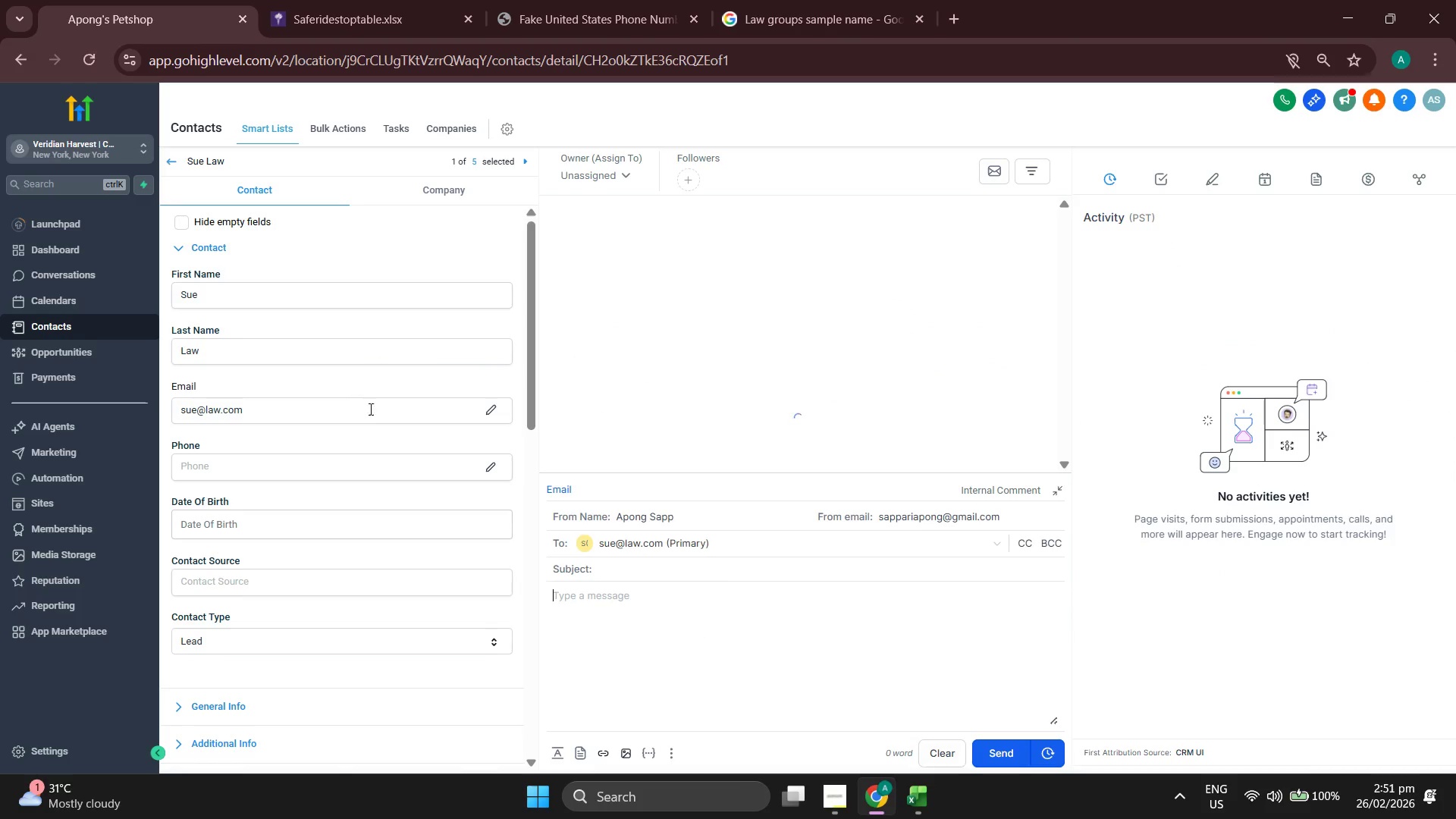 
scroll: coordinate [373, 416], scroll_direction: down, amount: 6.0
 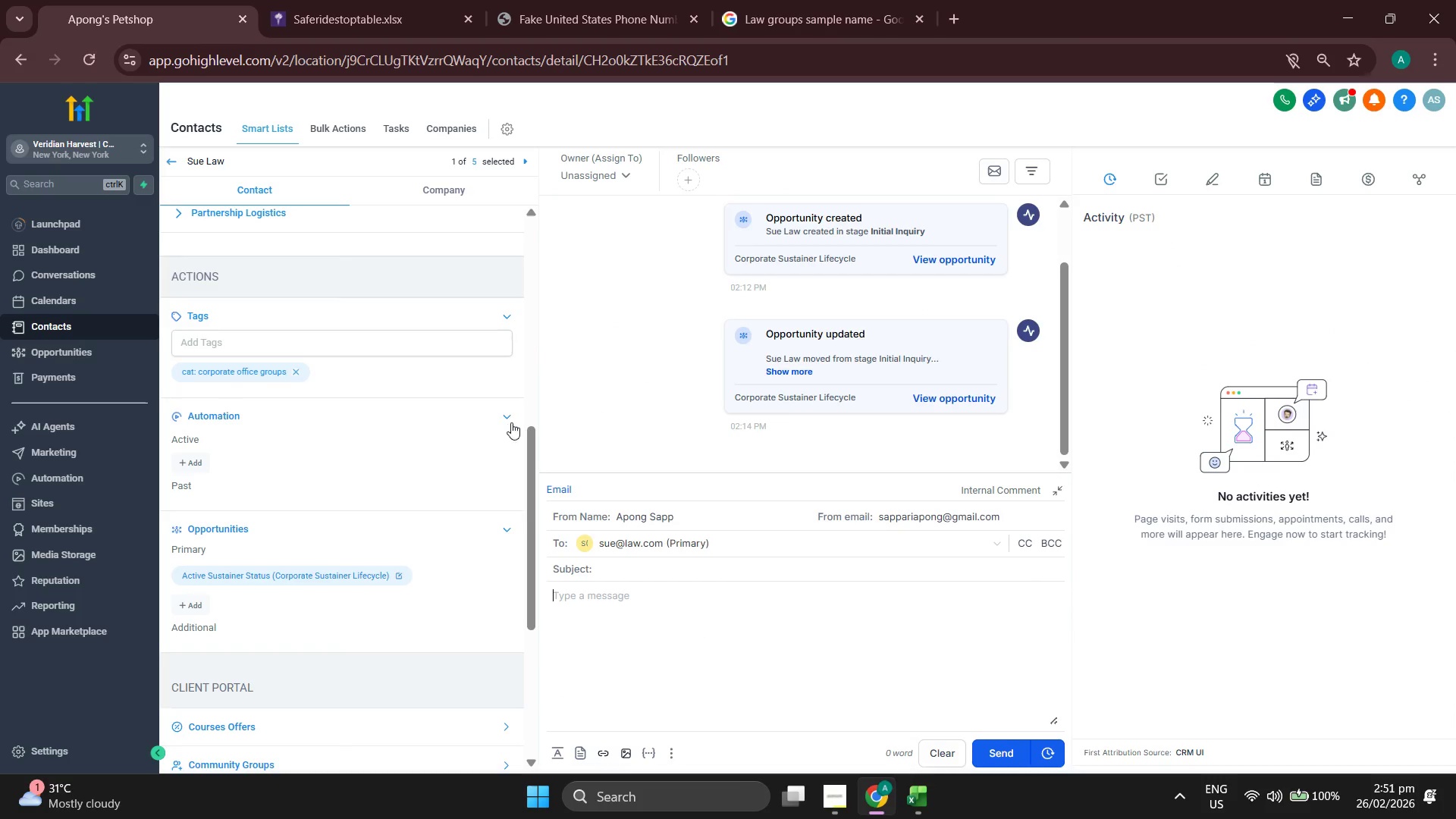 
double_click([499, 418])
 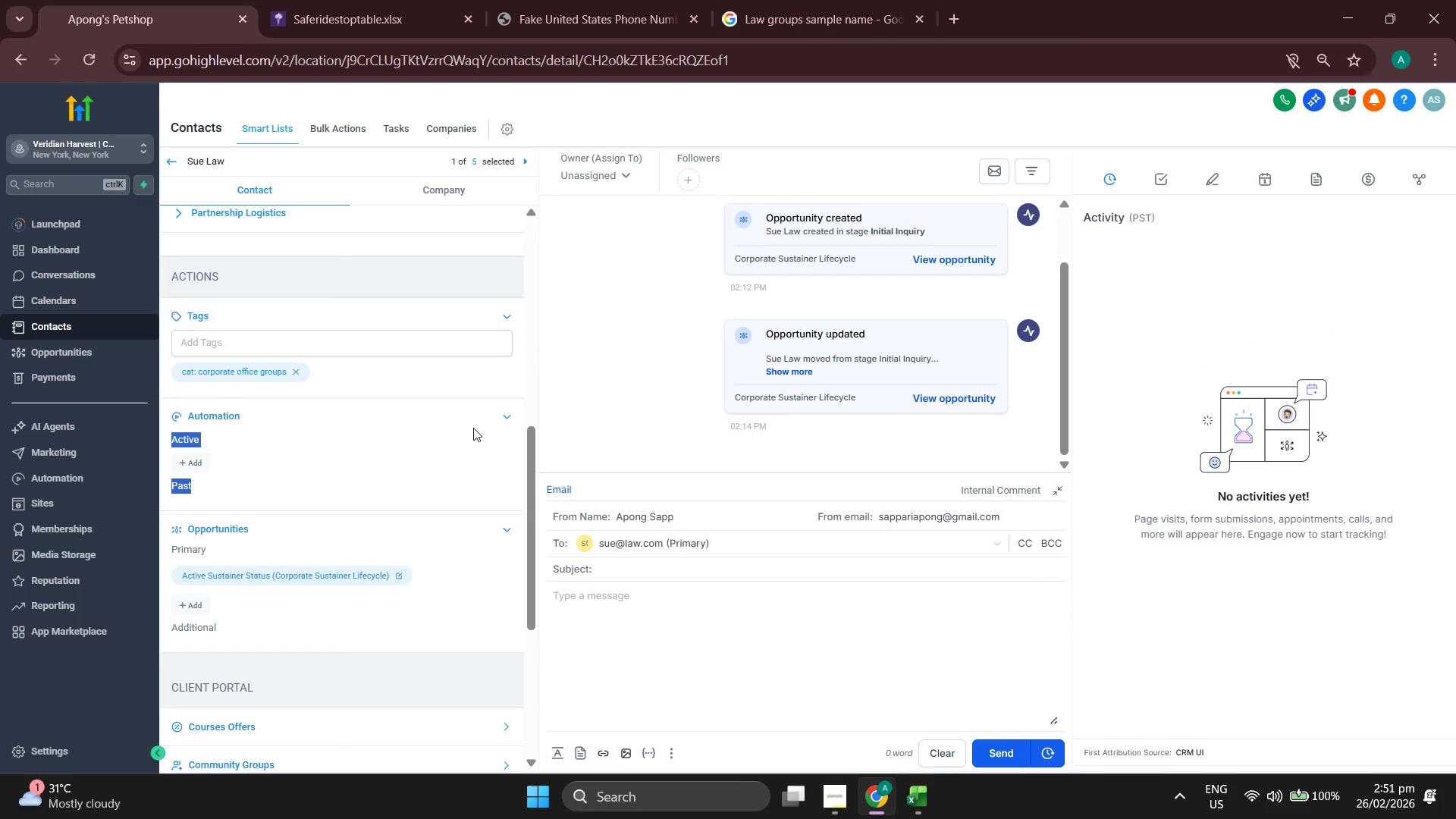 
left_click([473, 428])
 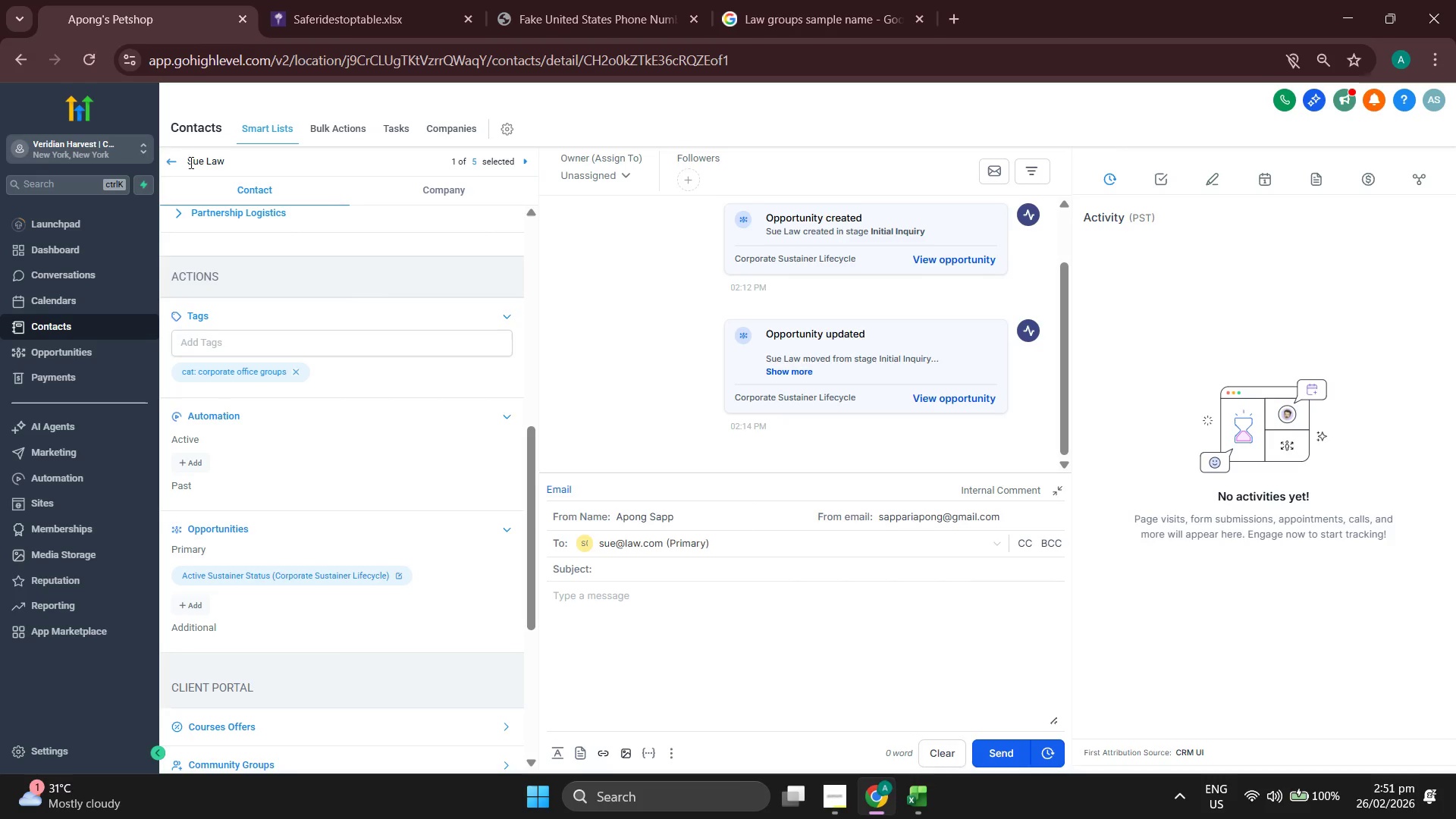 
left_click([179, 162])
 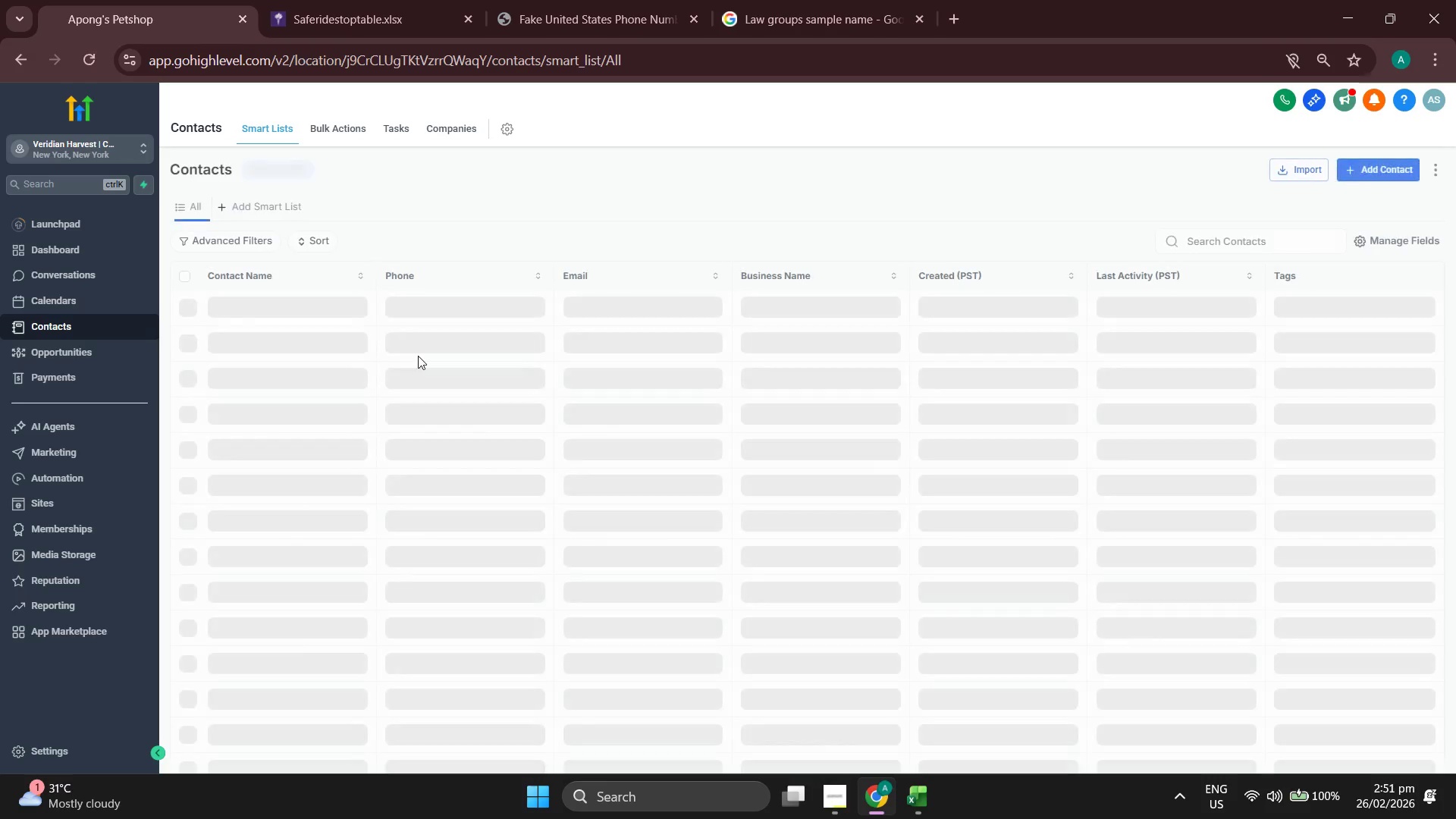 
left_click([242, 305])
 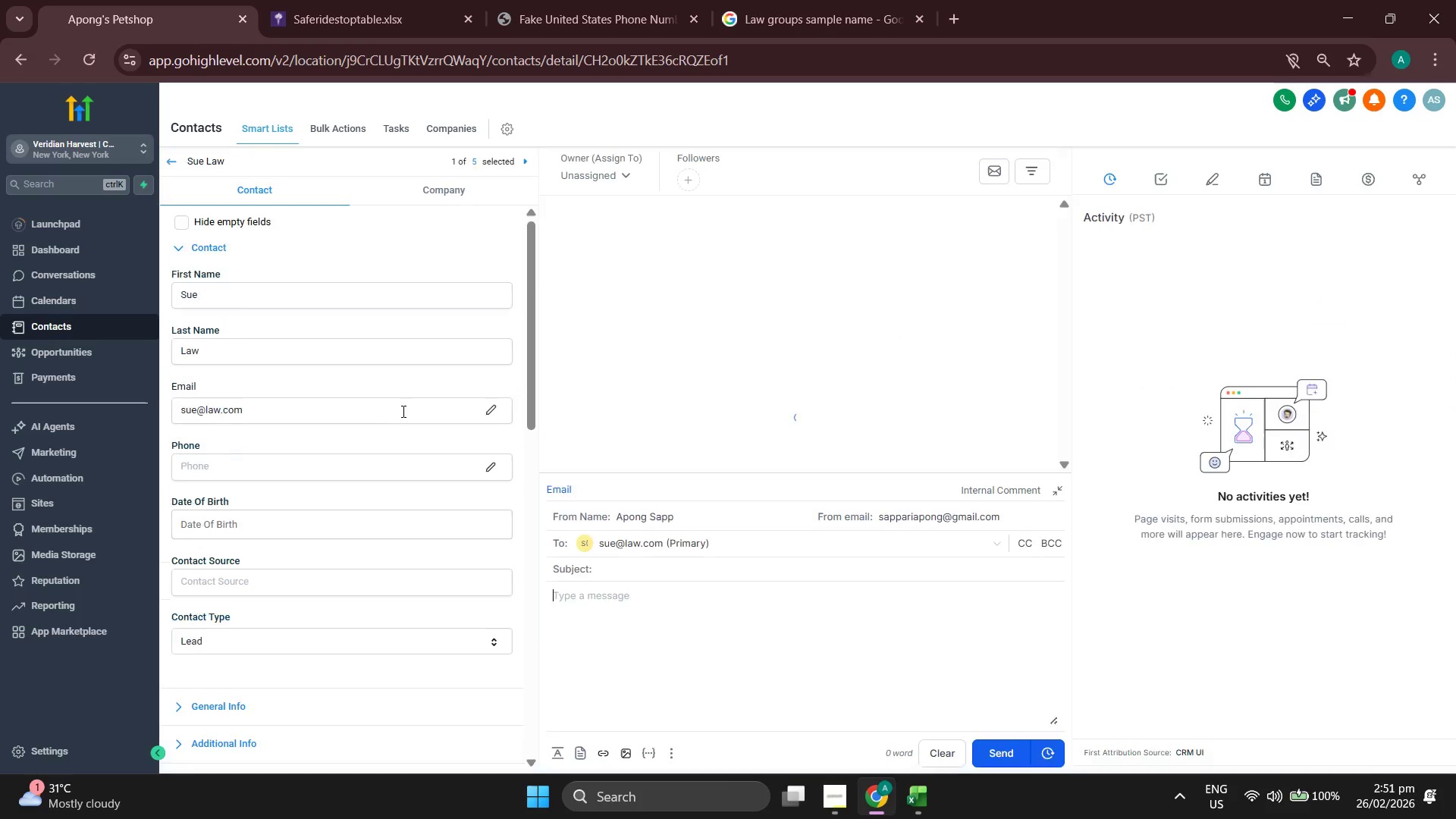 
scroll: coordinate [413, 401], scroll_direction: down, amount: 6.0
 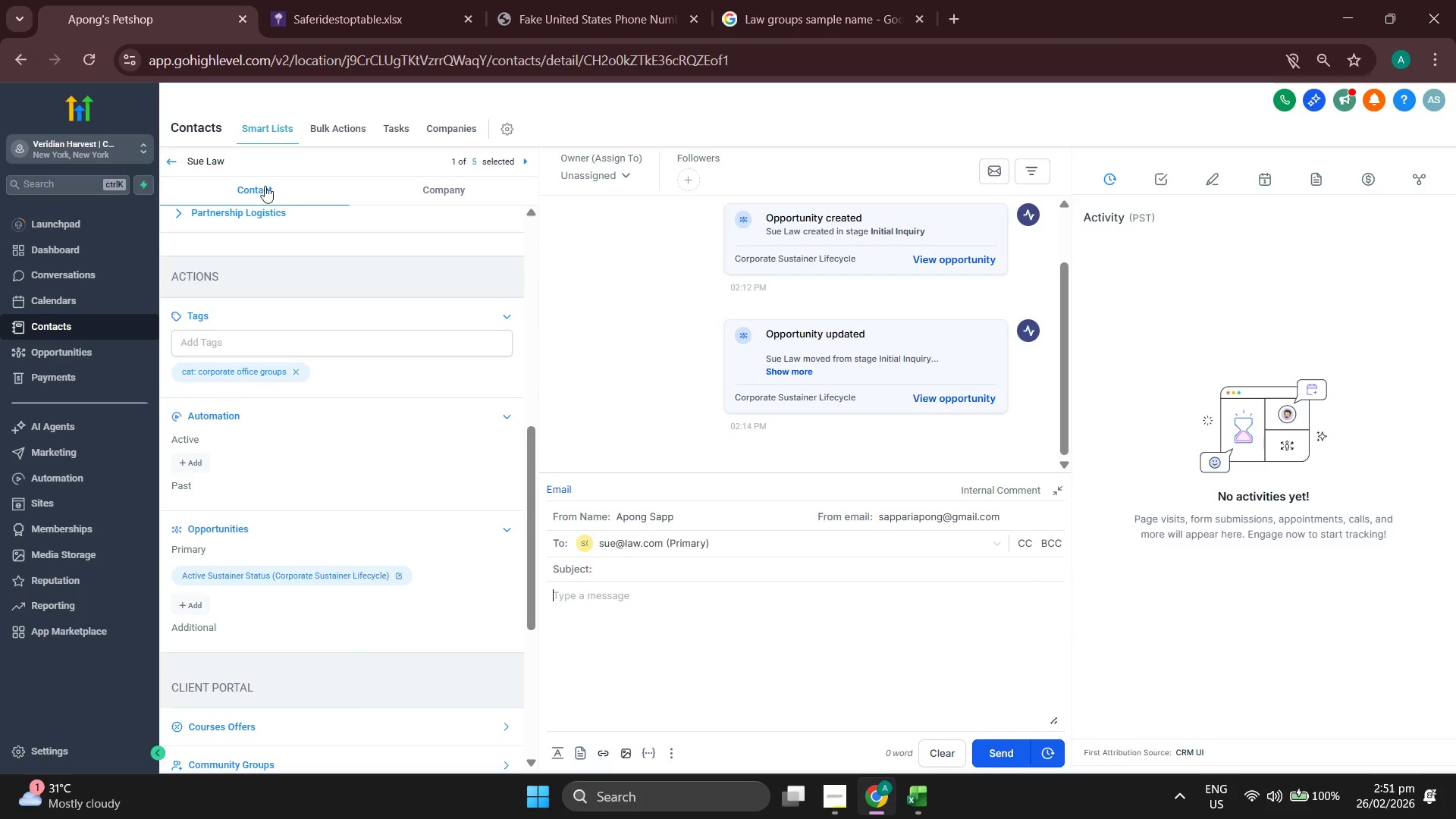 
left_click([167, 163])
 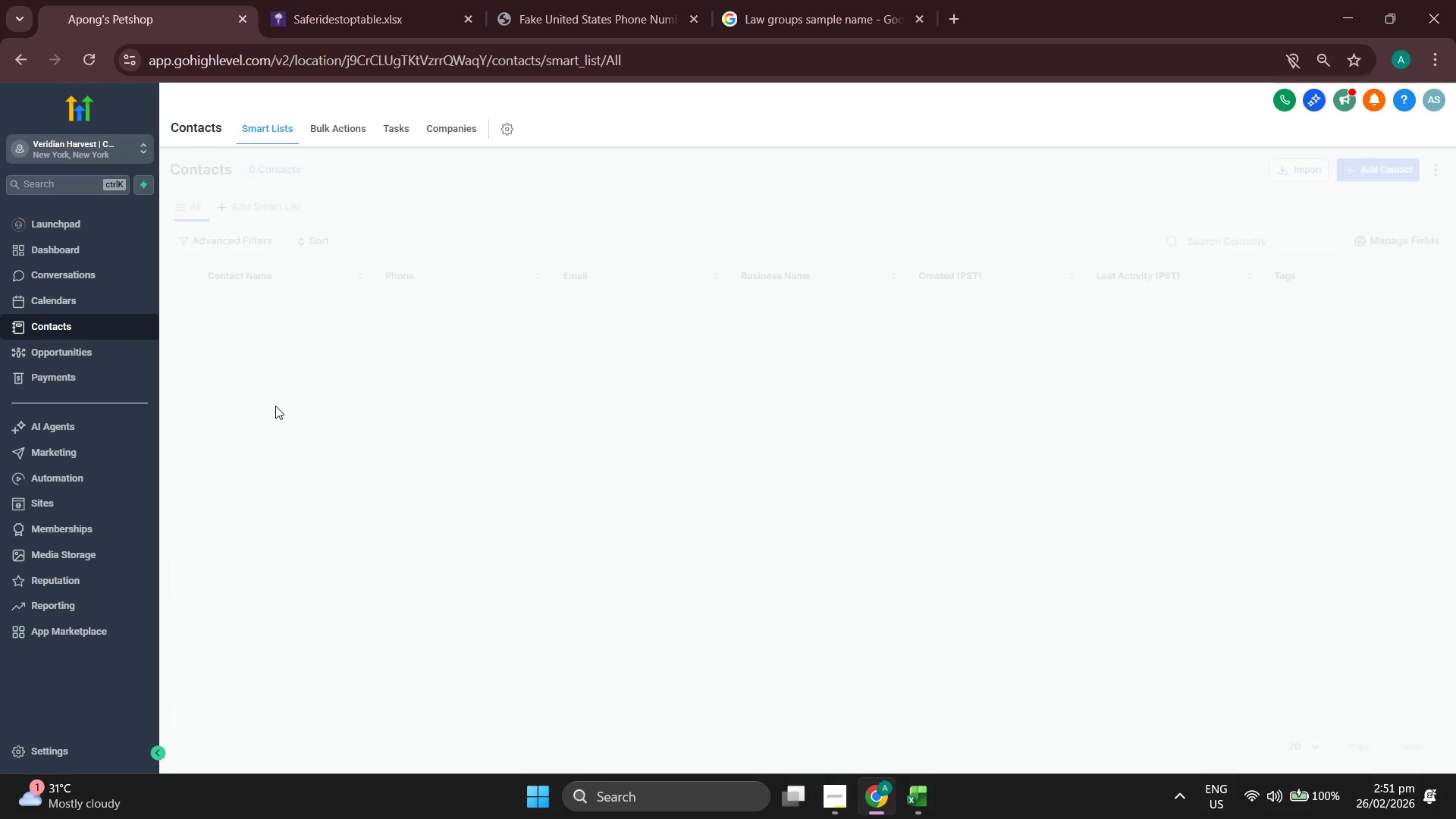 
left_click([237, 339])
 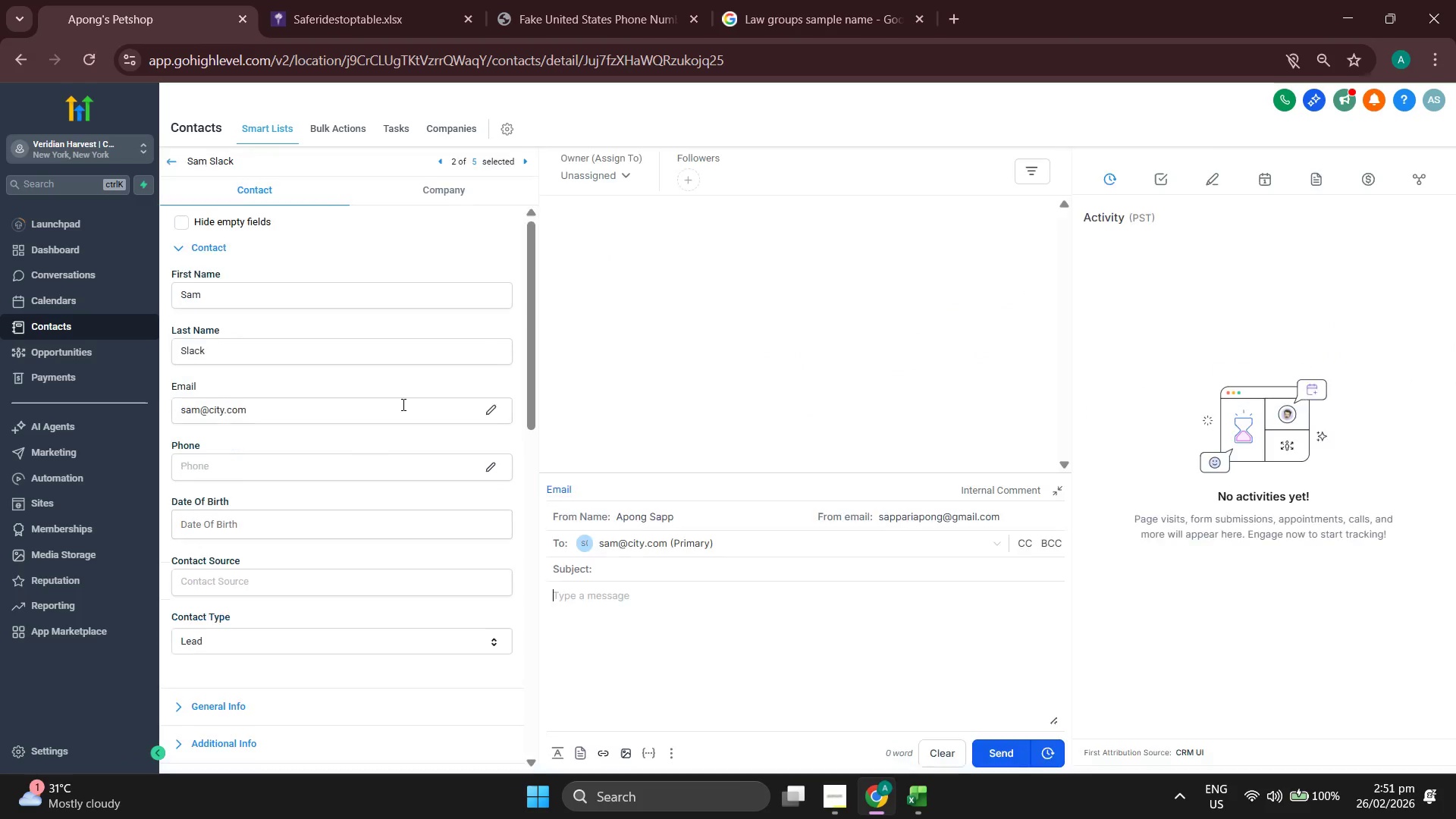 
scroll: coordinate [315, 478], scroll_direction: down, amount: 5.0
 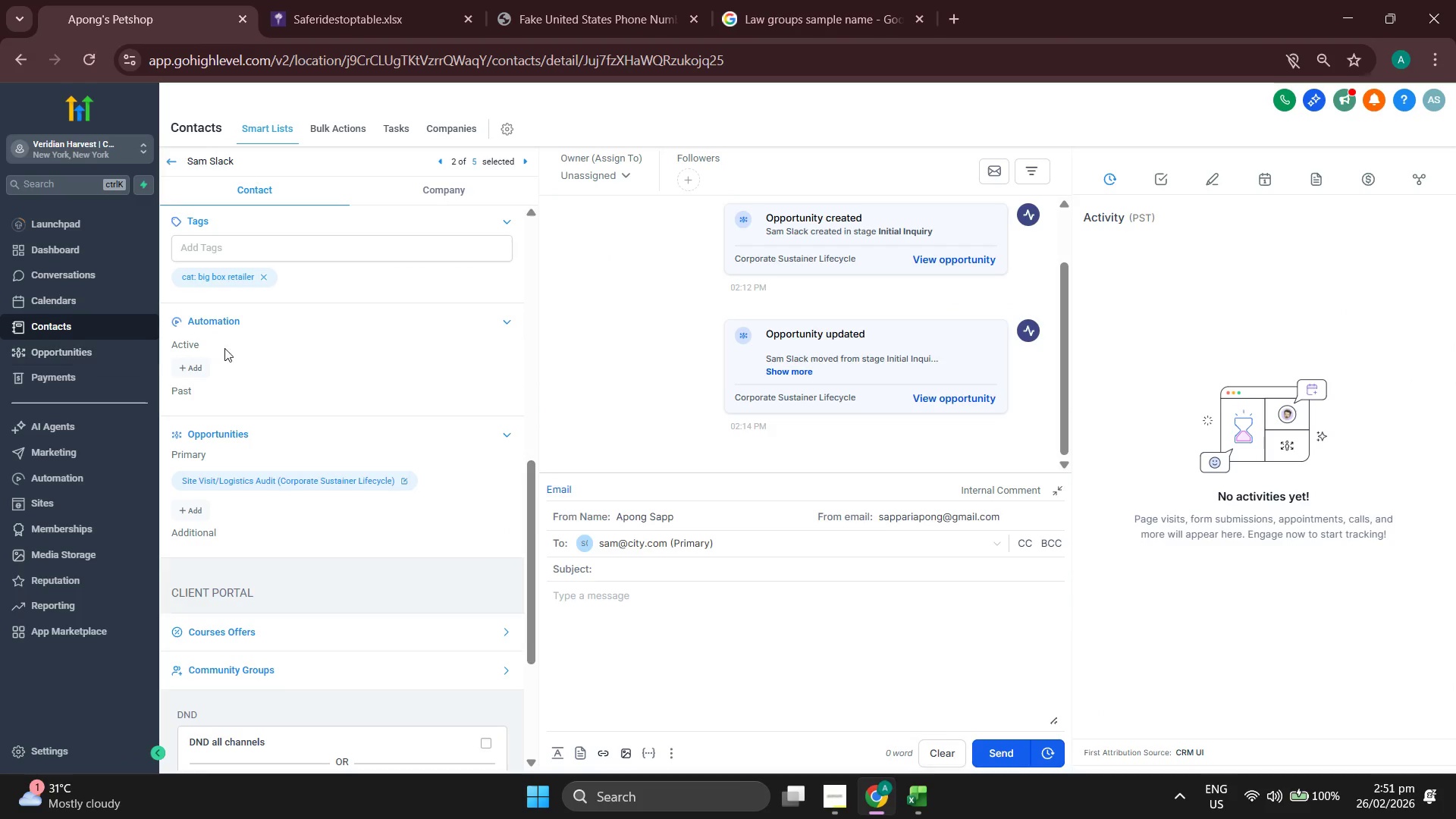 
left_click([193, 367])
 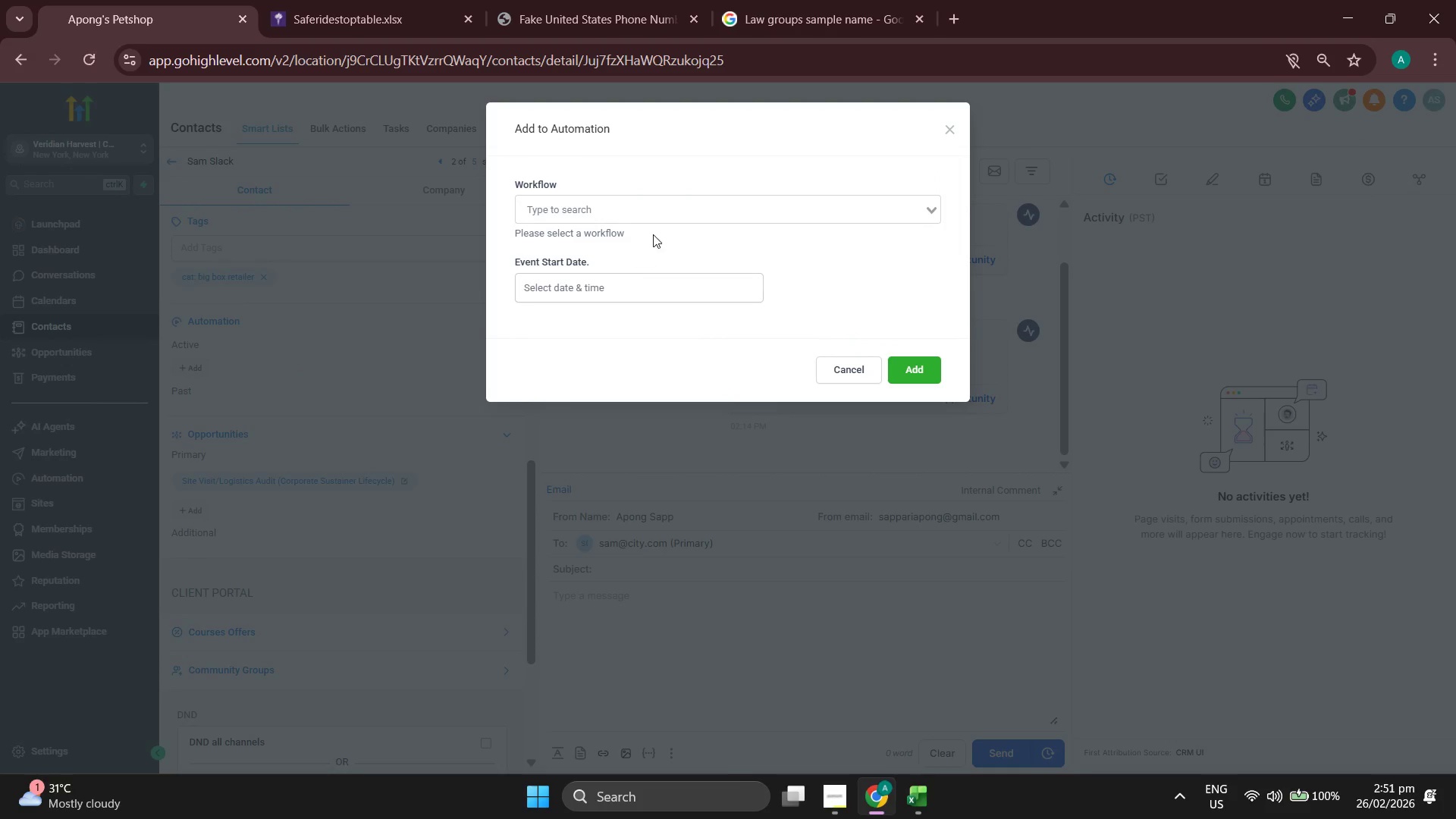 
left_click([697, 210])
 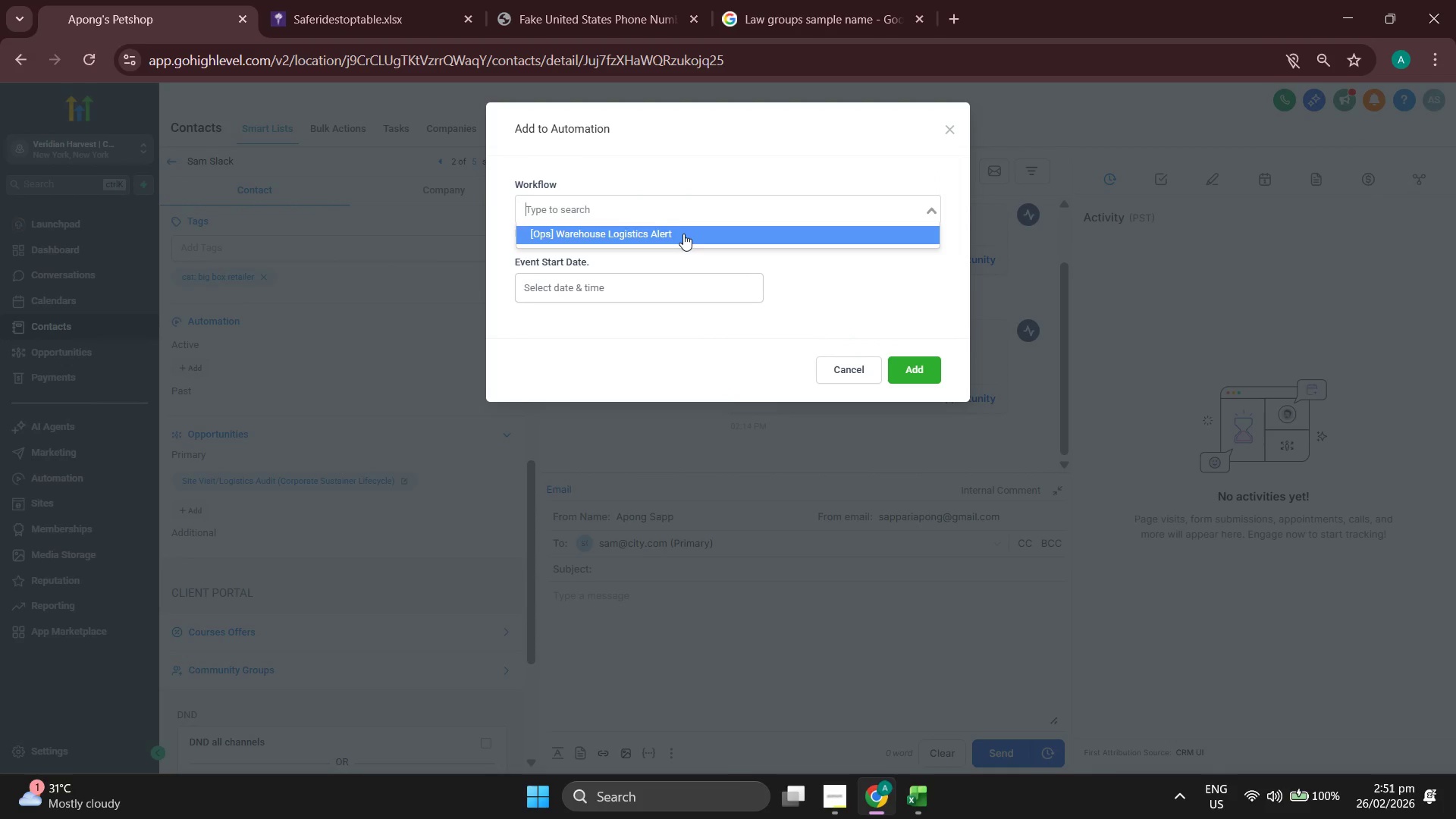 
left_click([683, 234])
 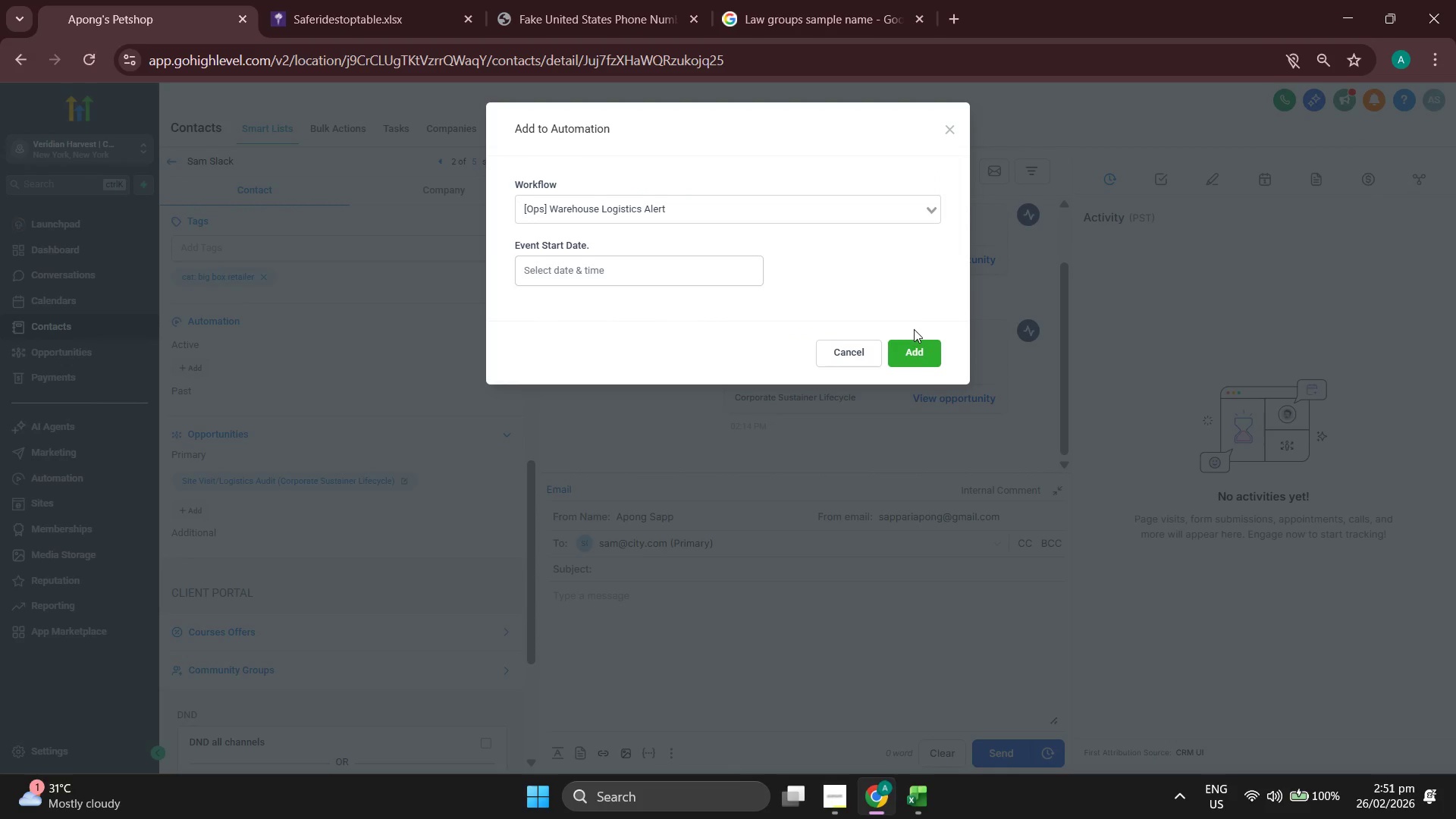 
left_click([915, 356])
 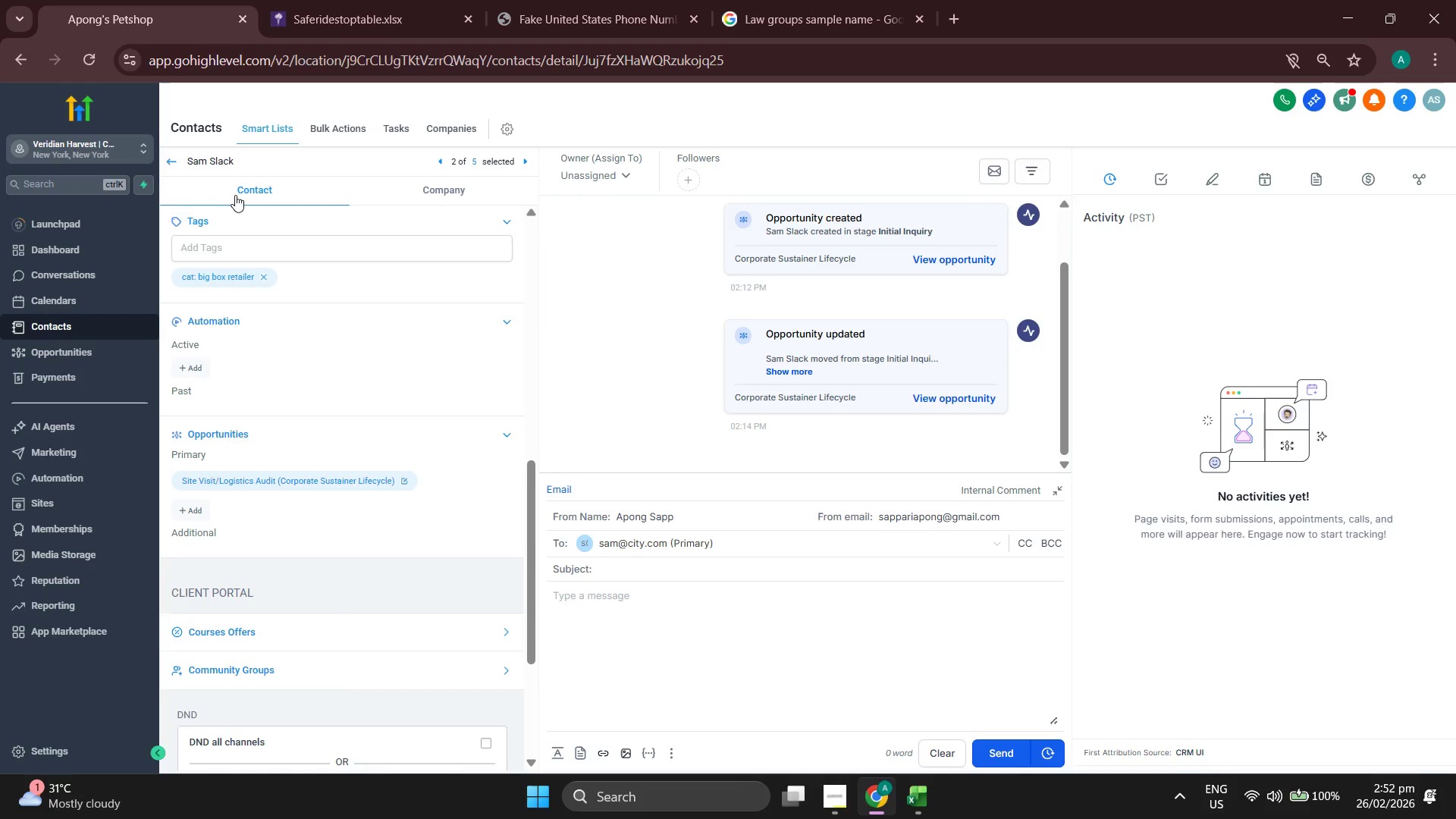 
left_click([87, 66])
 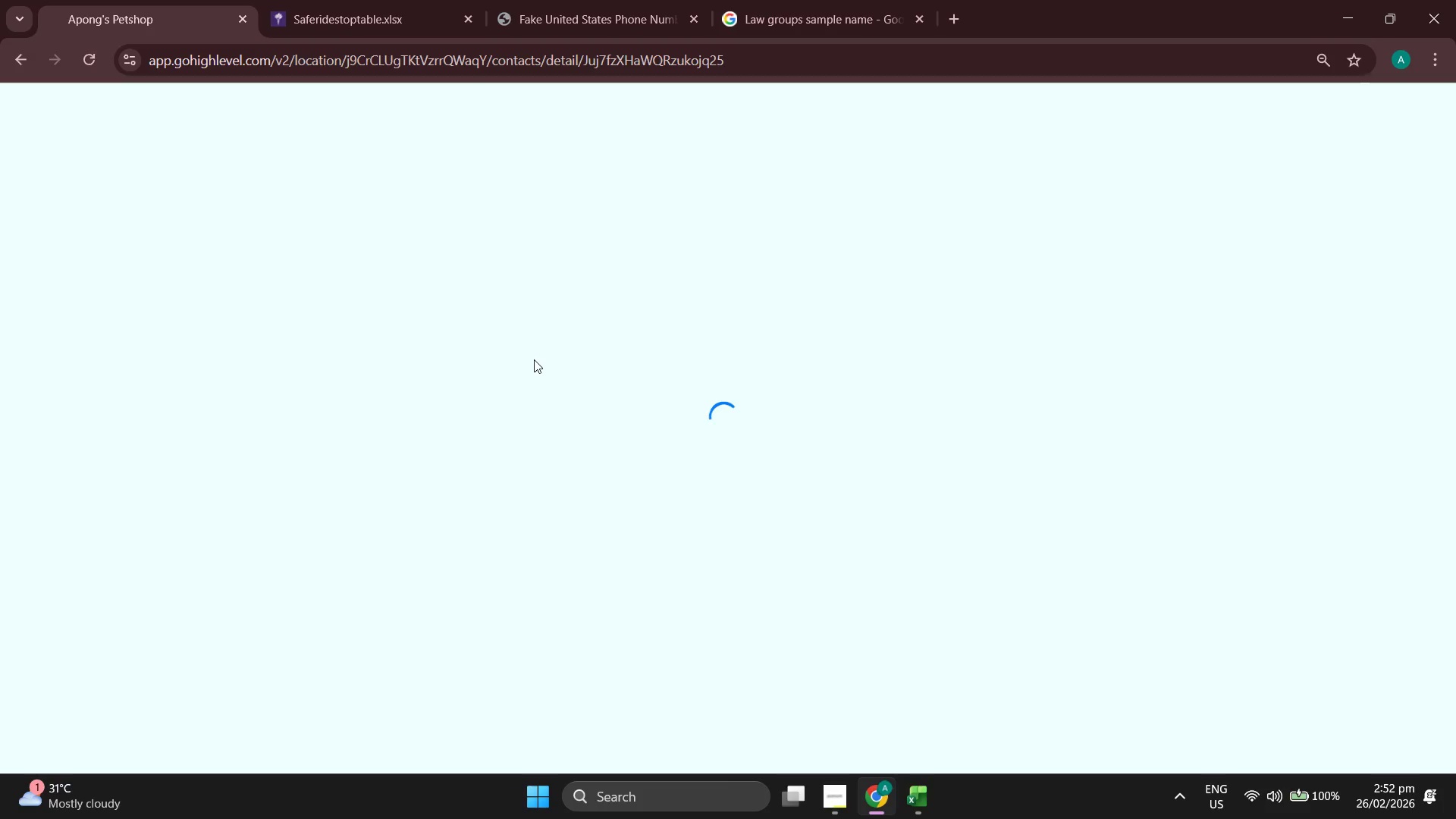 
wait(11.19)
 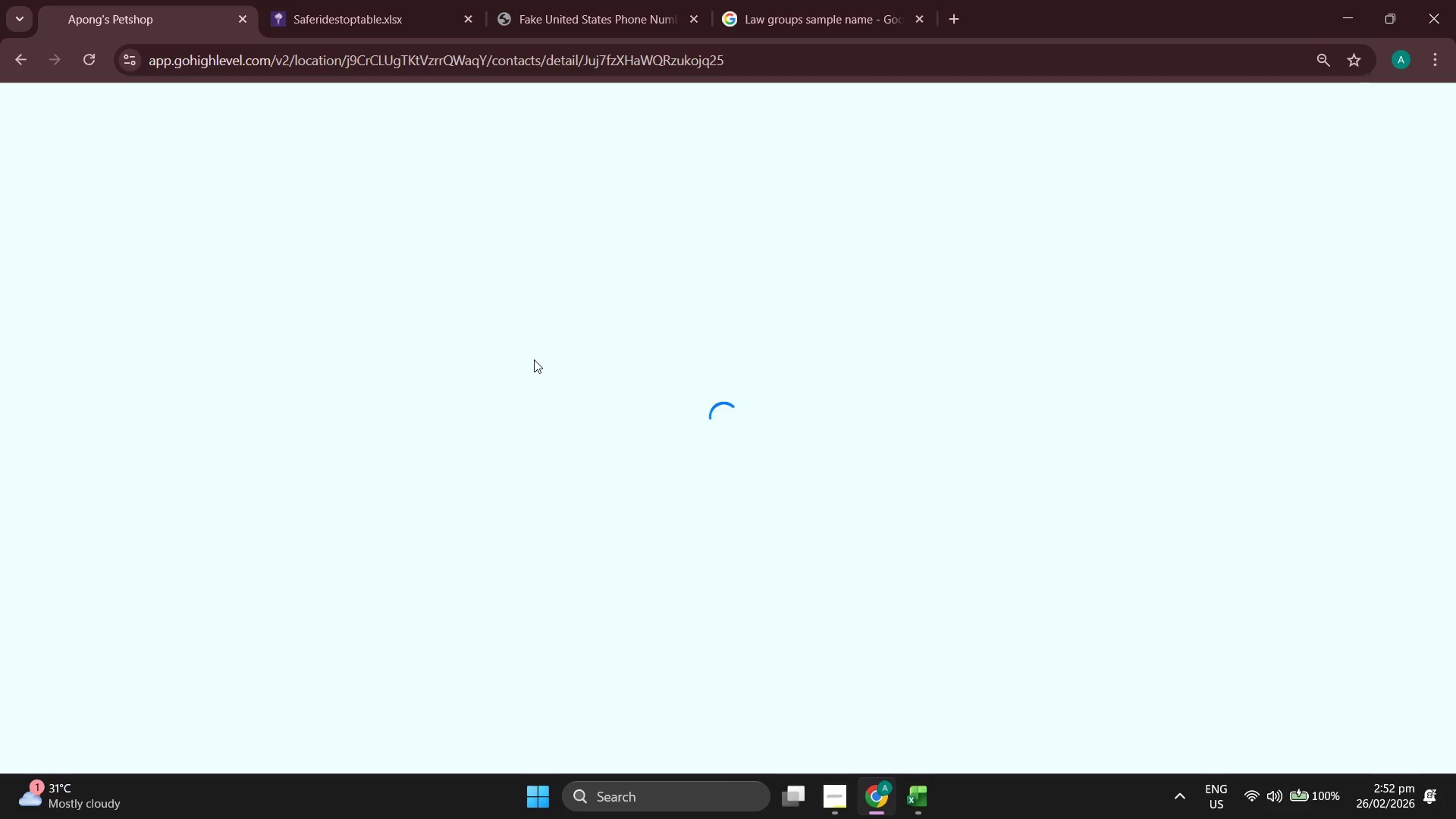 
left_click([165, 158])
 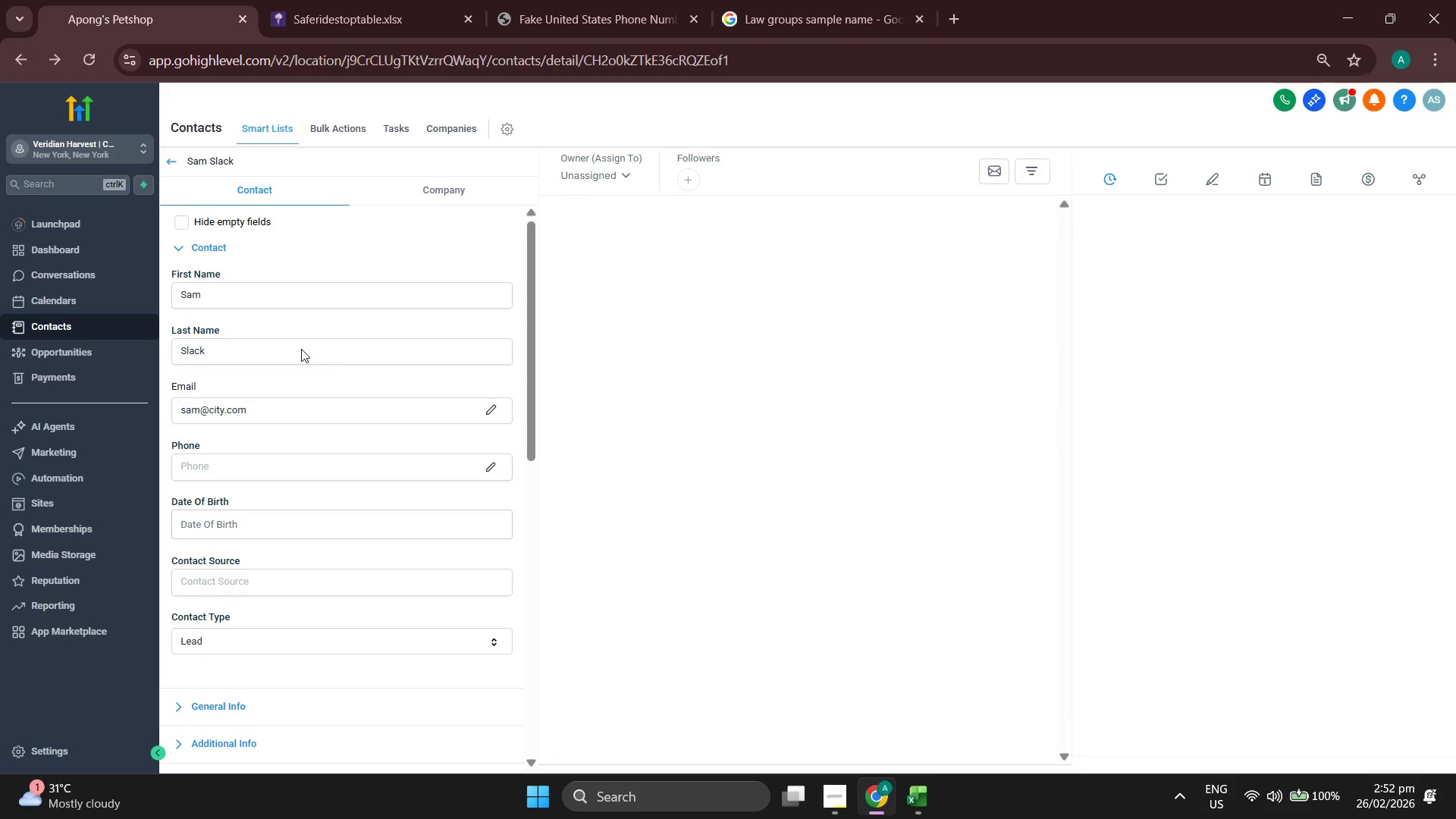 
scroll: coordinate [376, 407], scroll_direction: down, amount: 5.0
 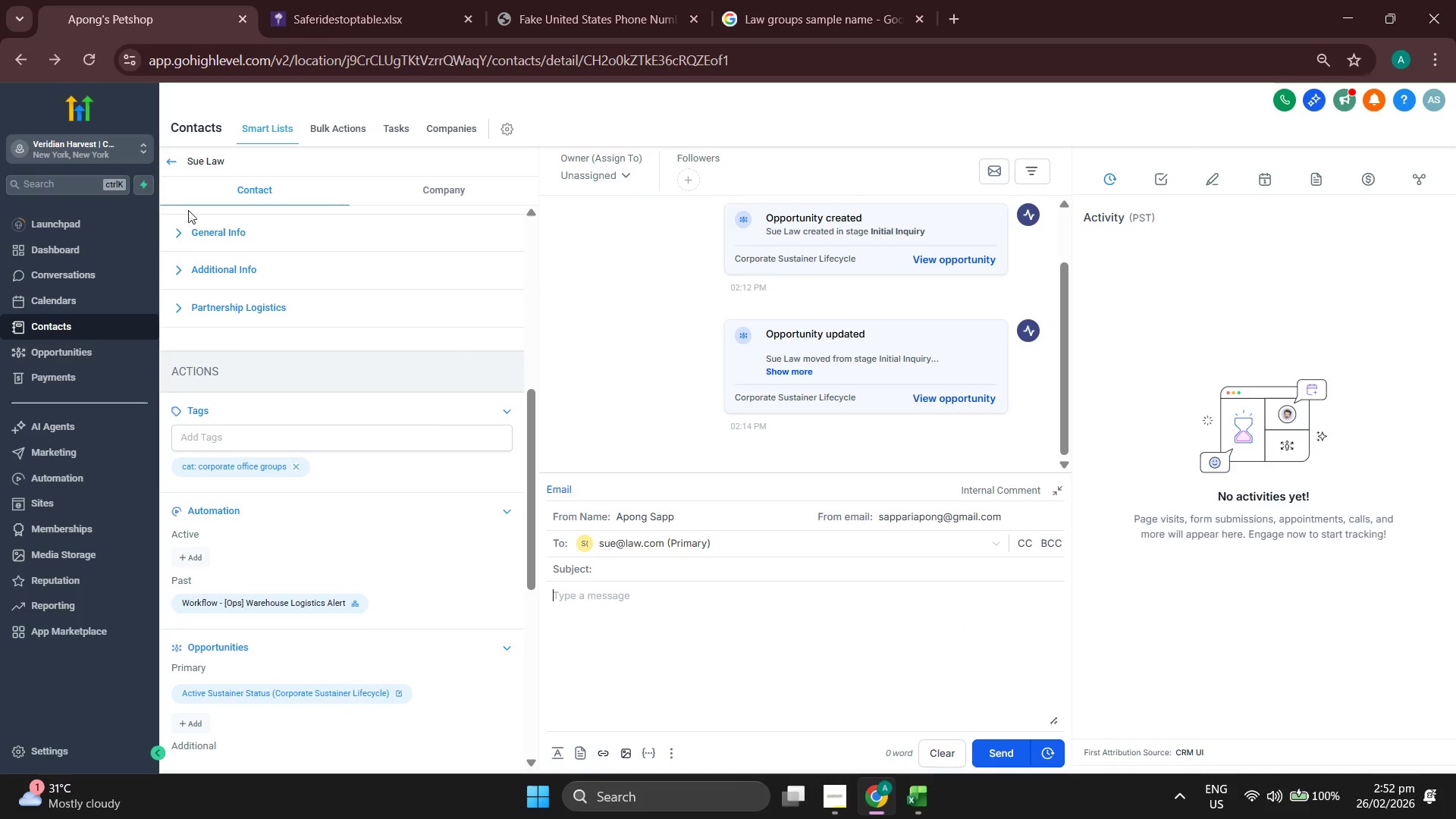 
left_click([168, 163])
 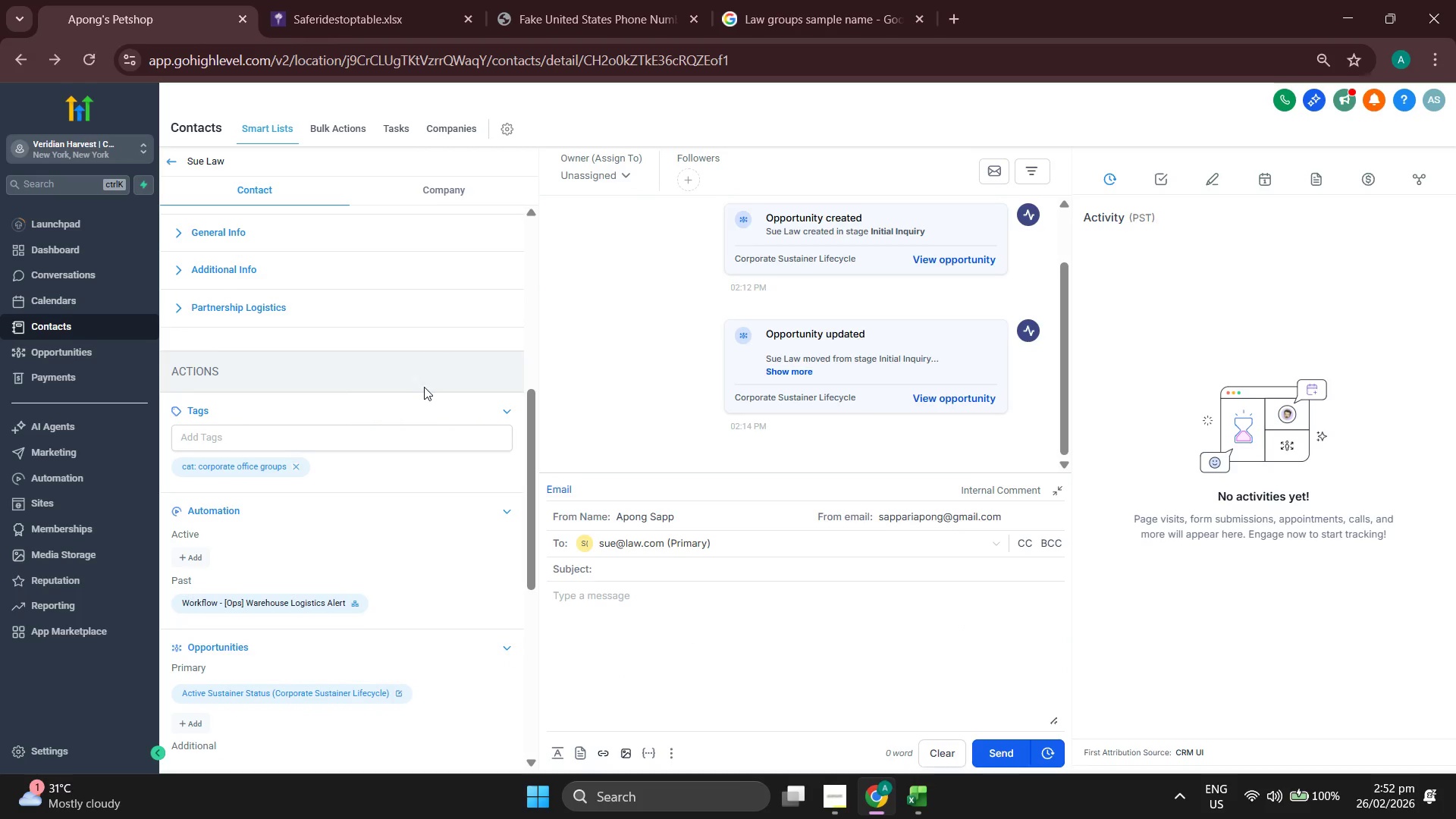 
scroll: coordinate [427, 372], scroll_direction: down, amount: 1.0
 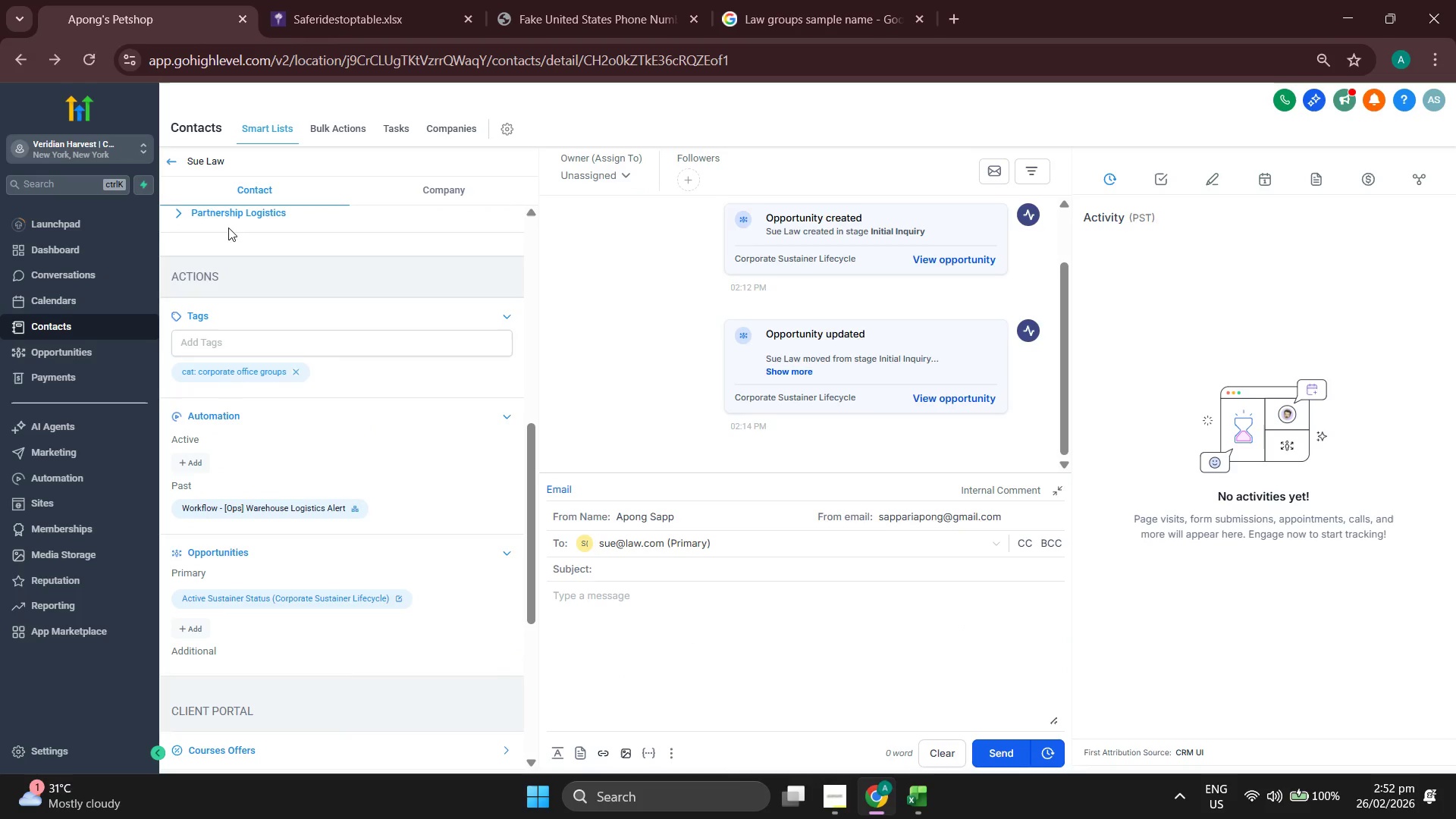 
left_click([165, 160])
 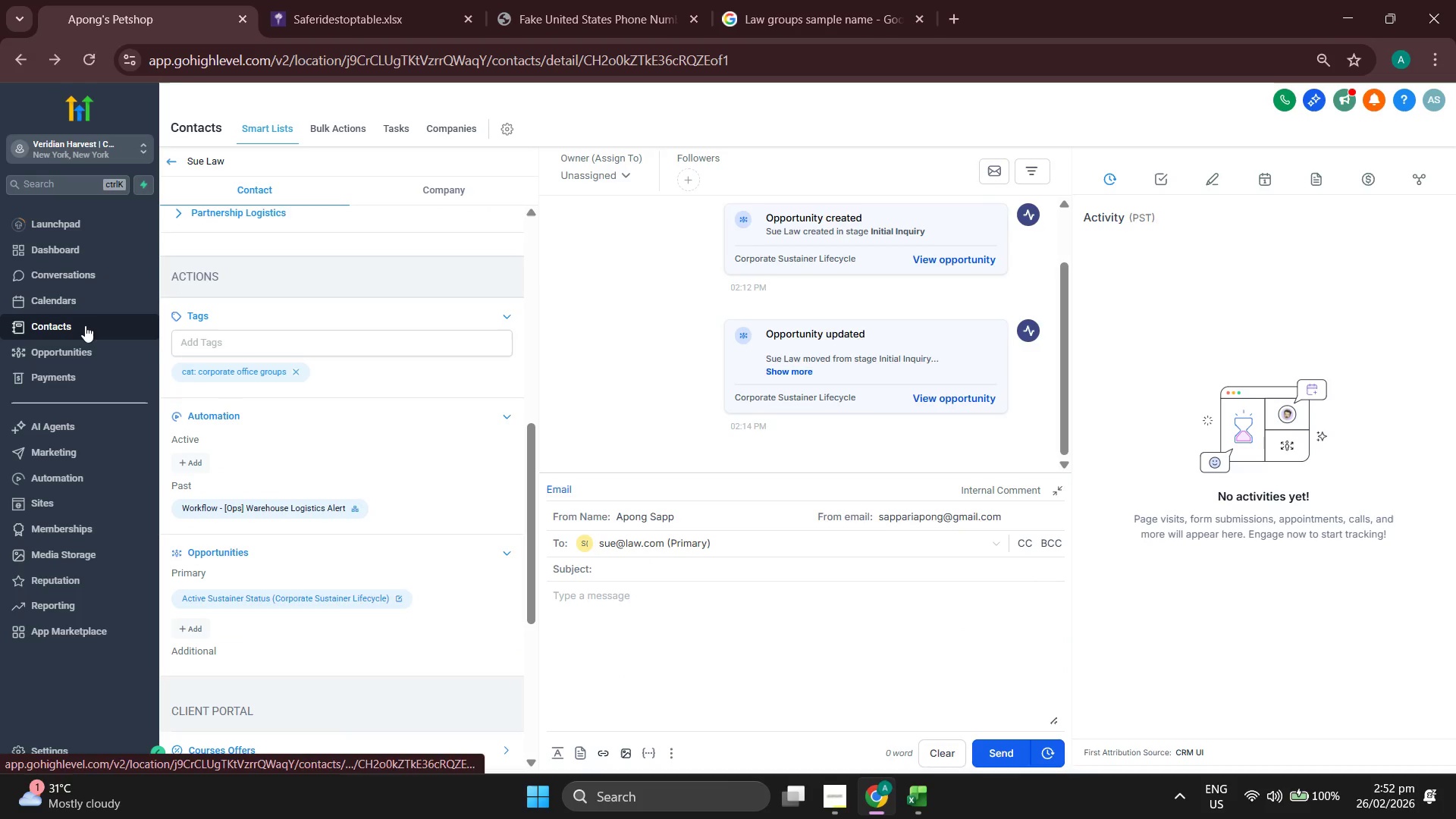 
left_click([173, 162])
 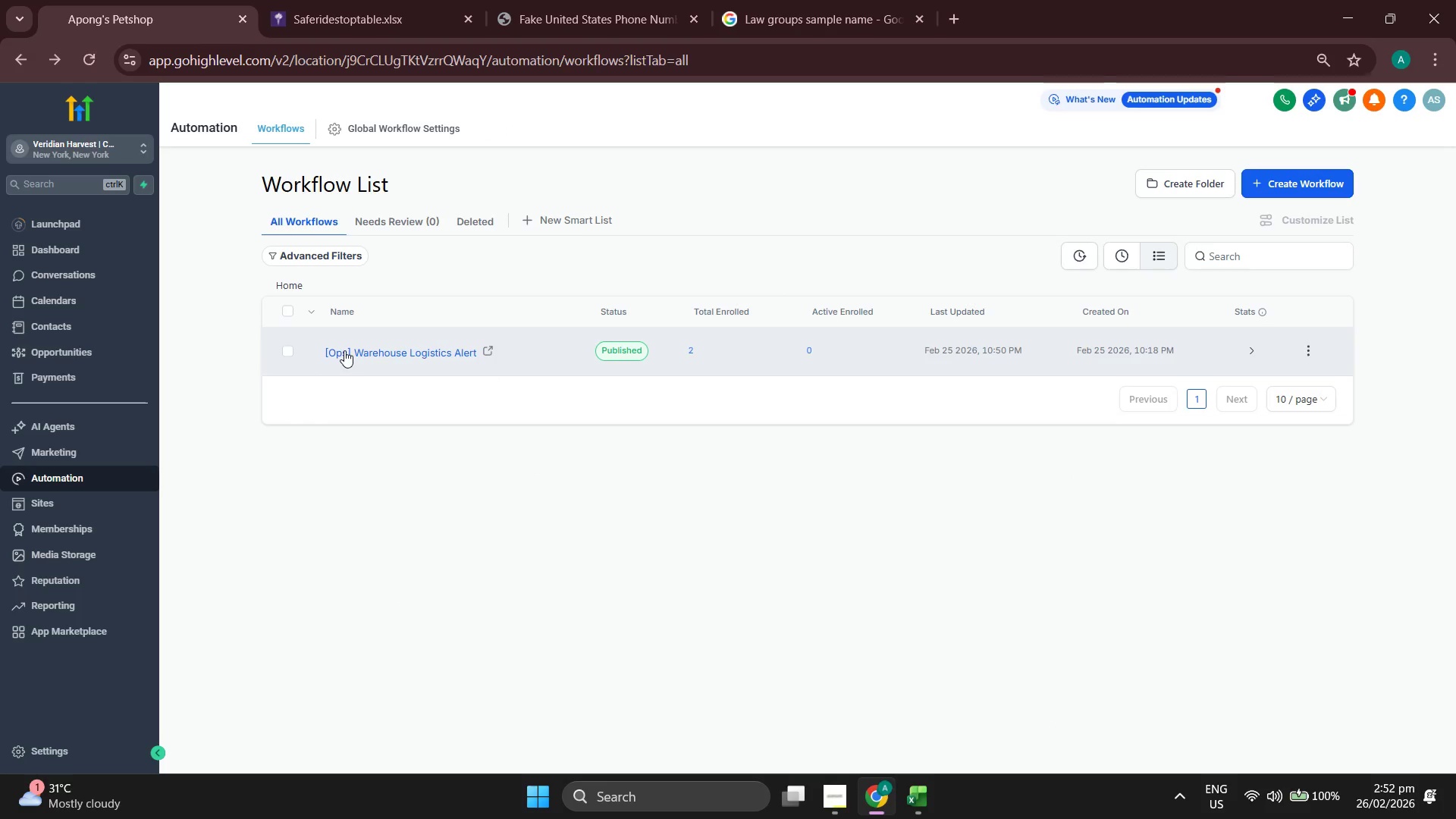 
wait(7.17)
 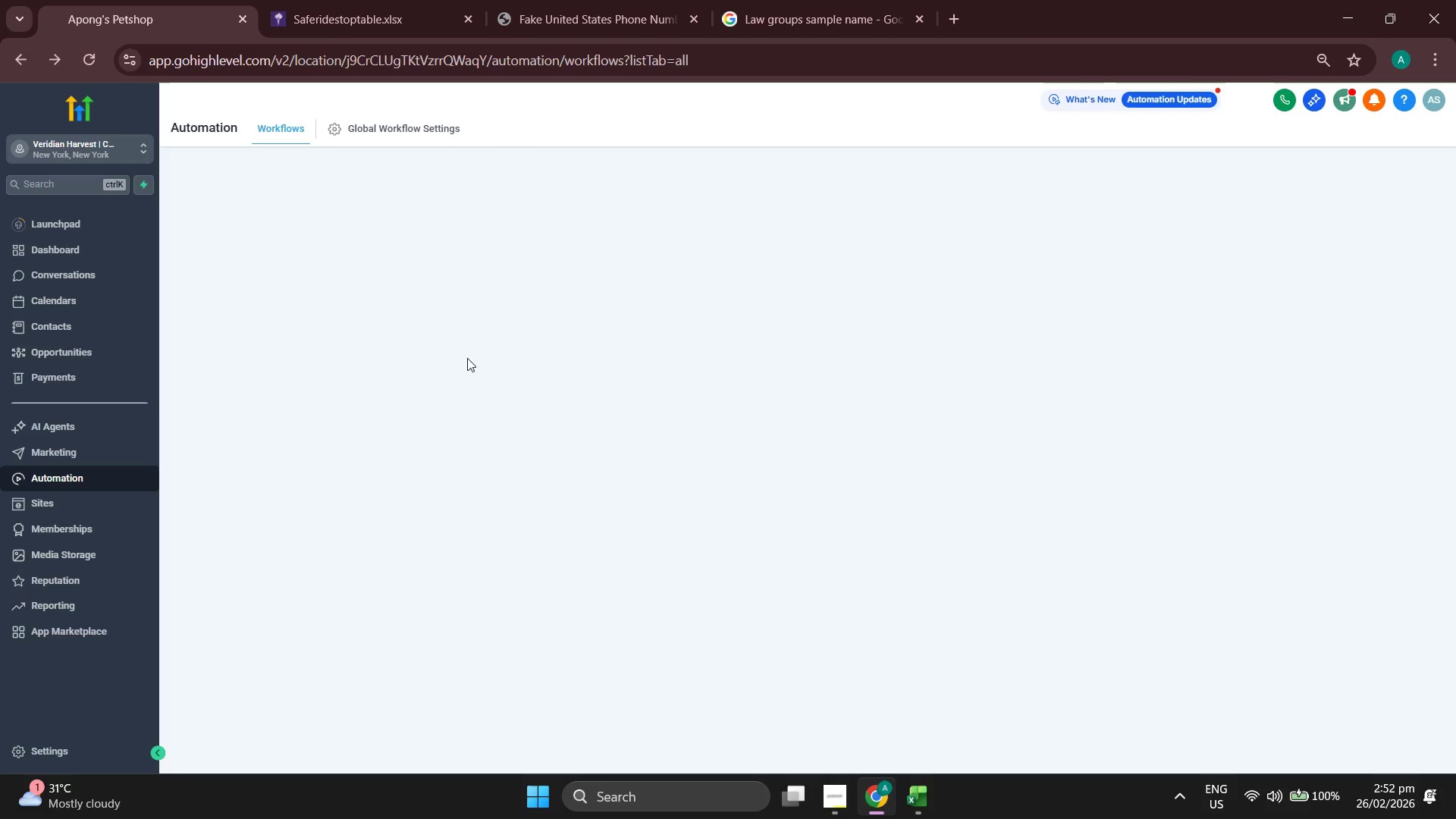 
left_click([84, 323])
 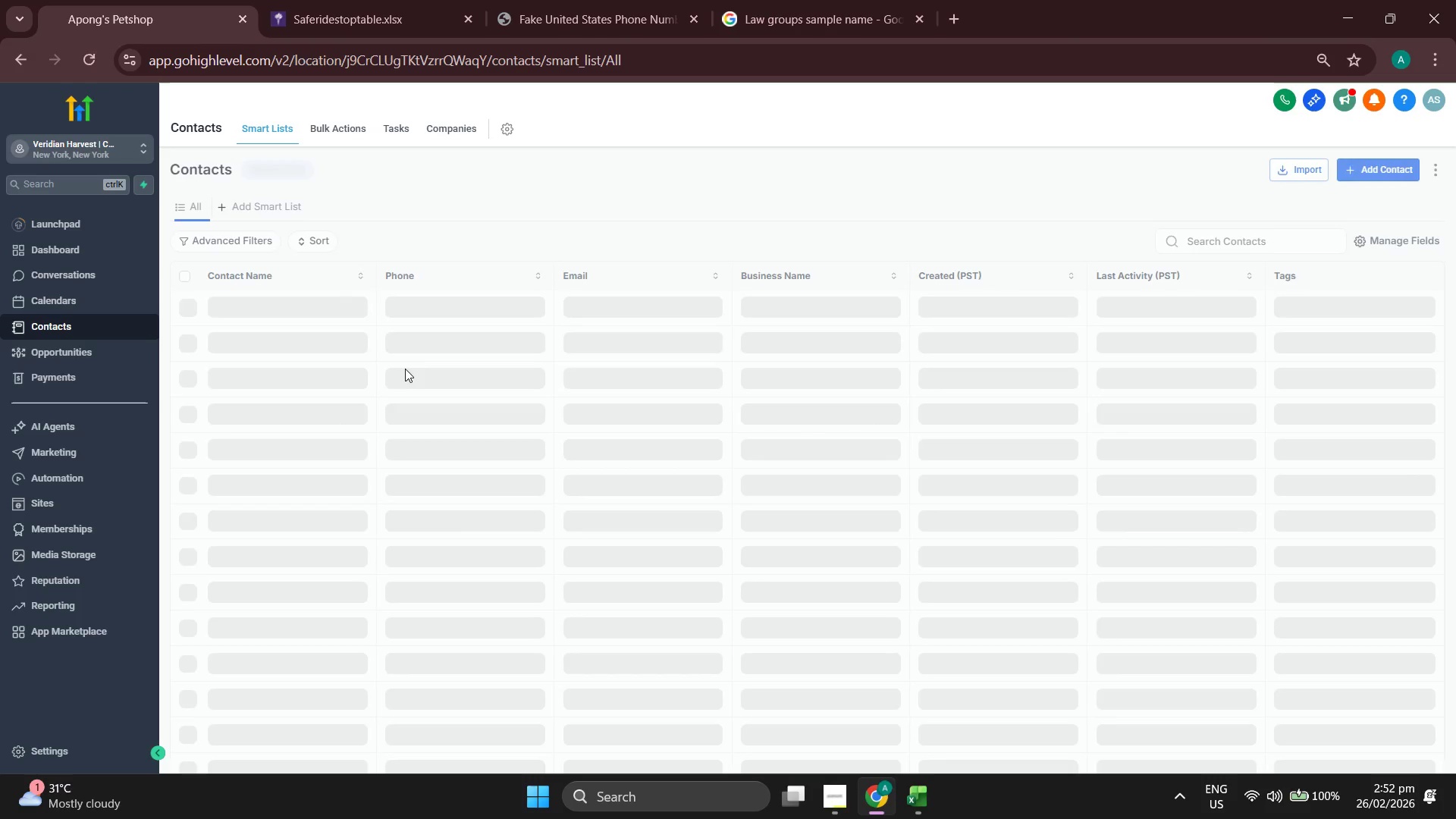 
wait(5.3)
 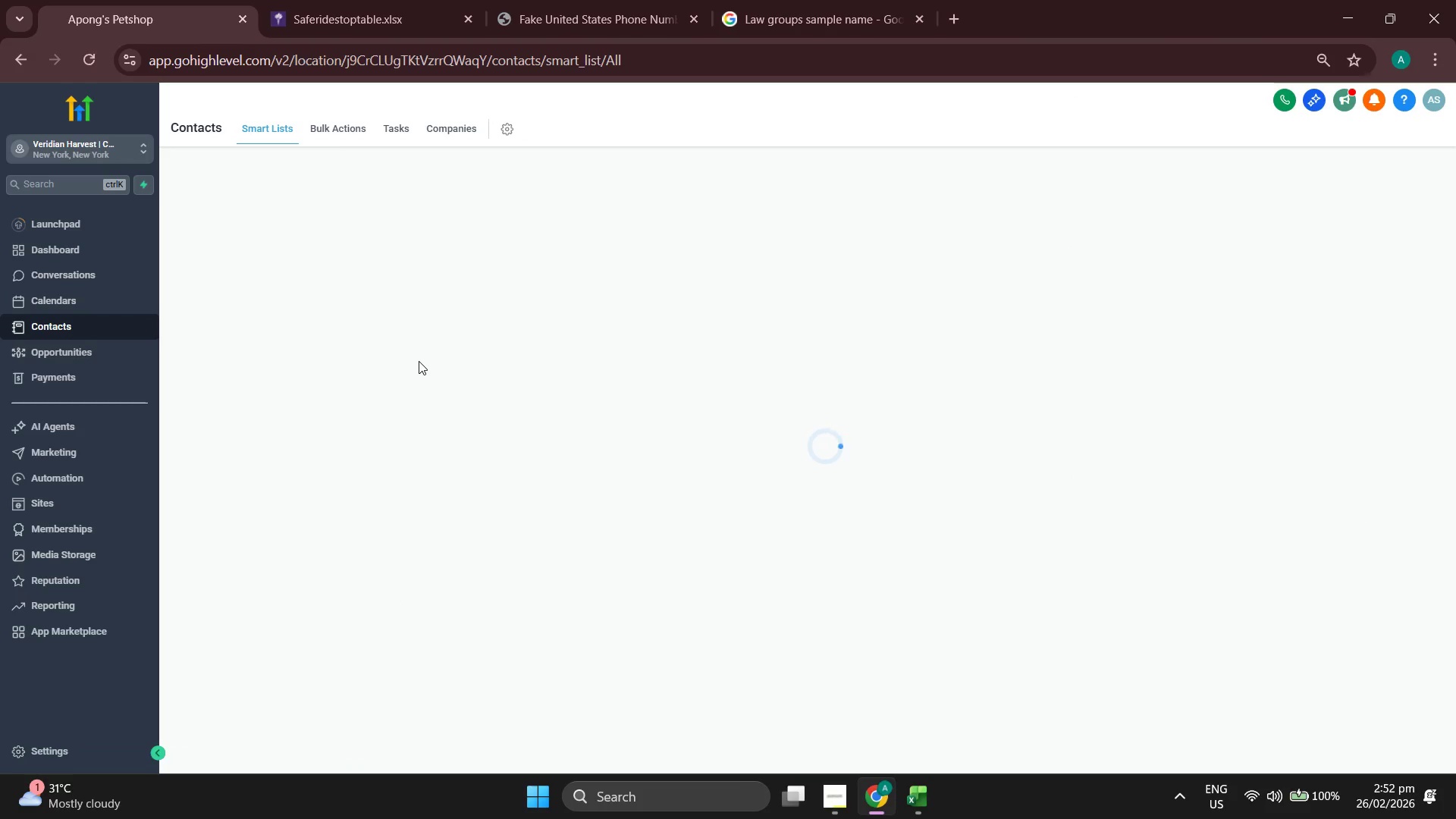 
left_click([236, 332])
 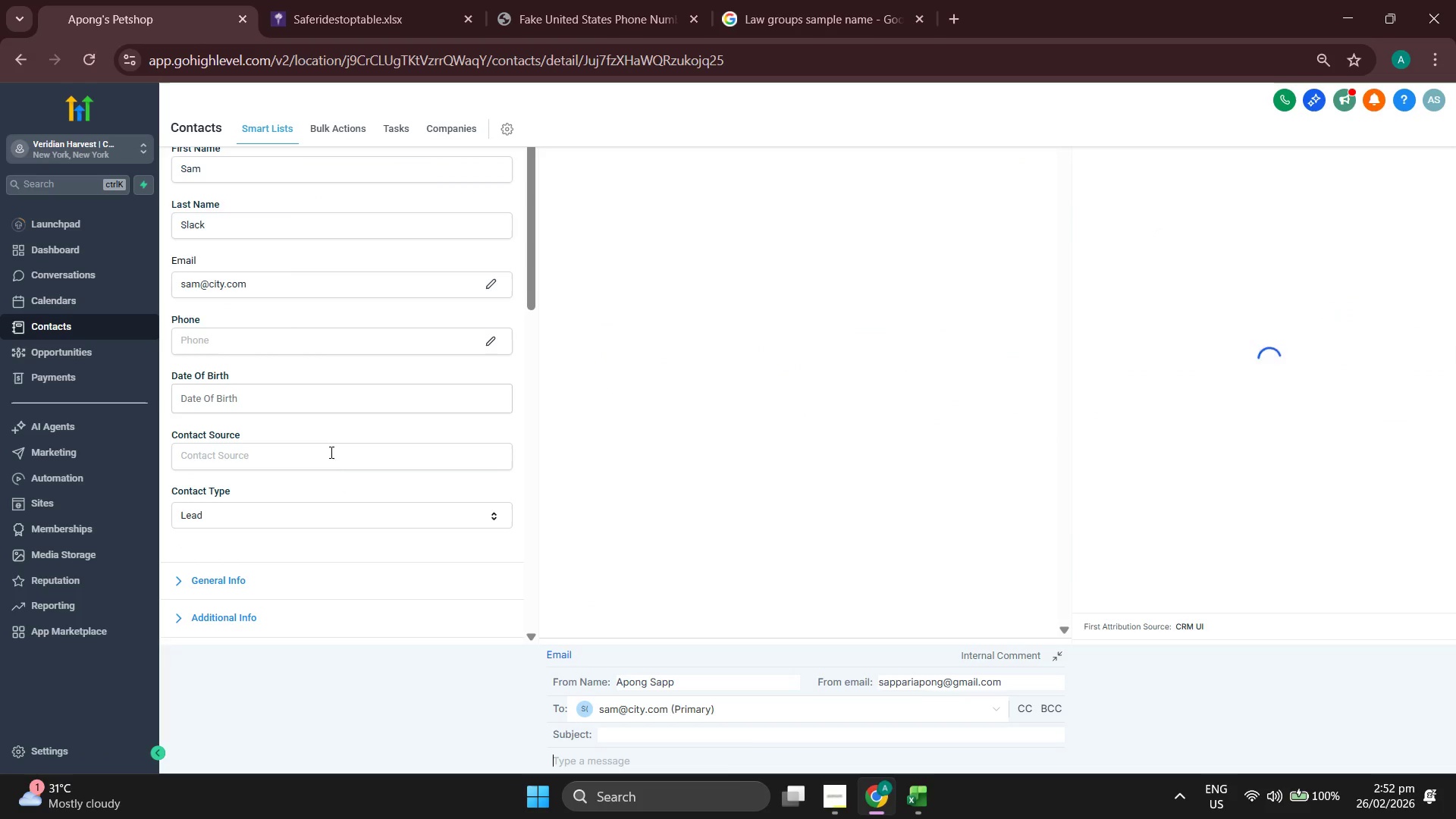 
scroll: coordinate [340, 451], scroll_direction: down, amount: 5.0
 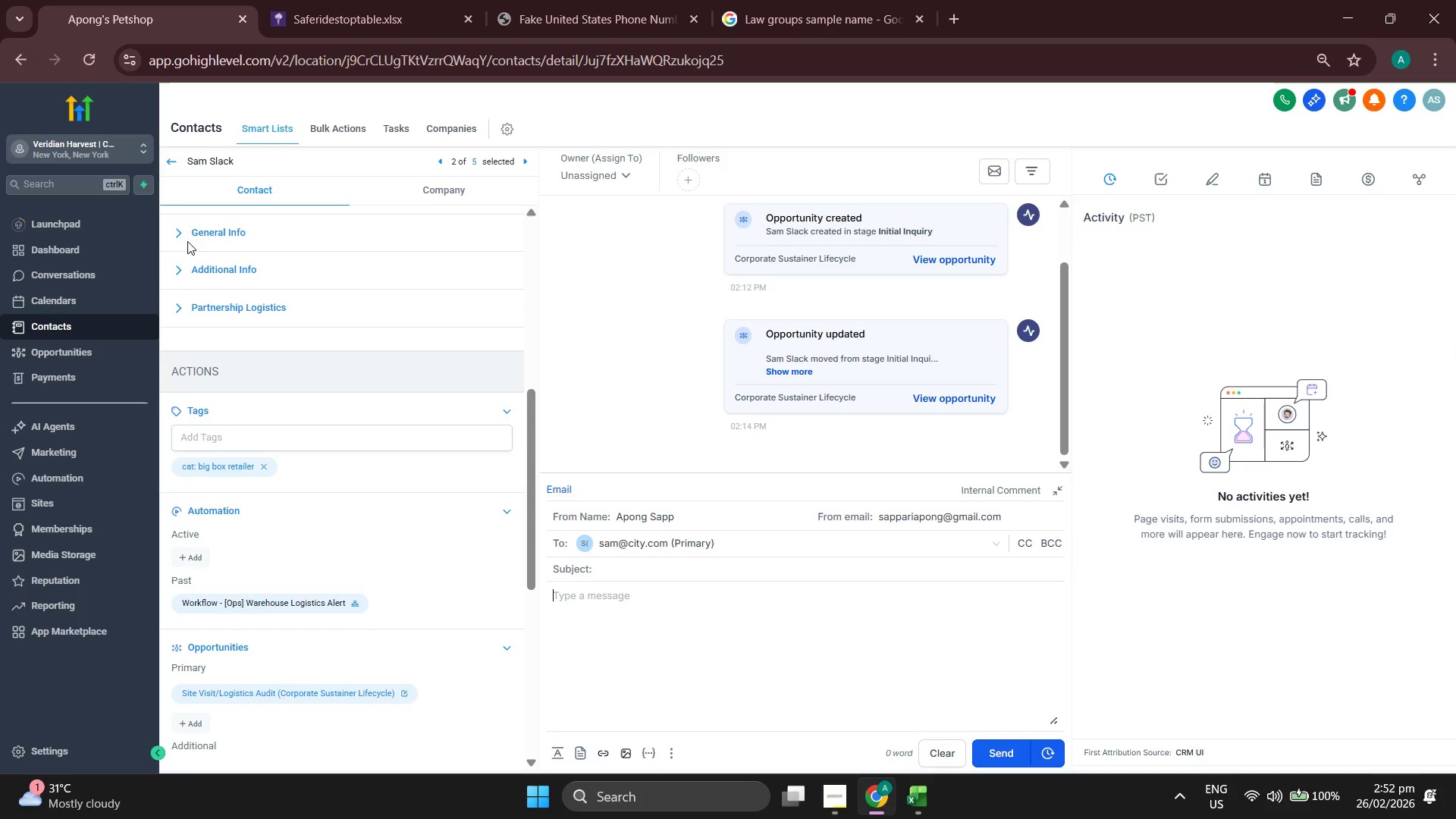 
left_click([168, 162])
 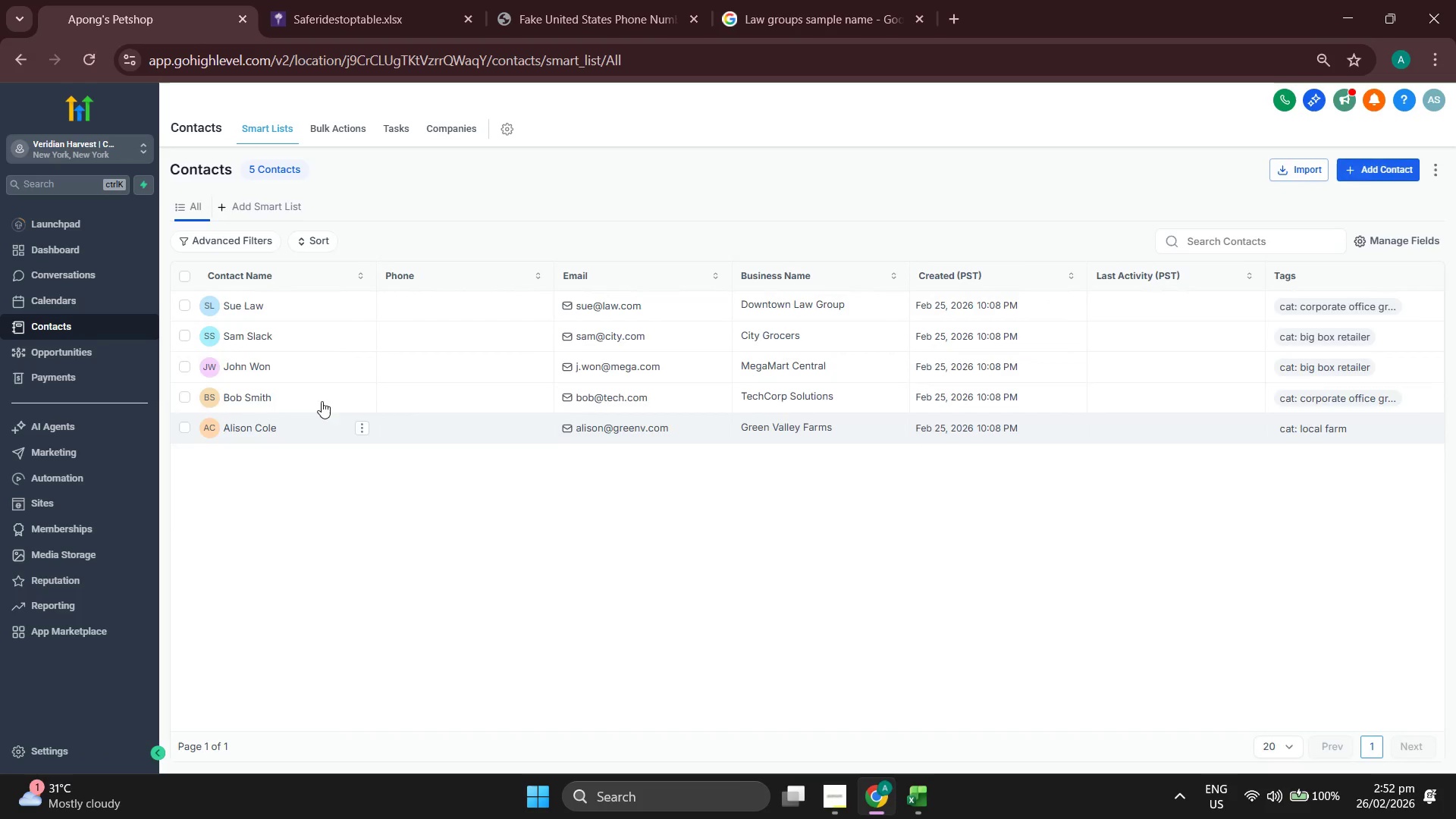 
left_click([241, 365])
 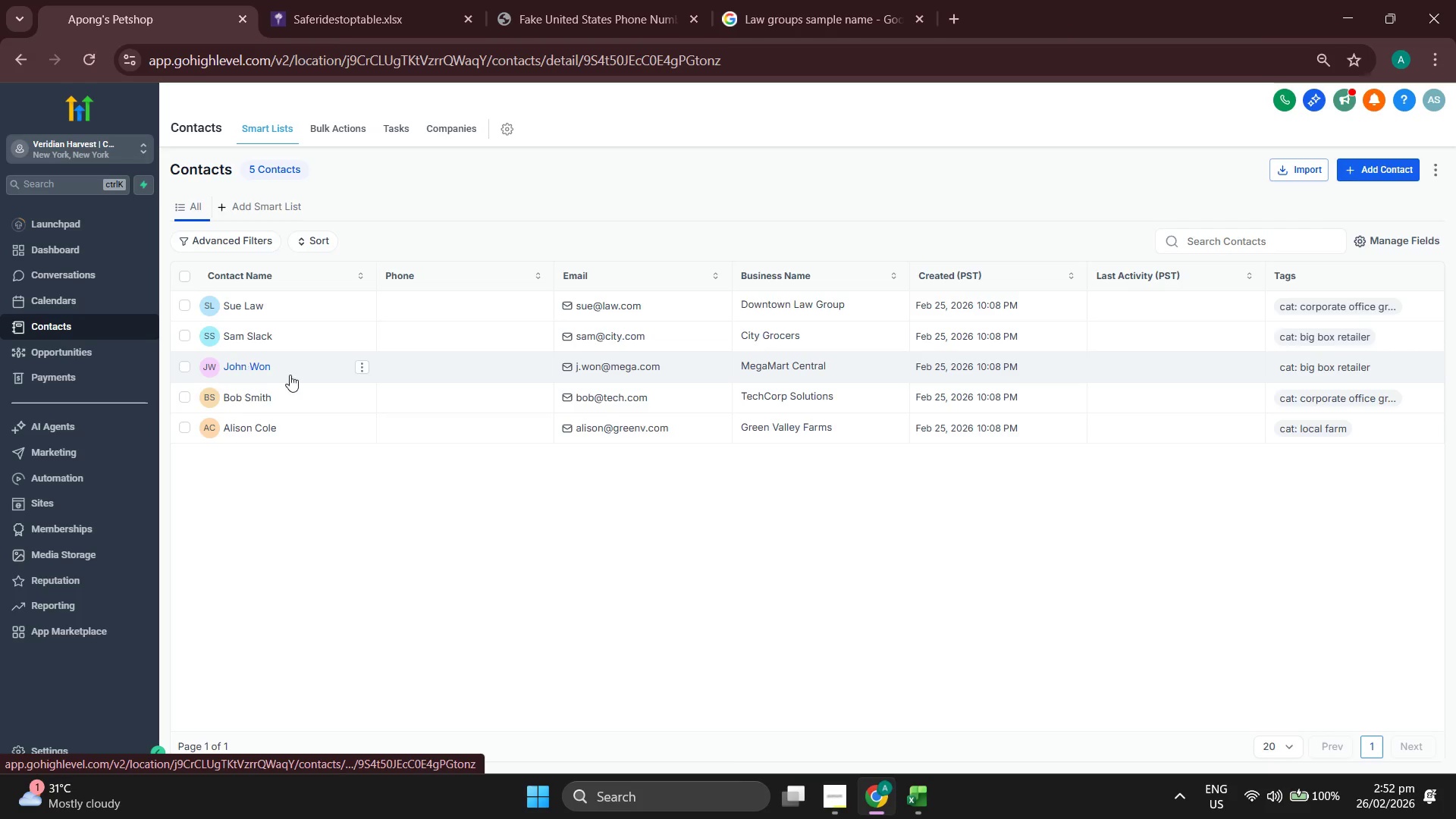 
mouse_move([312, 376])
 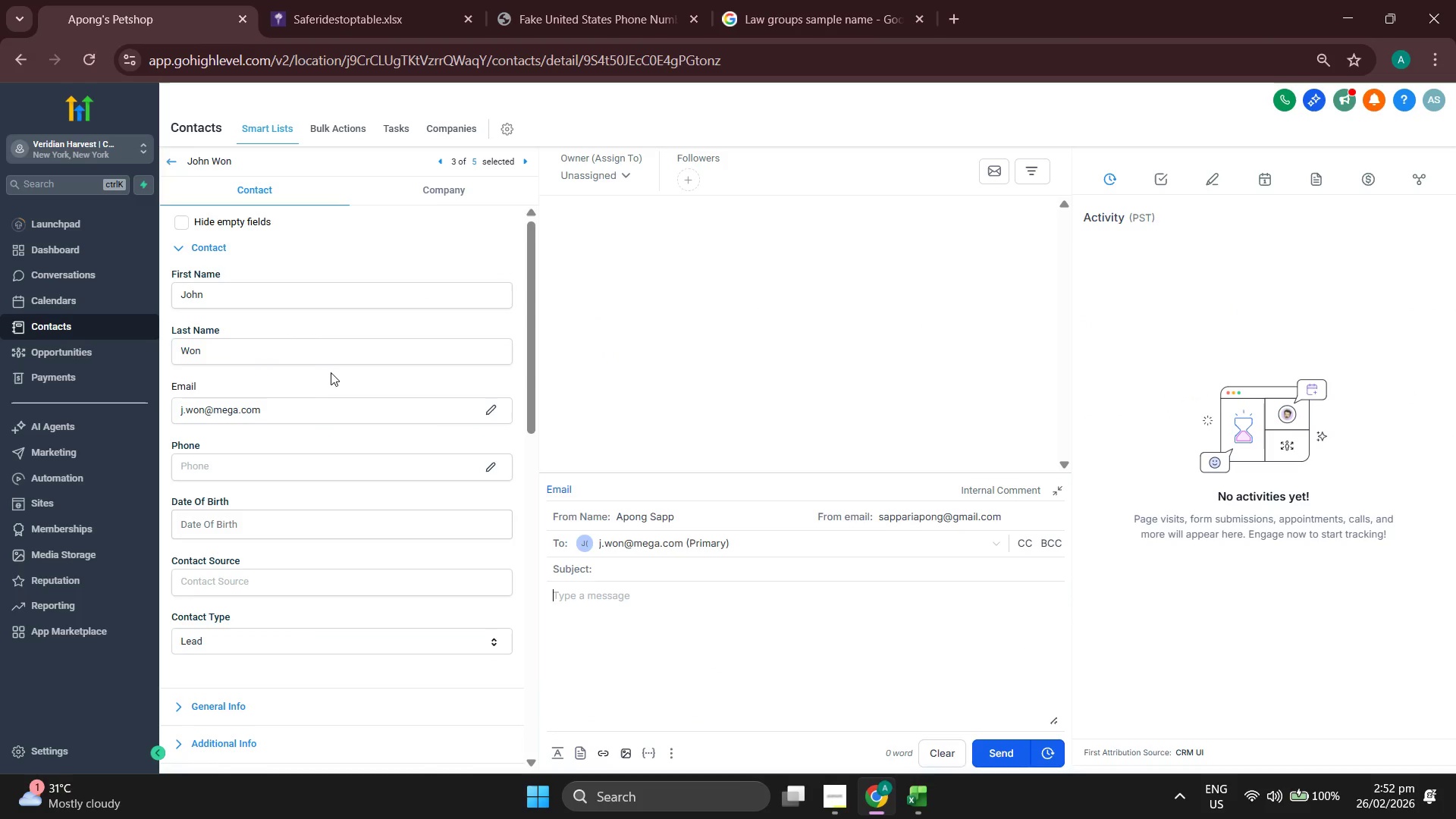 
scroll: coordinate [369, 441], scroll_direction: down, amount: 6.0
 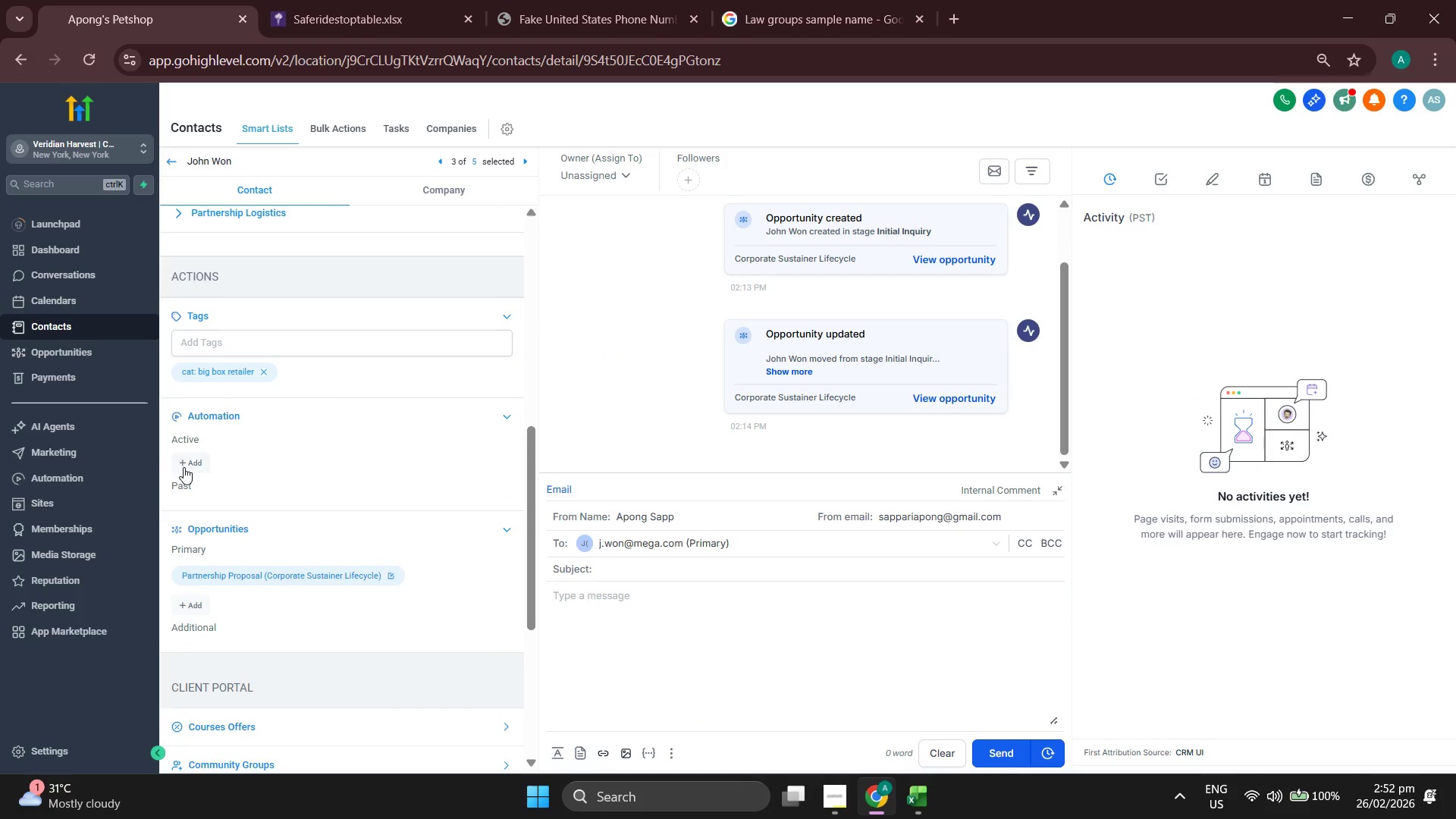 
left_click([184, 466])
 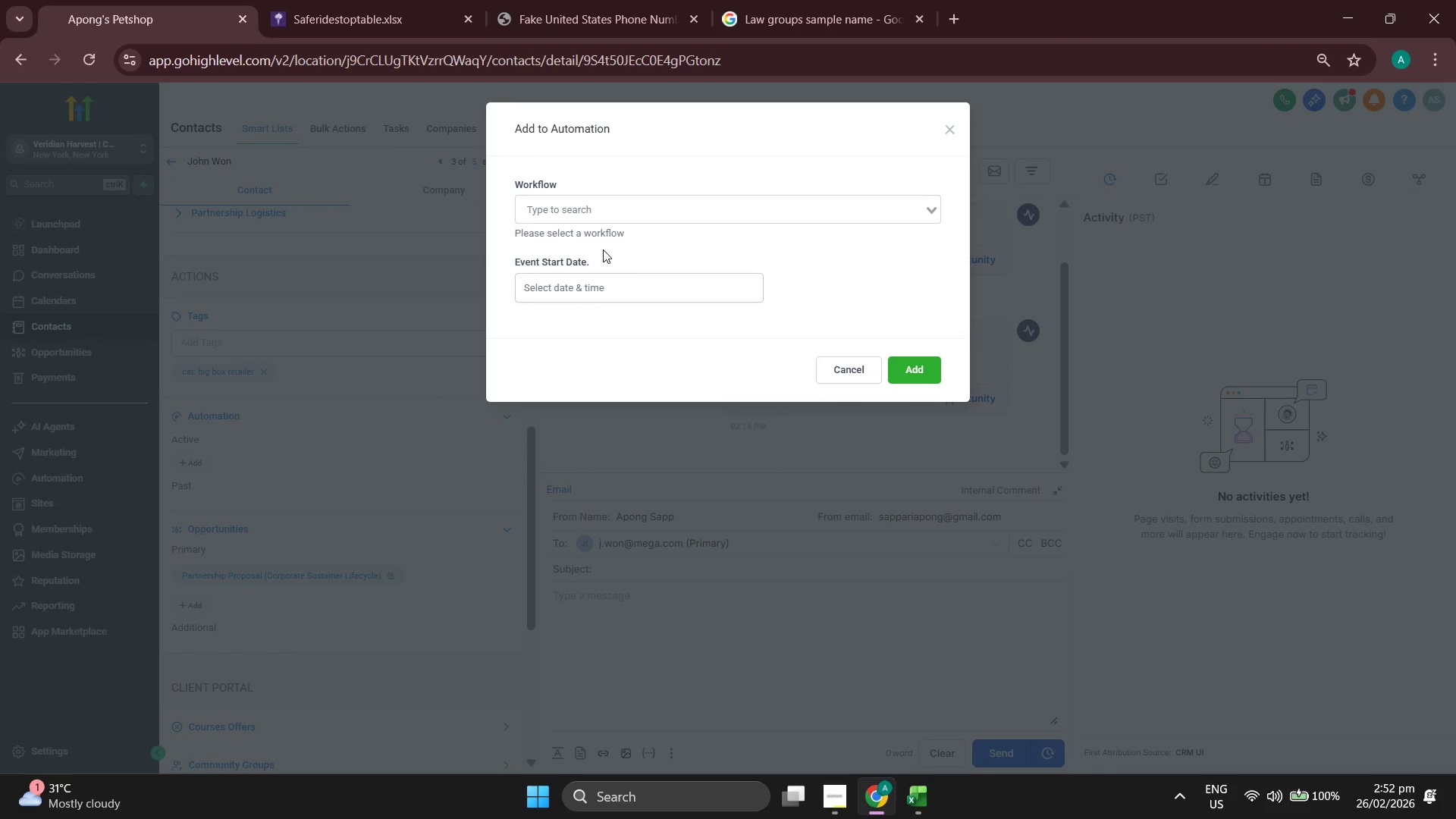 
left_click([642, 216])
 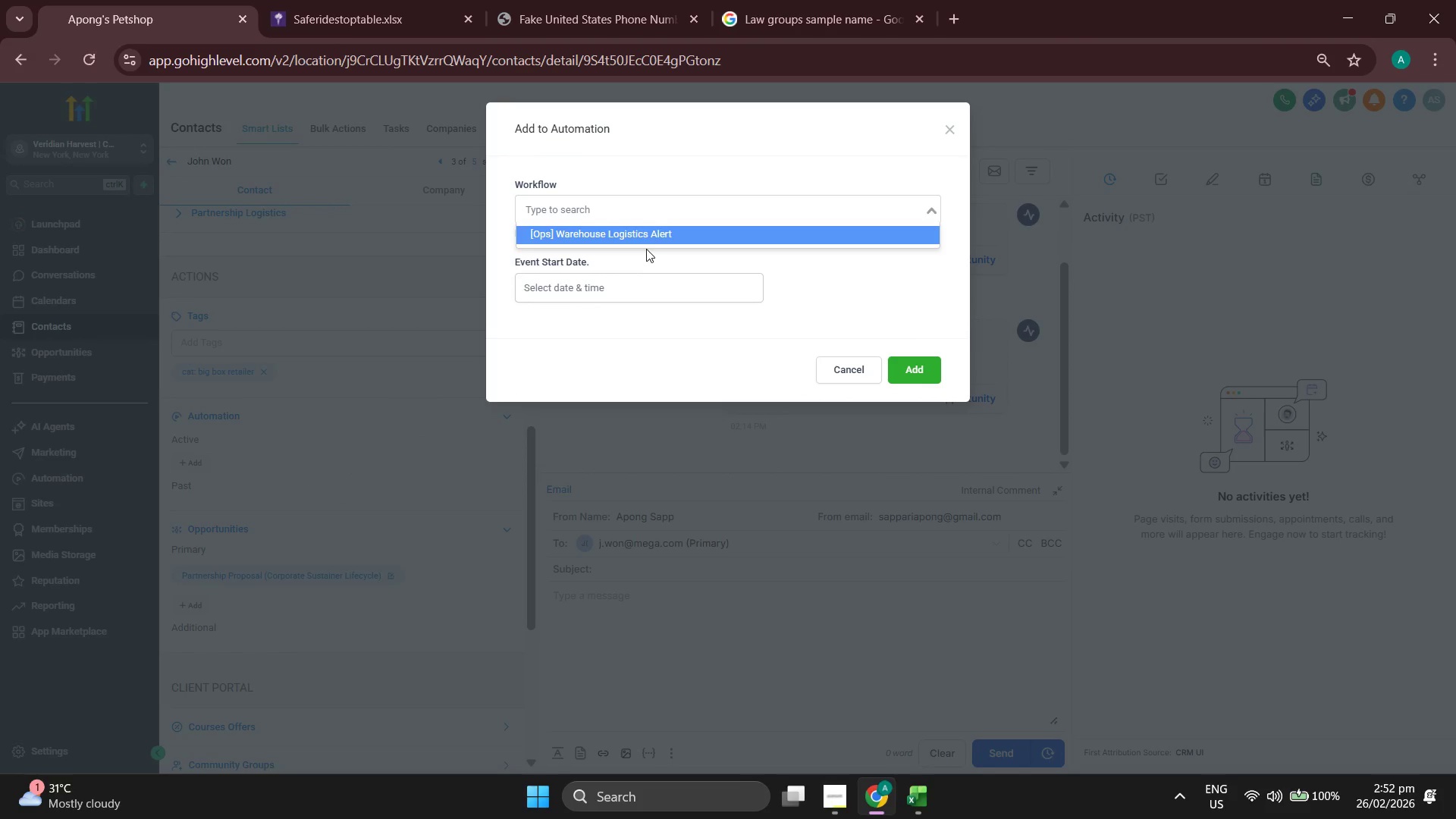 
left_click([648, 234])
 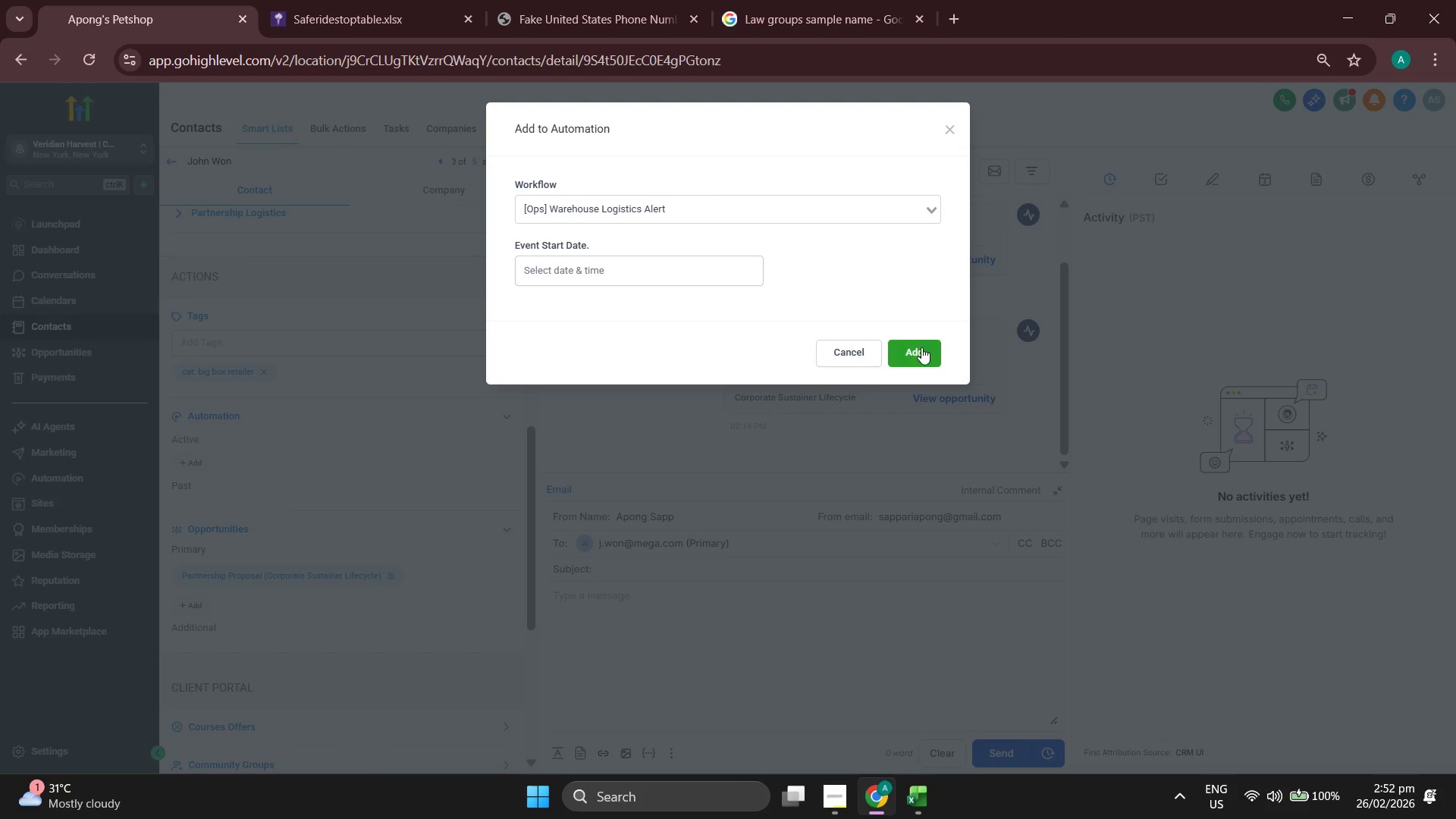 
left_click([927, 357])
 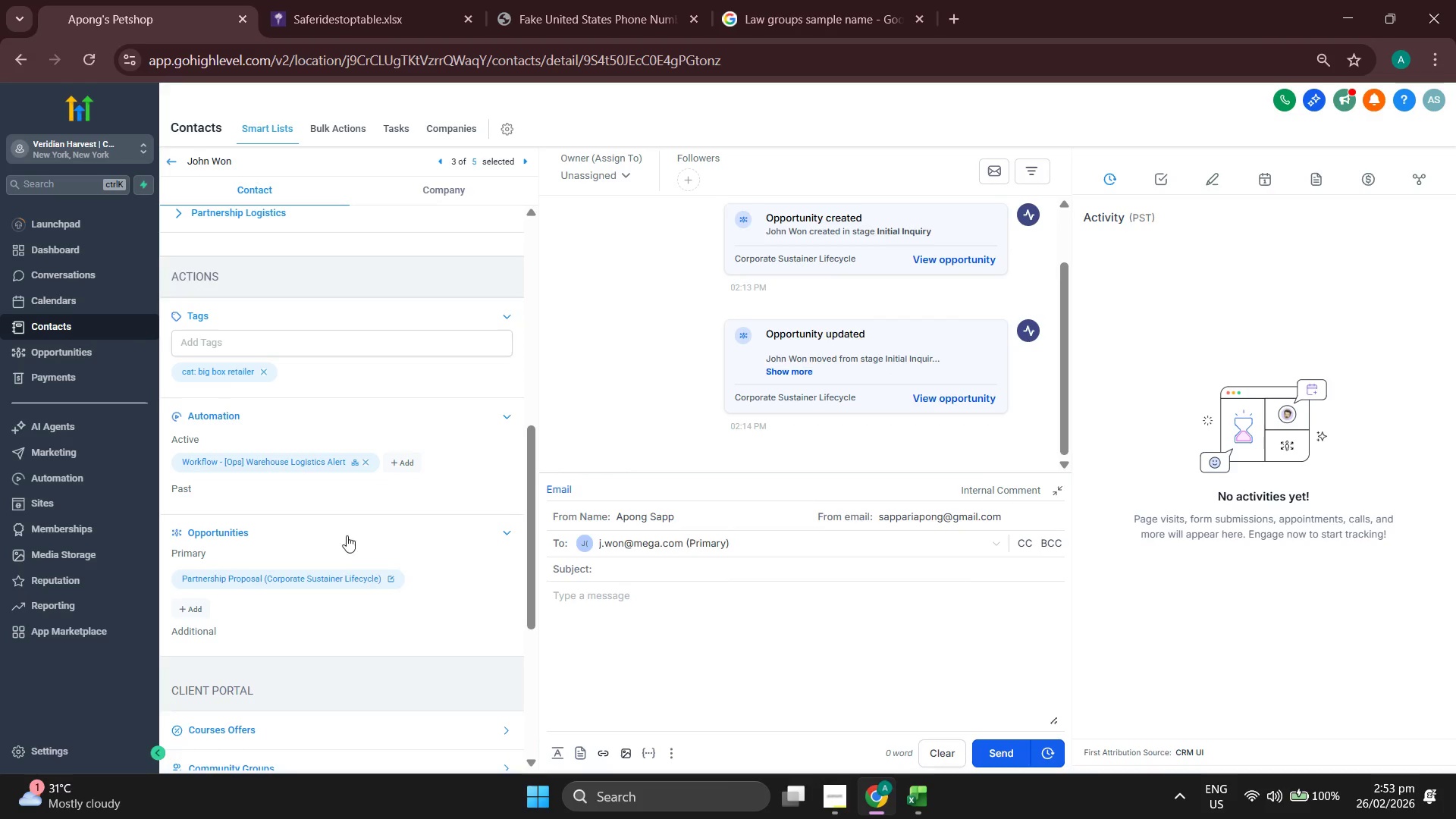 
scroll: coordinate [413, 467], scroll_direction: up, amount: 2.0
 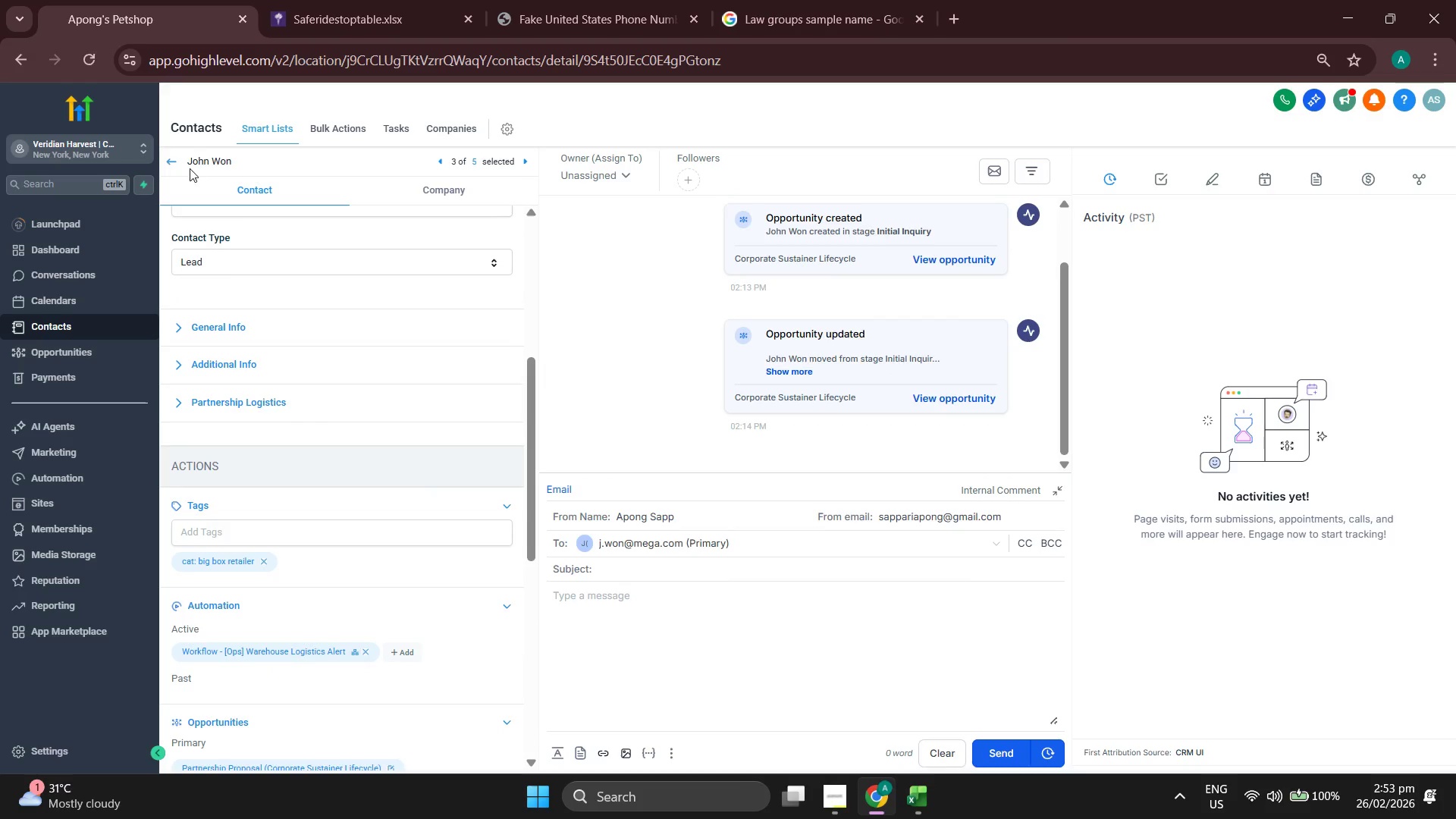 
left_click([170, 163])
 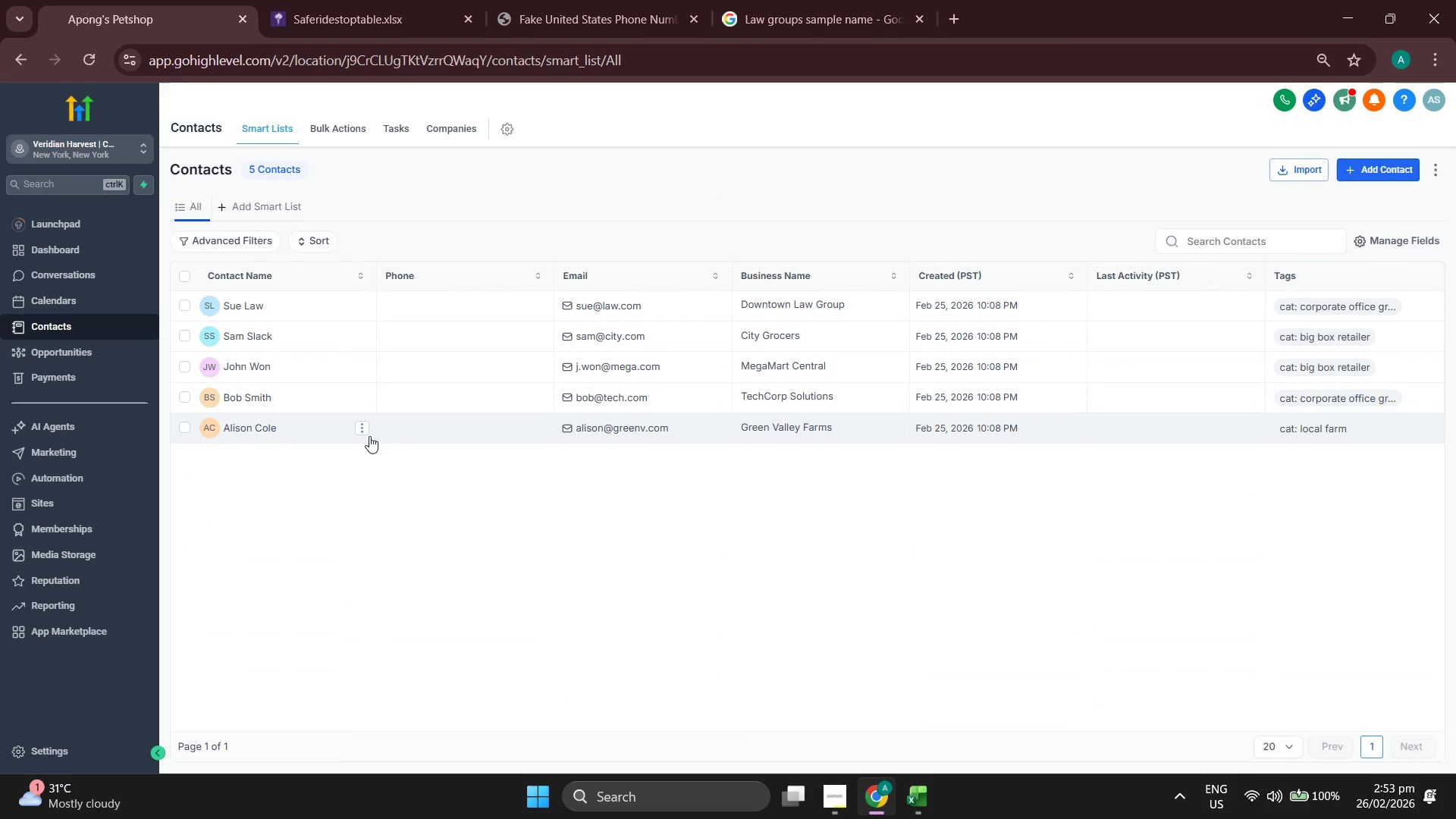 
left_click([253, 401])
 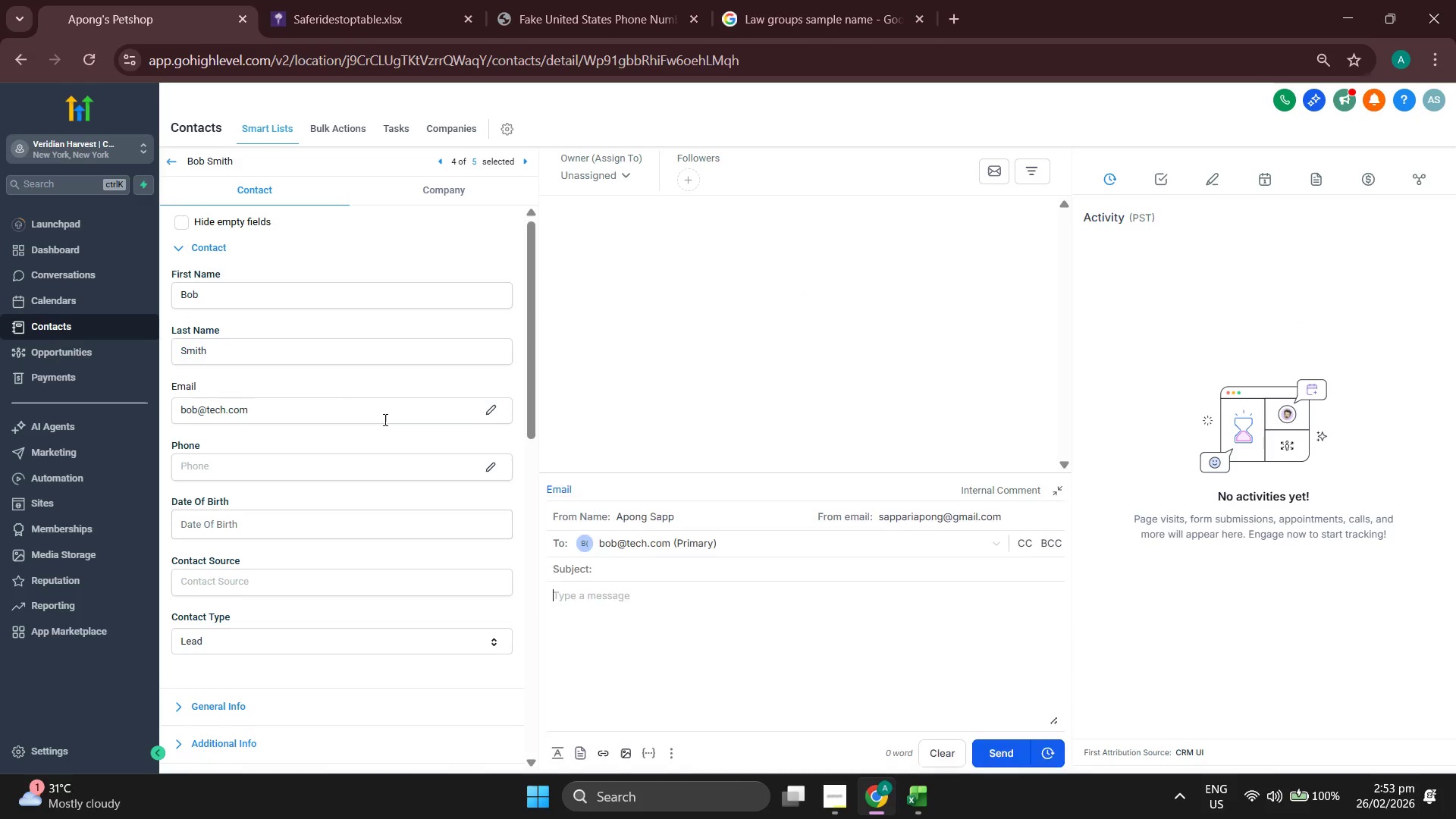 
scroll: coordinate [359, 413], scroll_direction: down, amount: 7.0
 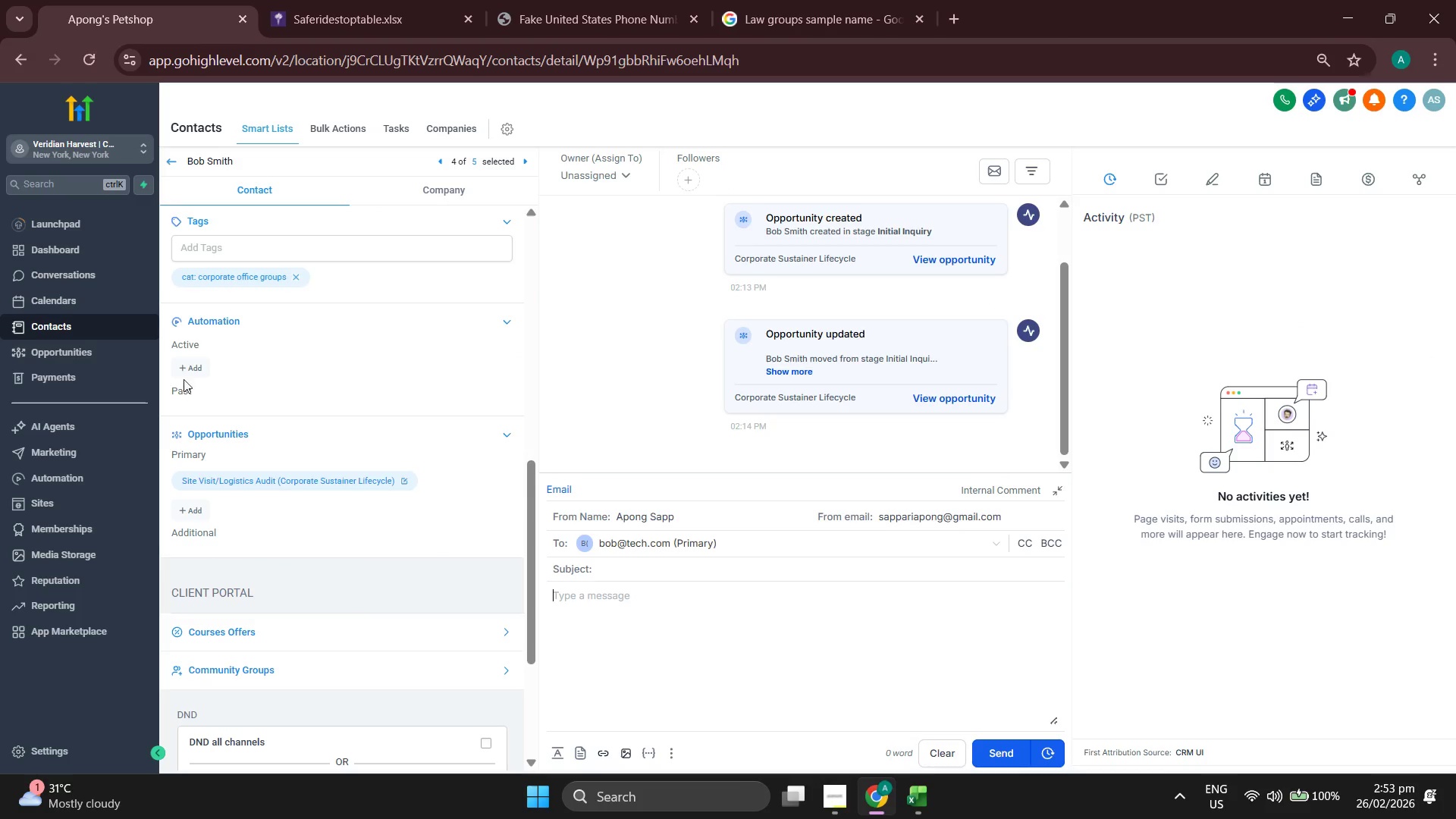 
left_click([189, 373])
 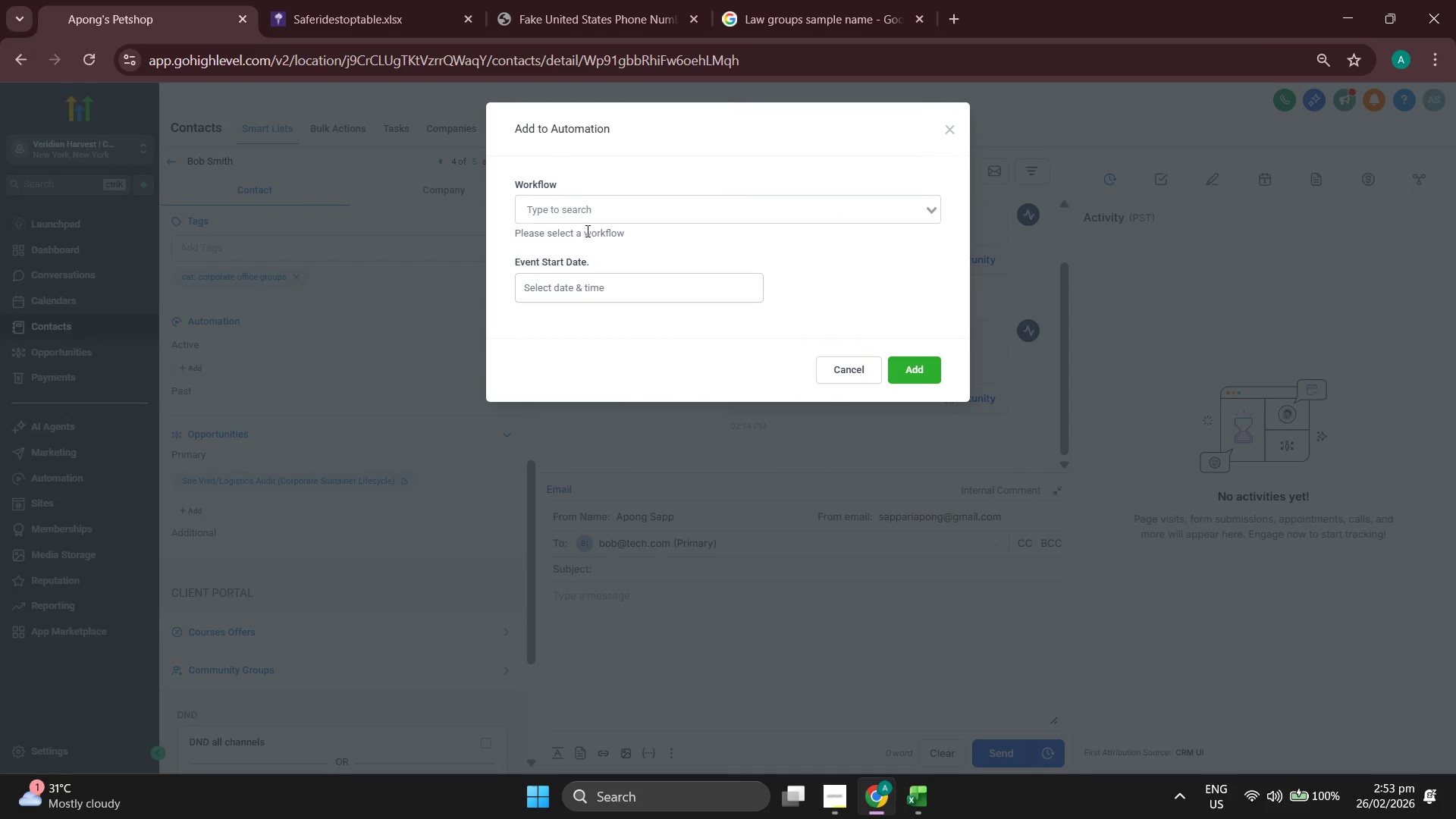 
left_click([611, 215])
 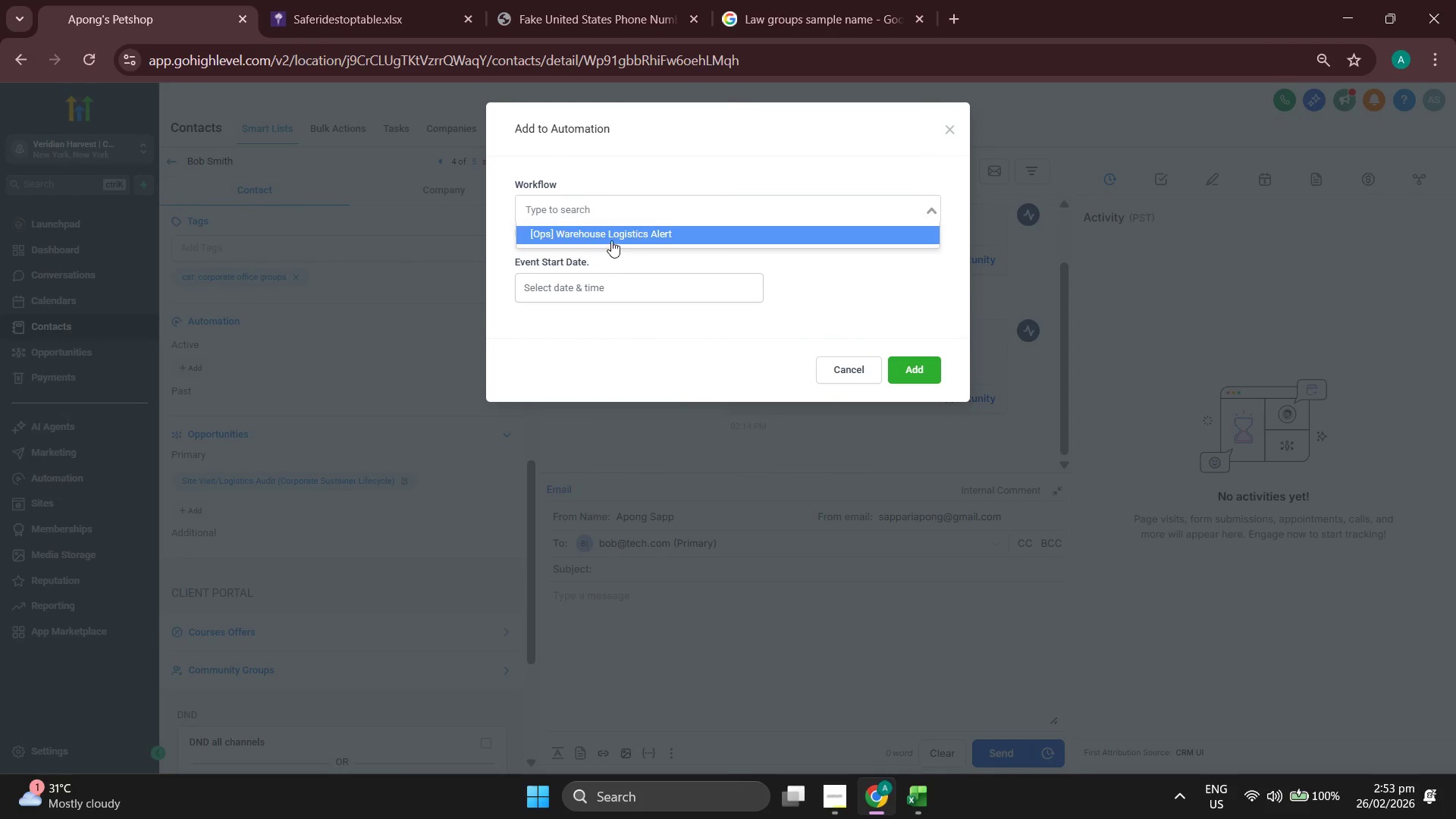 
left_click([611, 239])
 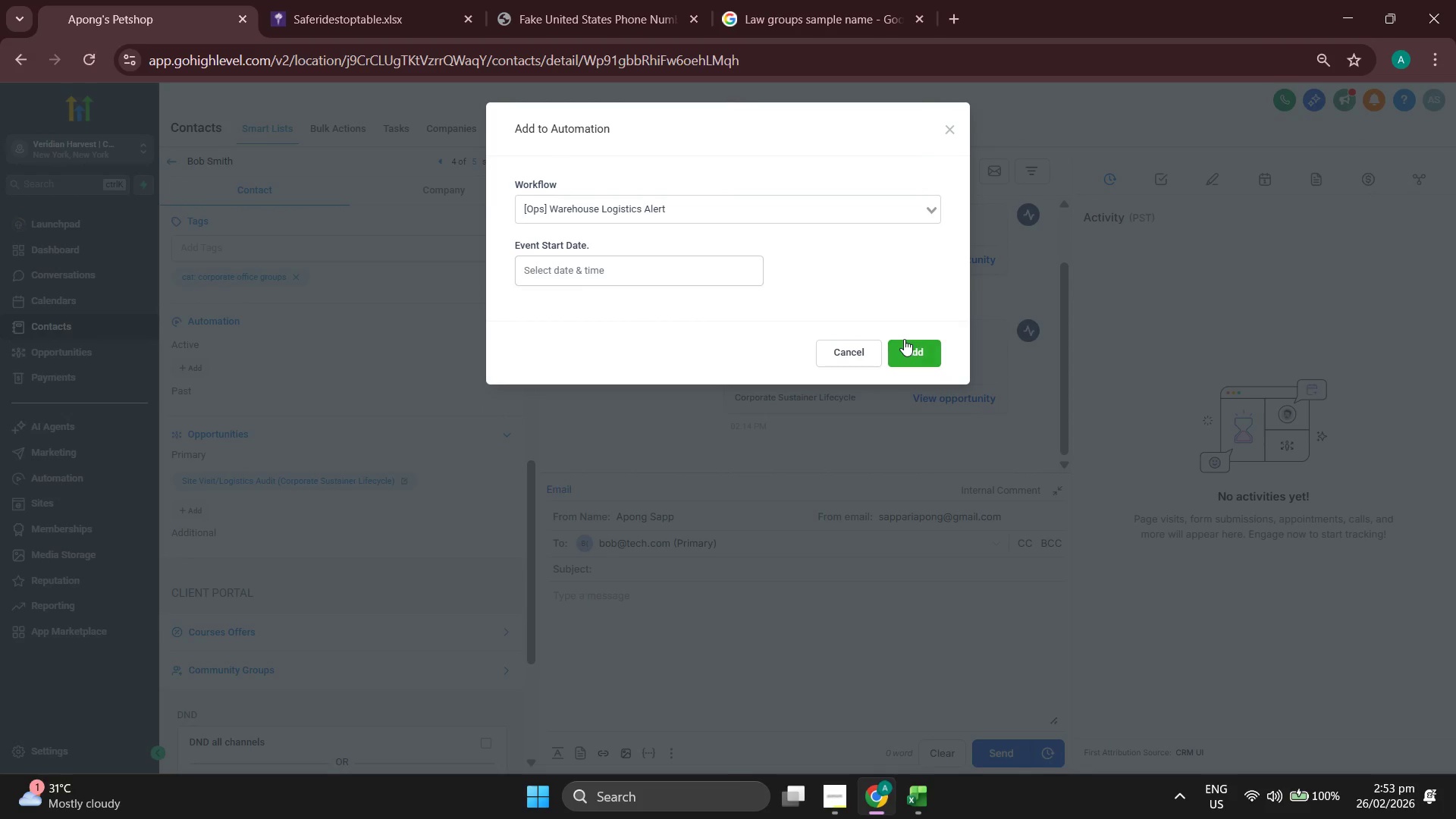 
double_click([904, 340])
 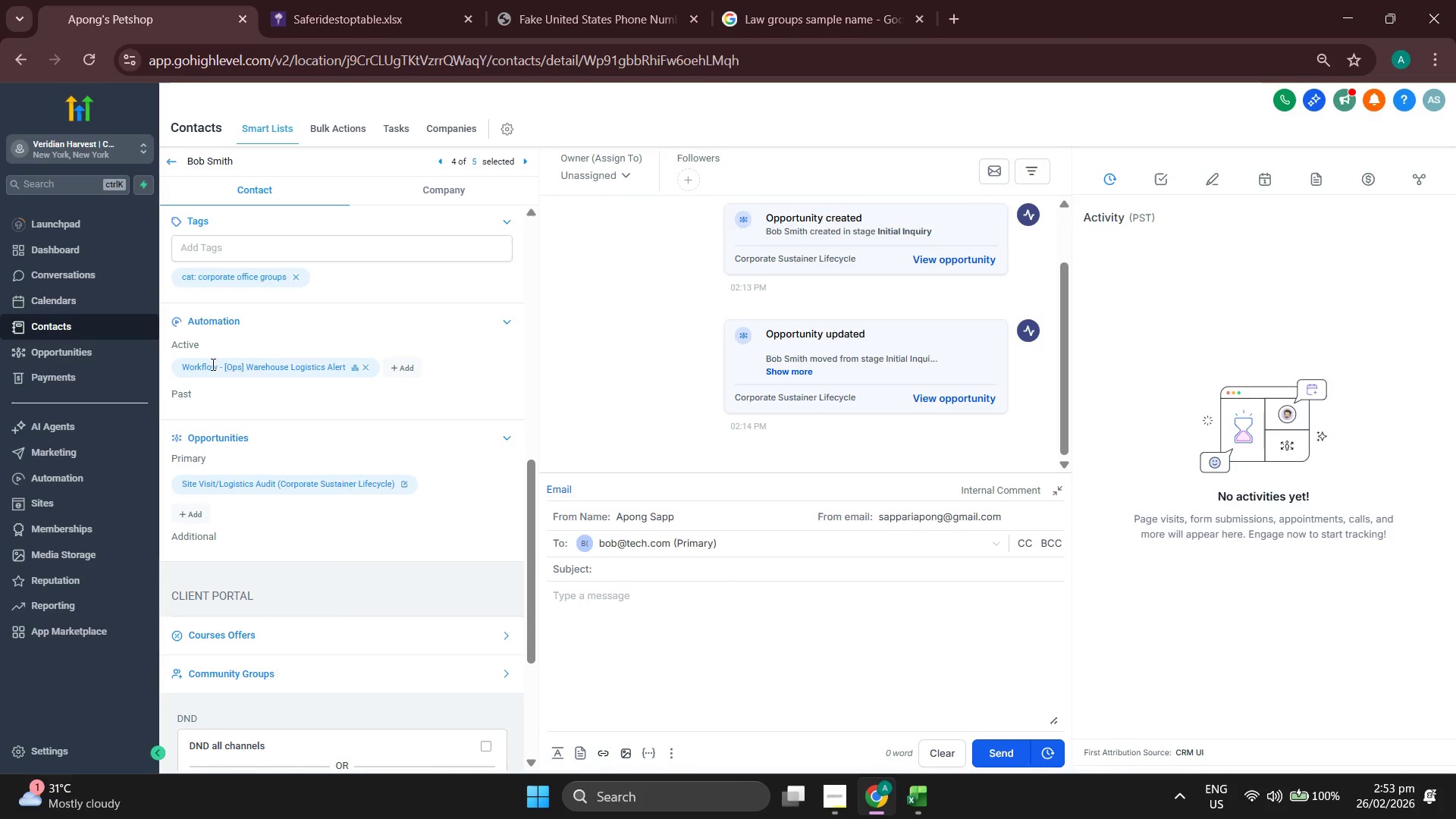 
scroll: coordinate [416, 434], scroll_direction: up, amount: 2.0
 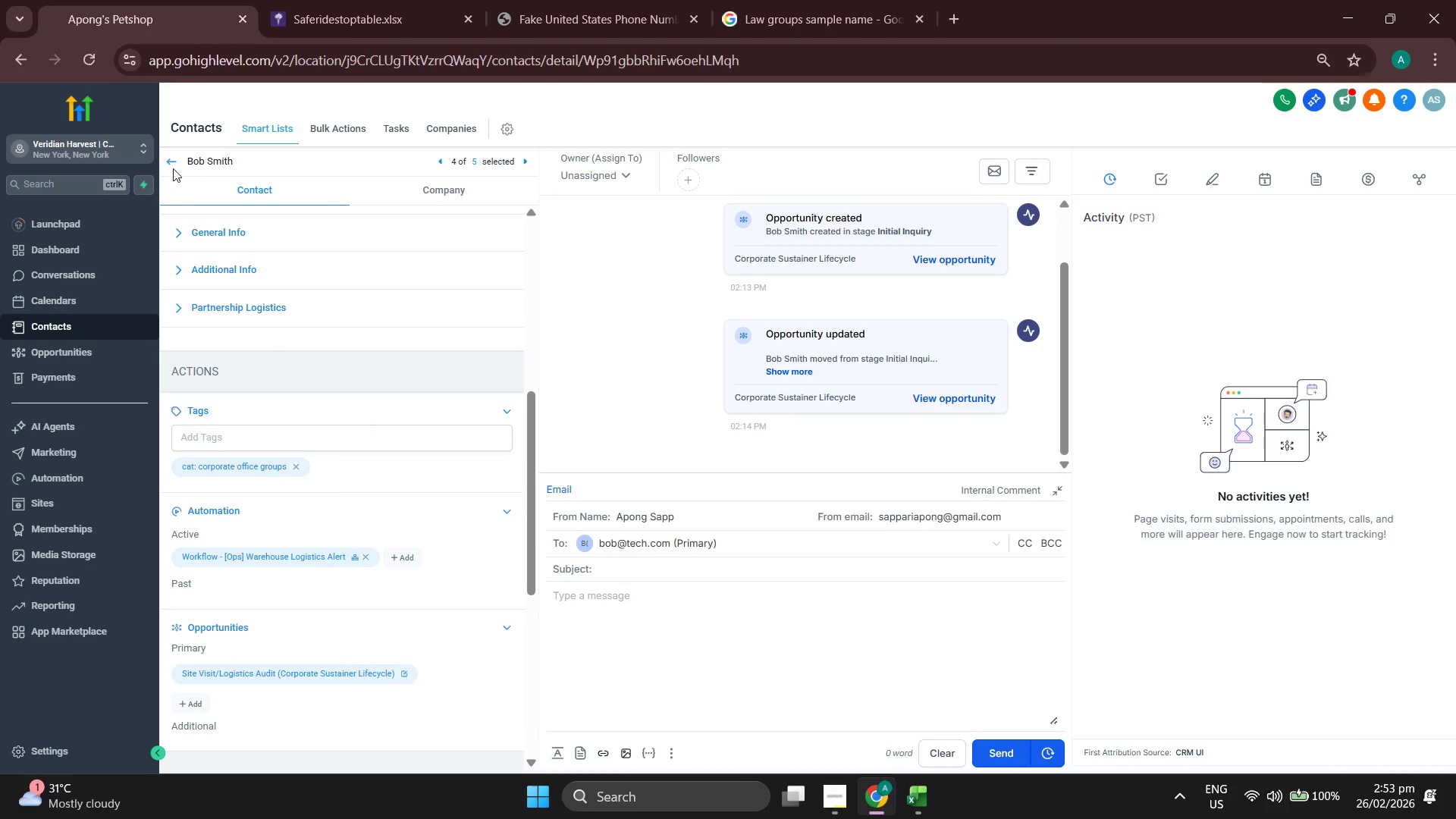 
left_click([173, 161])
 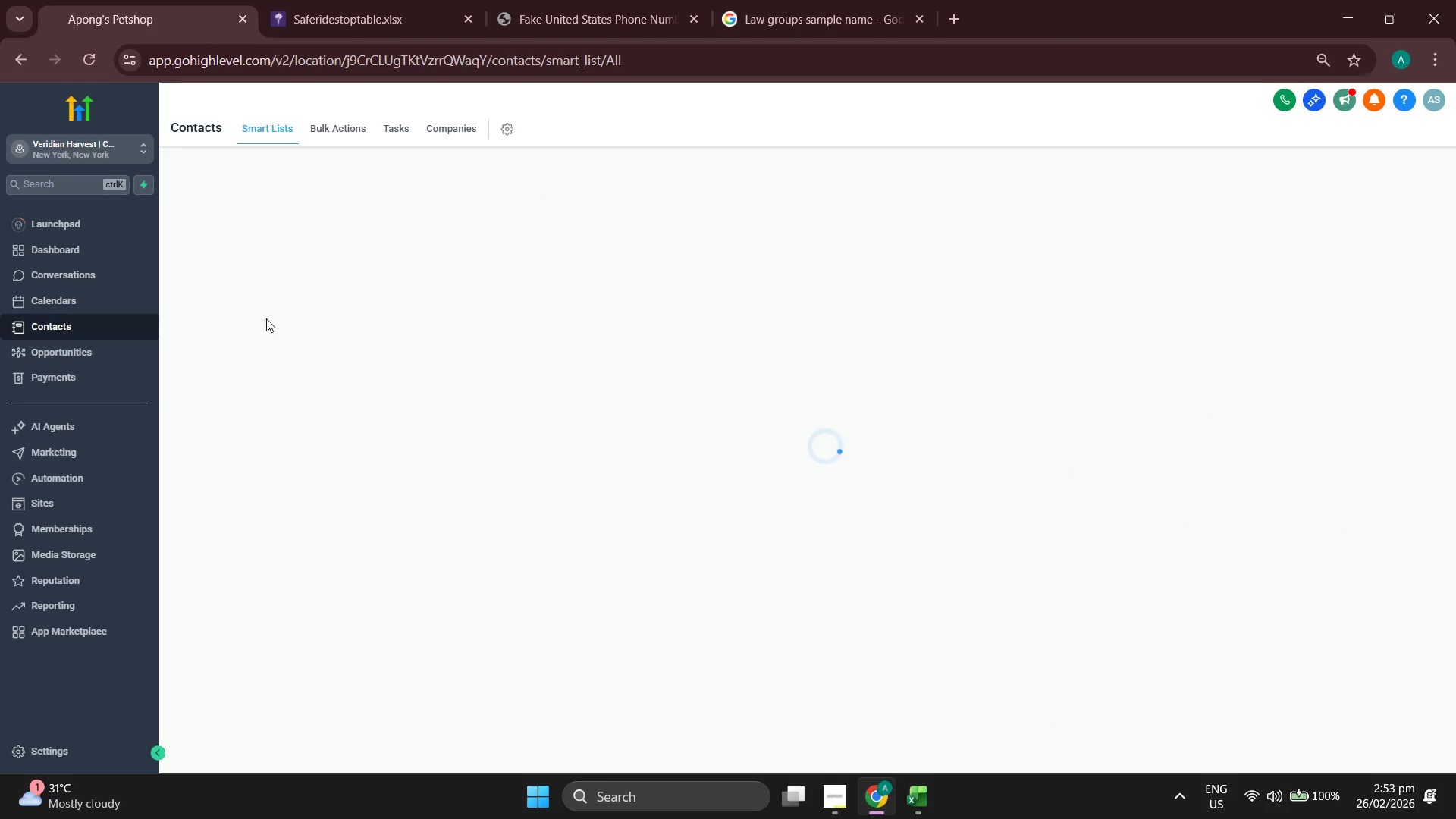 
mouse_move([281, 375])
 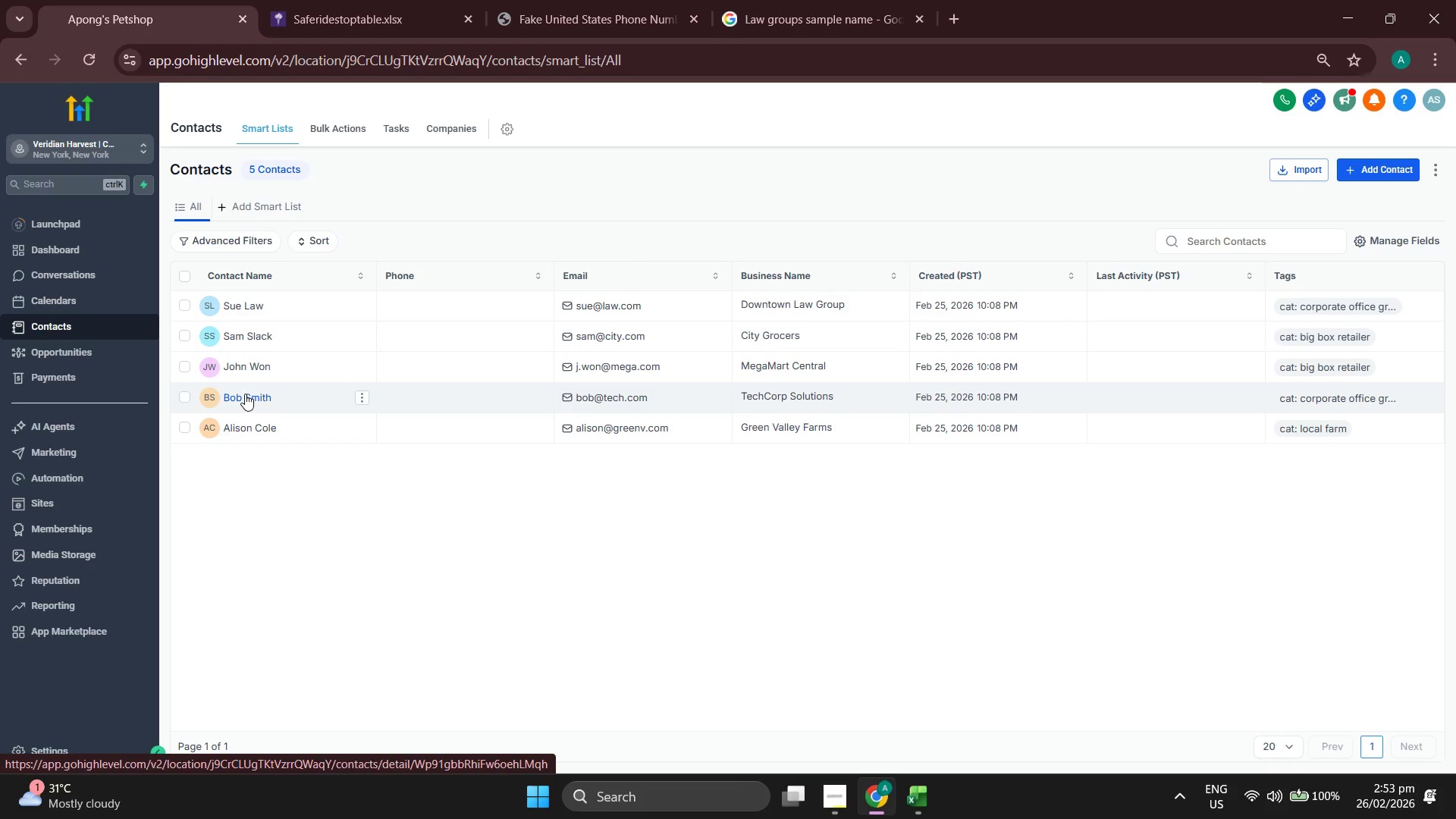 
left_click([245, 394])
 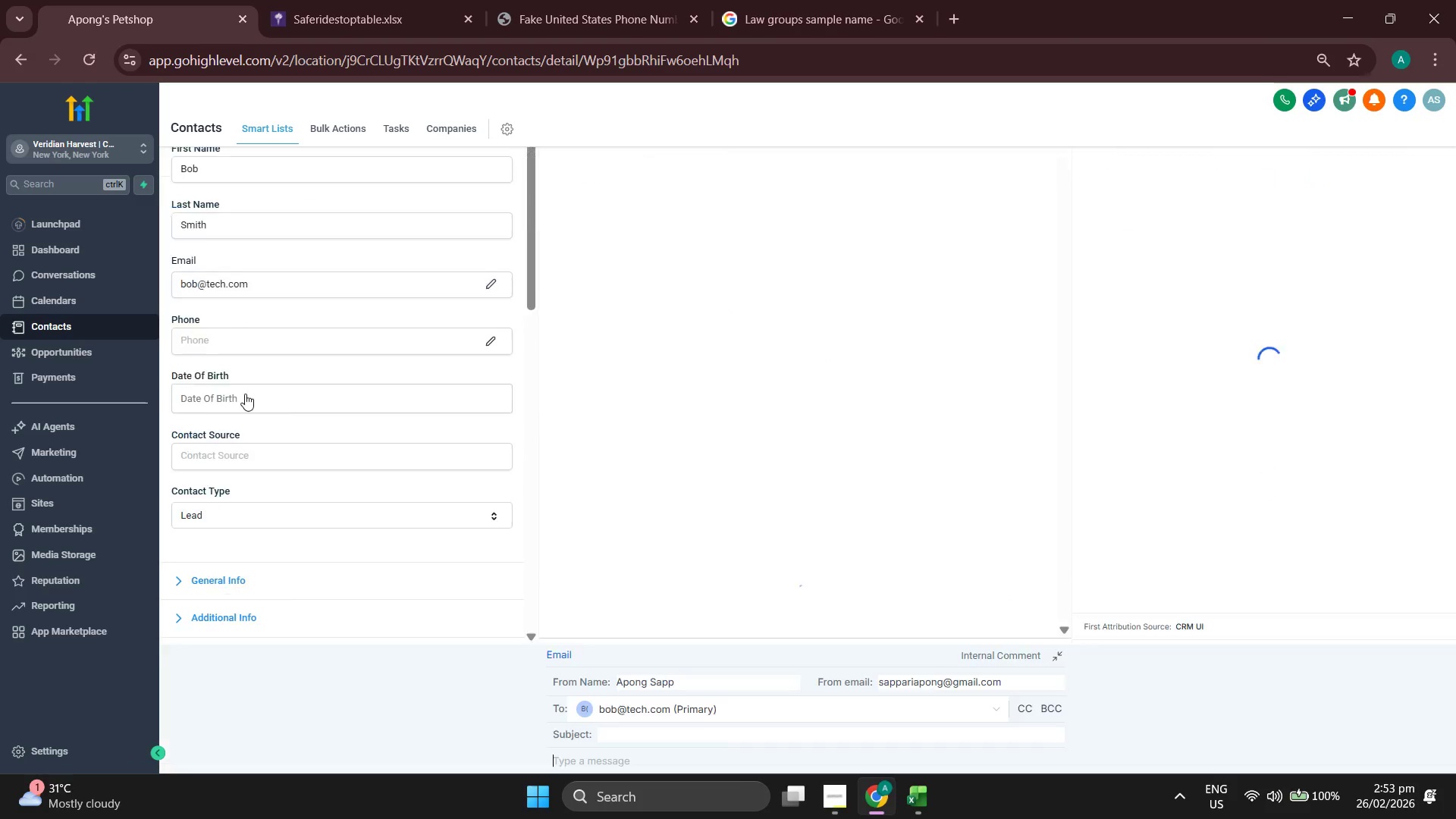 
scroll: coordinate [345, 394], scroll_direction: down, amount: 5.0
 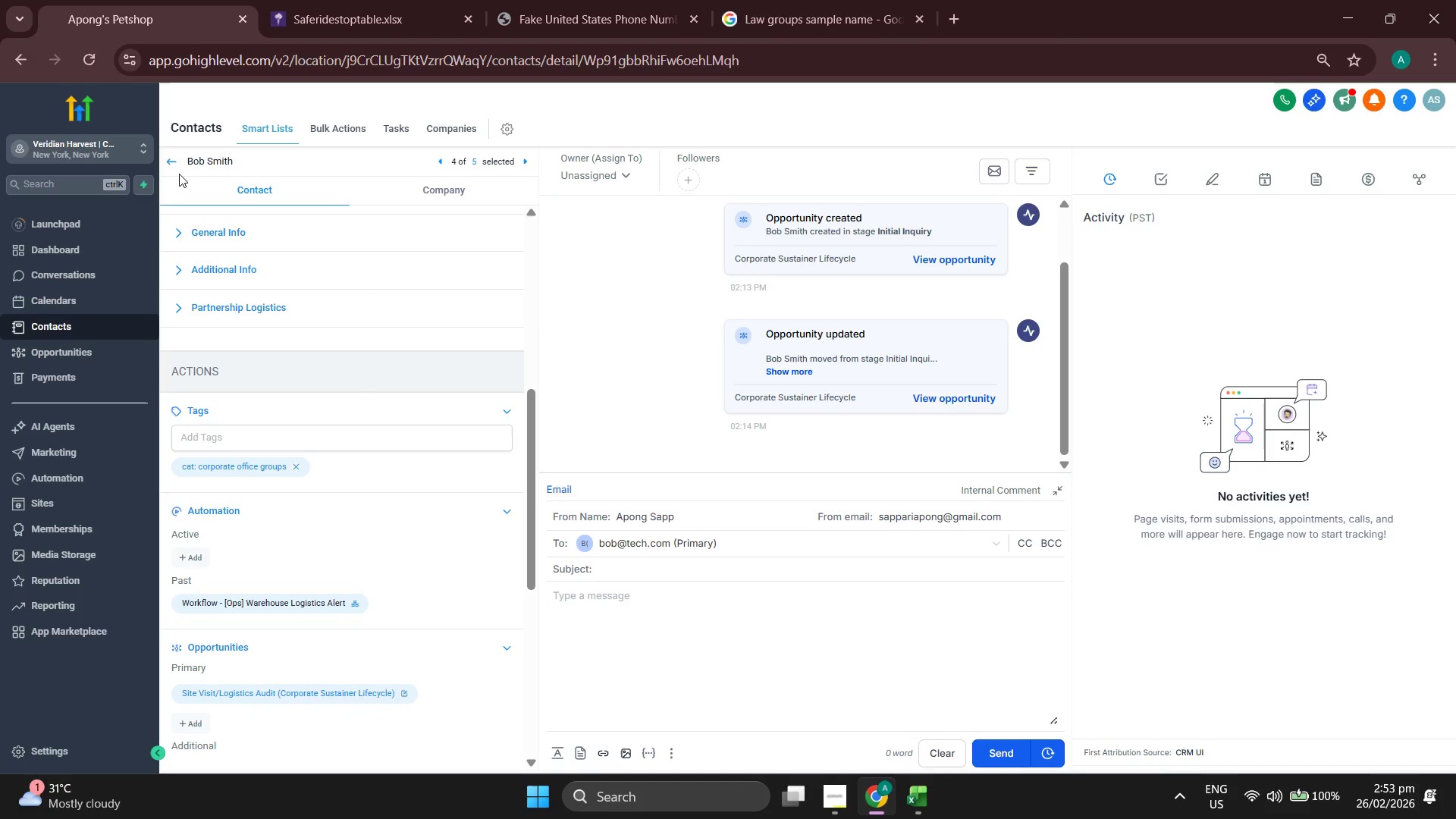 
left_click([174, 163])
 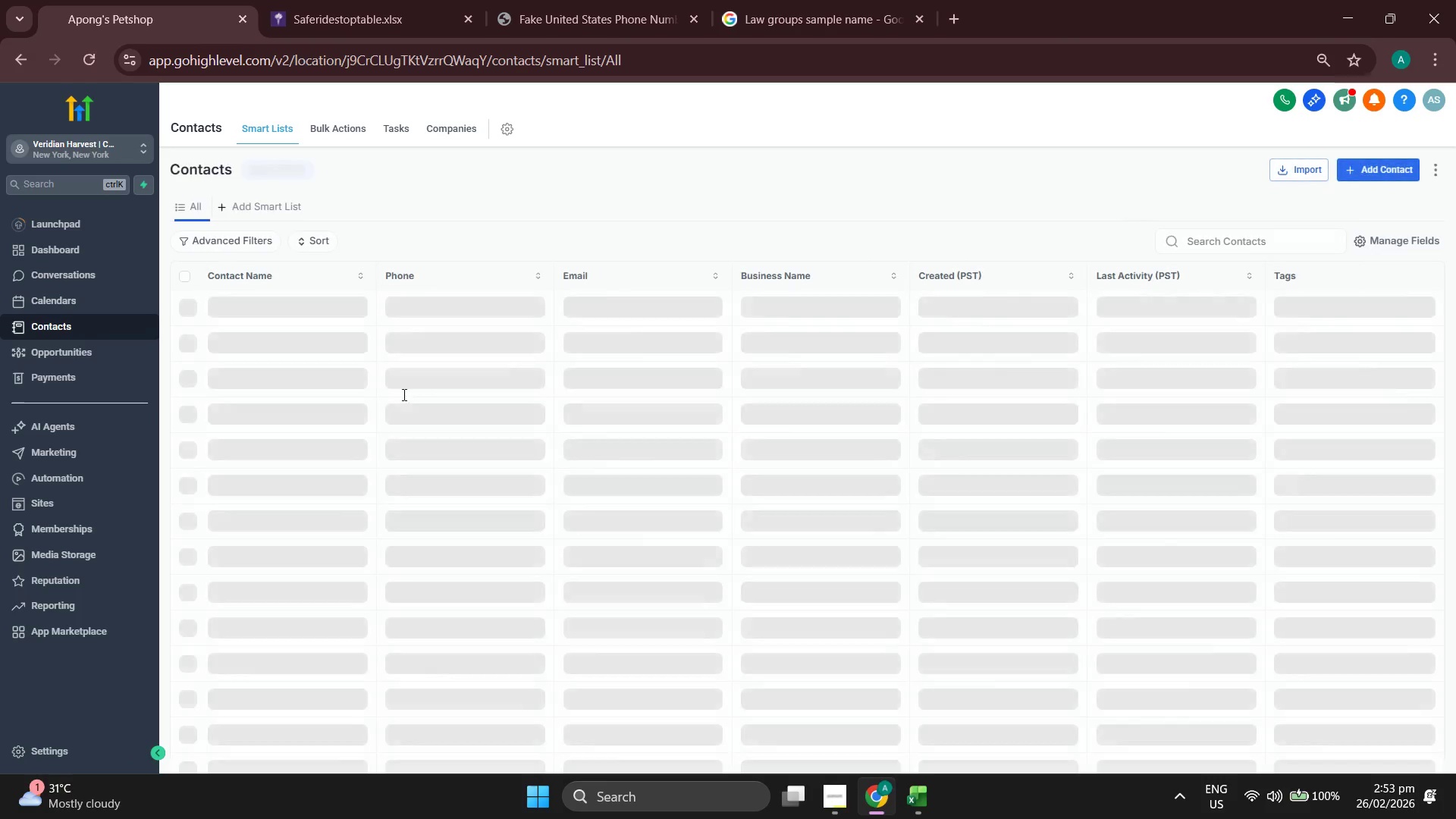 
left_click([243, 425])
 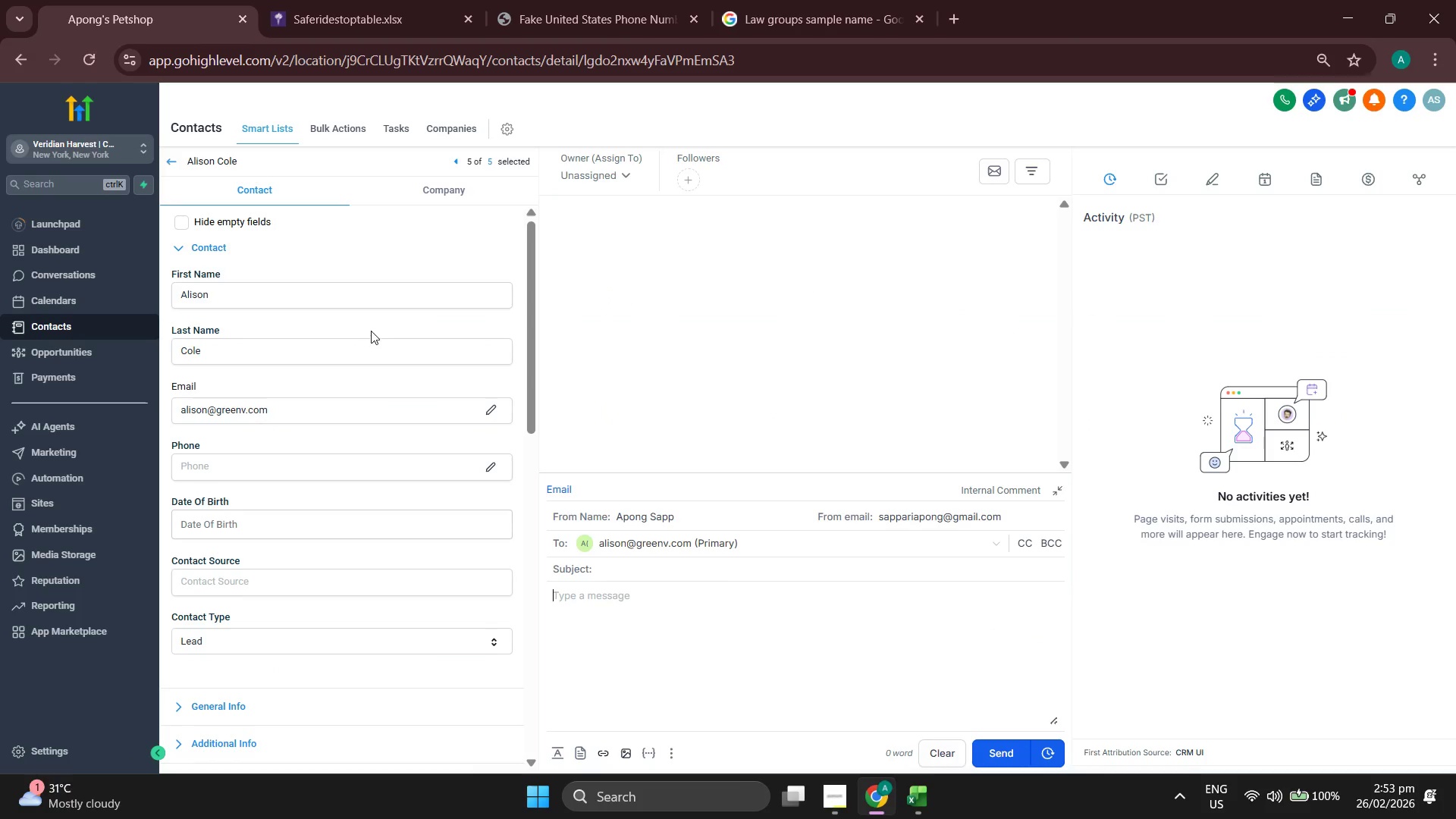 
scroll: coordinate [369, 332], scroll_direction: down, amount: 5.0
 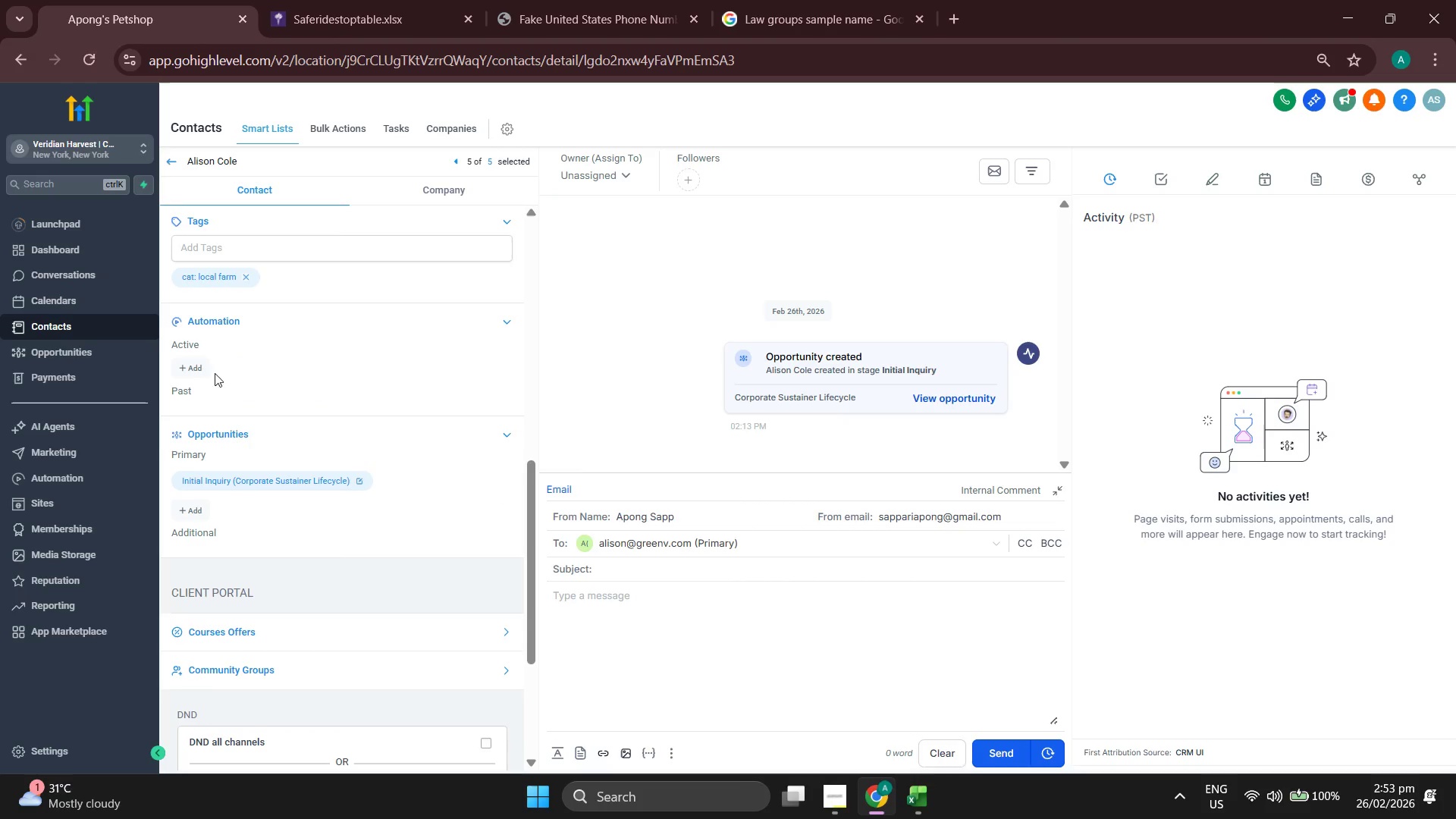 
left_click([186, 364])
 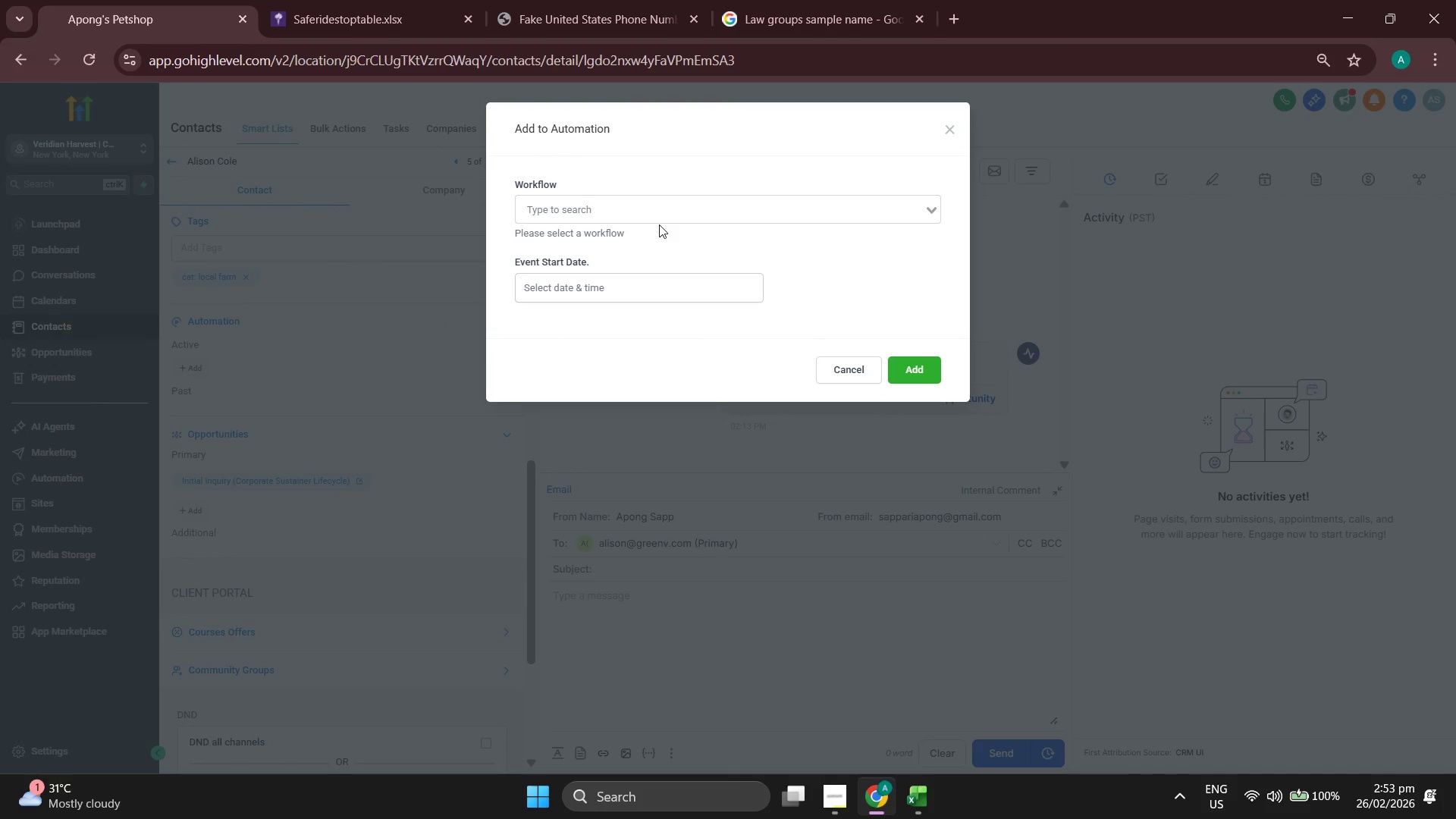 
left_click([677, 212])
 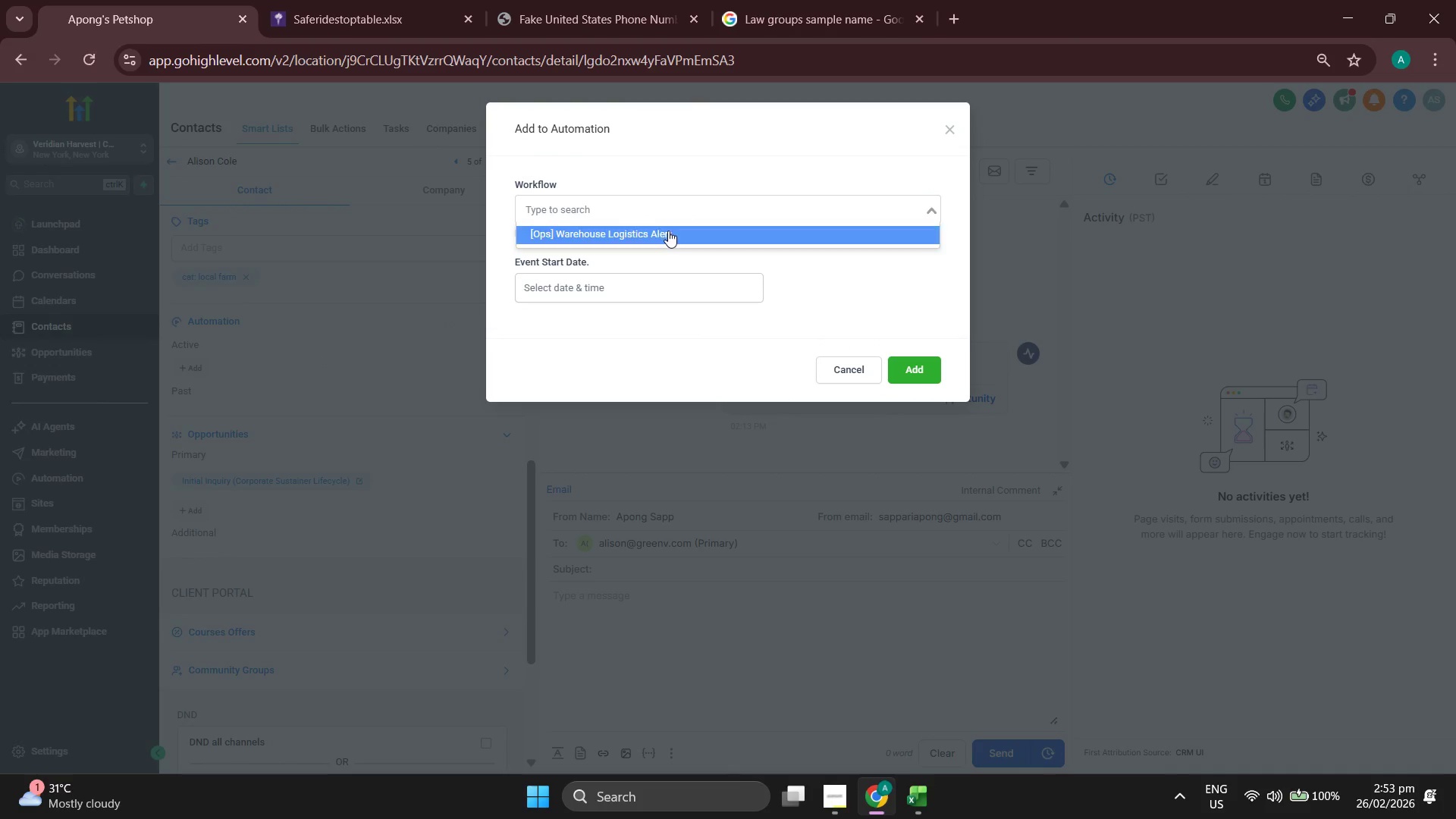 
left_click([668, 231])
 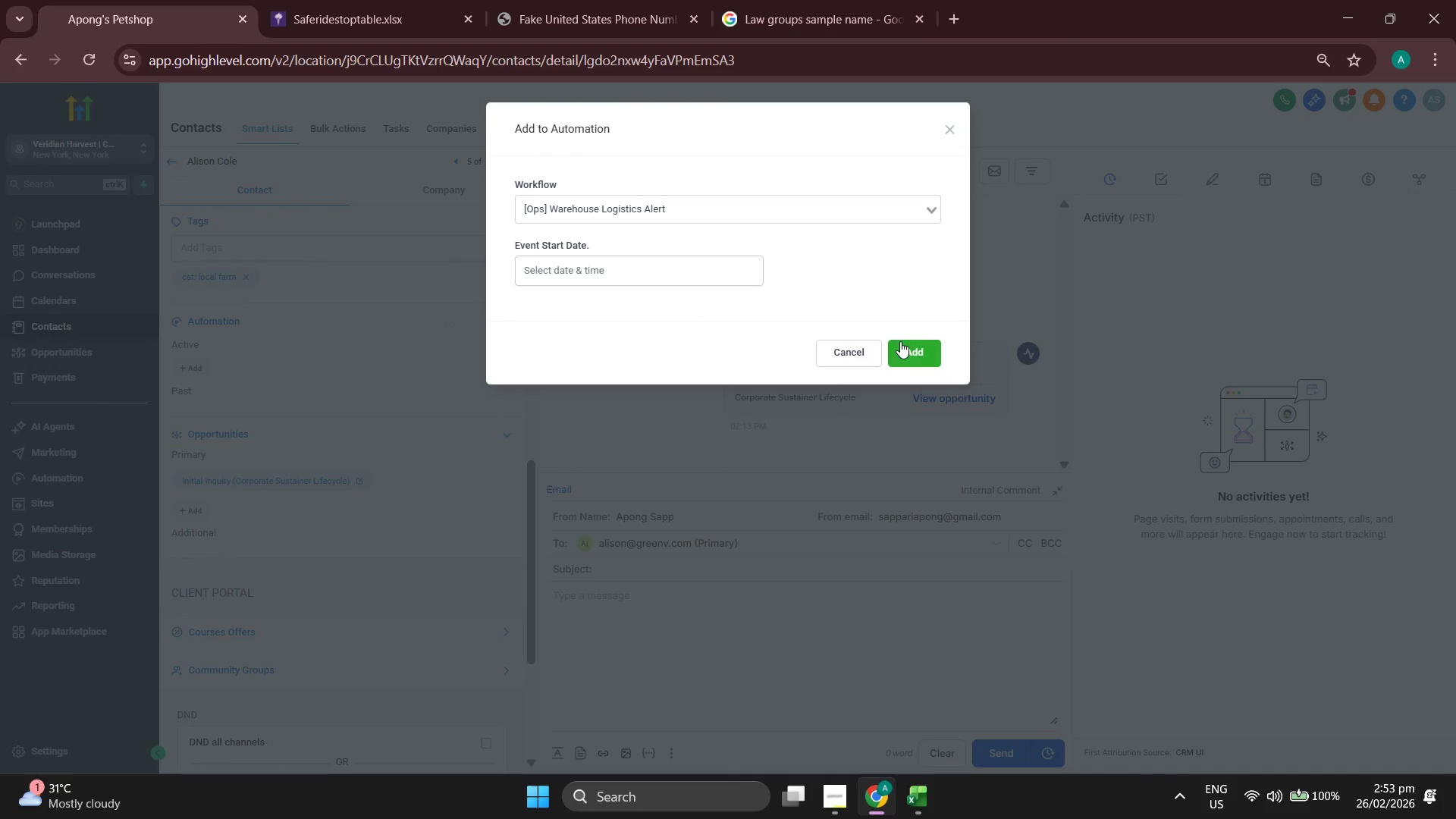 
left_click([905, 343])
 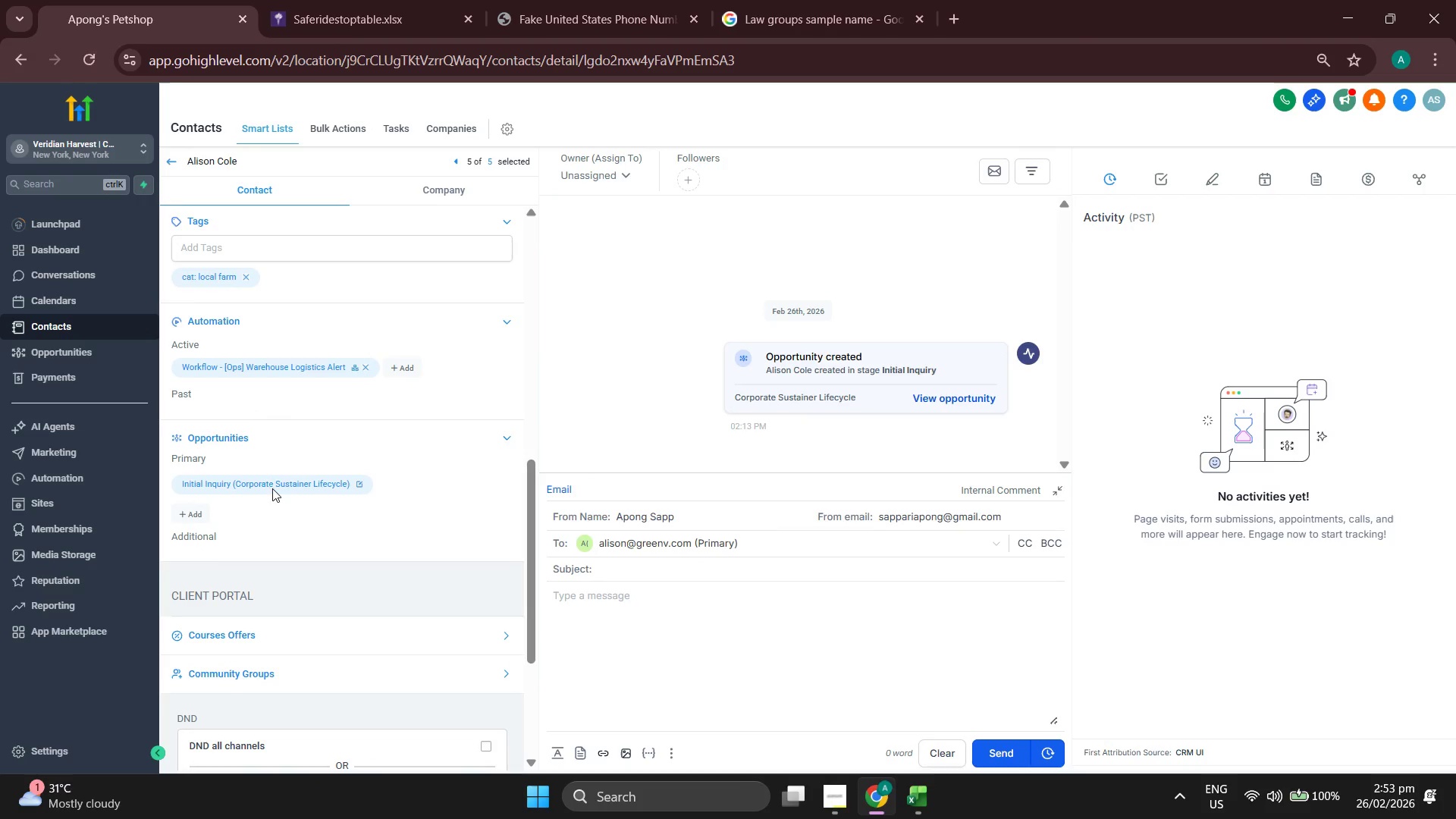 
left_click([167, 160])
 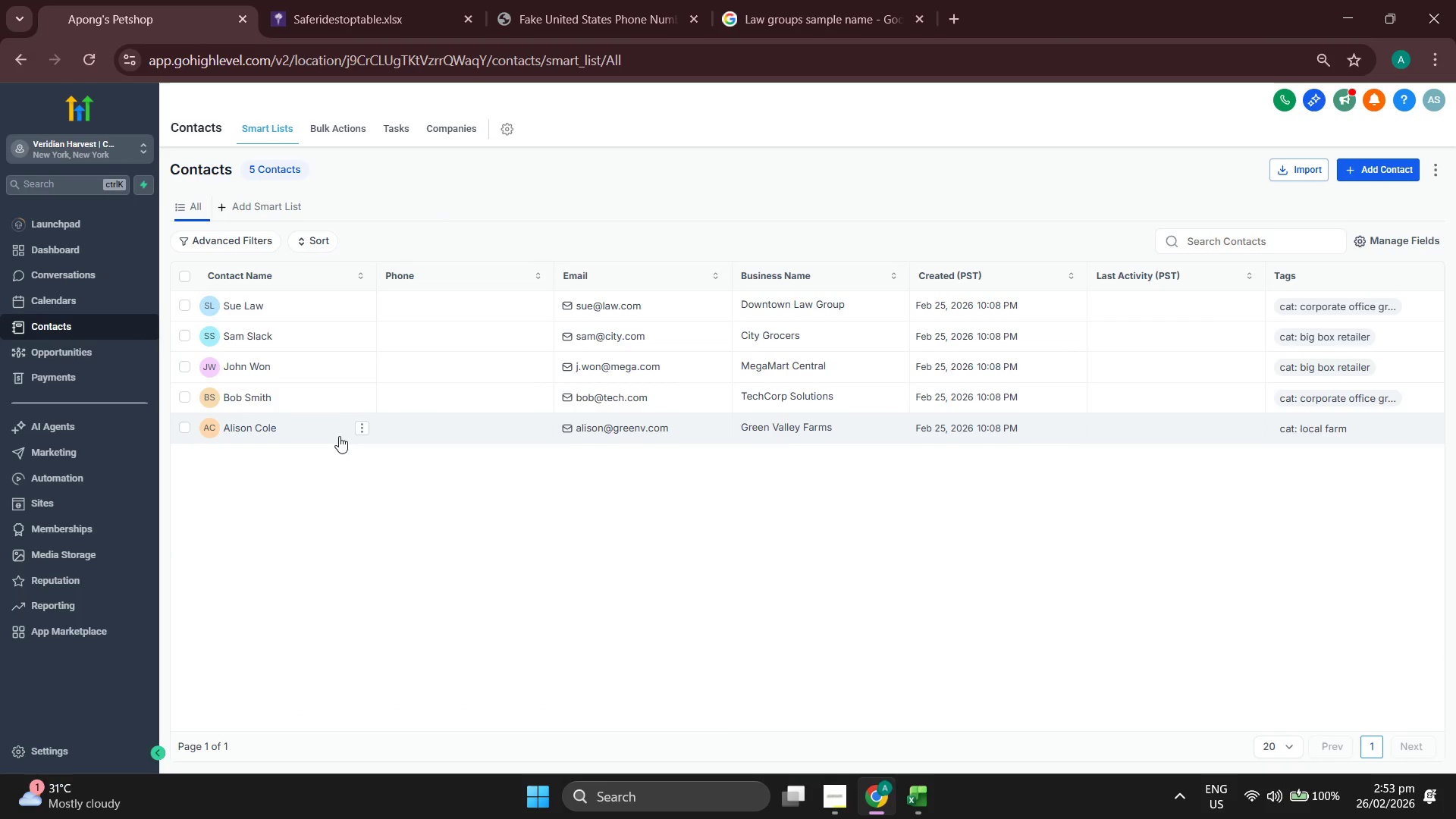 
left_click([75, 254])
 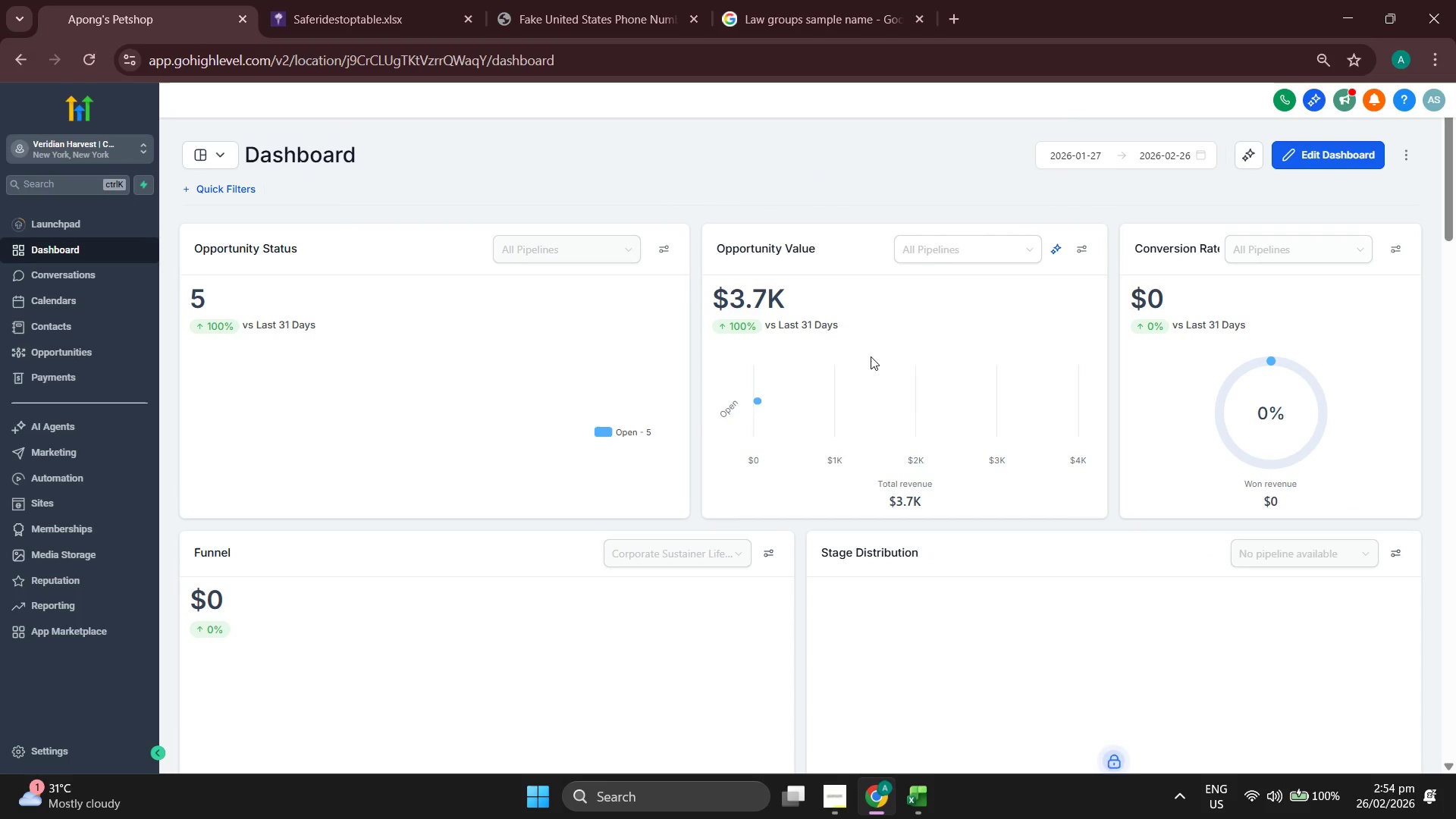 
wait(5.92)
 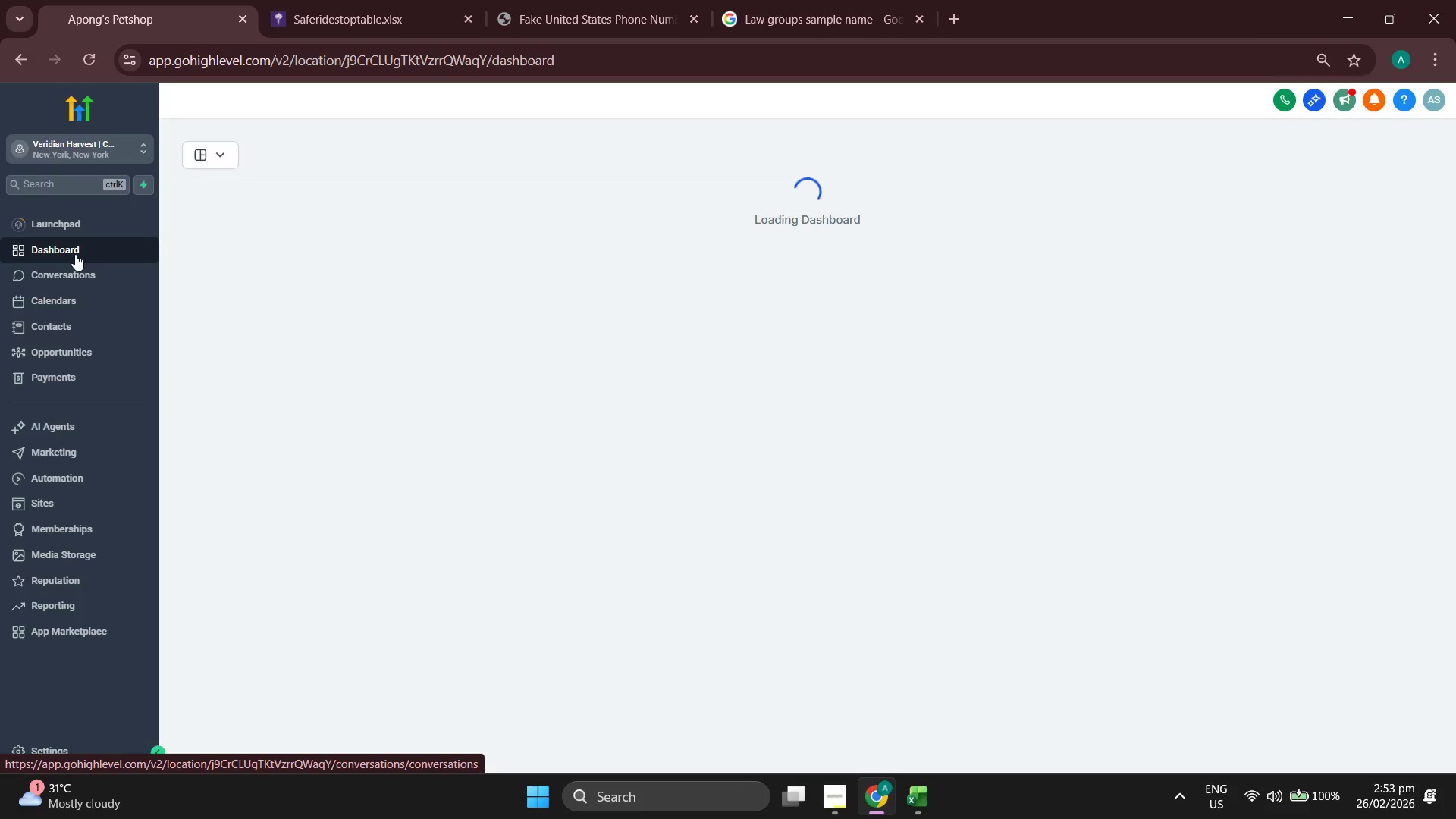 
scroll: coordinate [643, 320], scroll_direction: down, amount: 3.0
 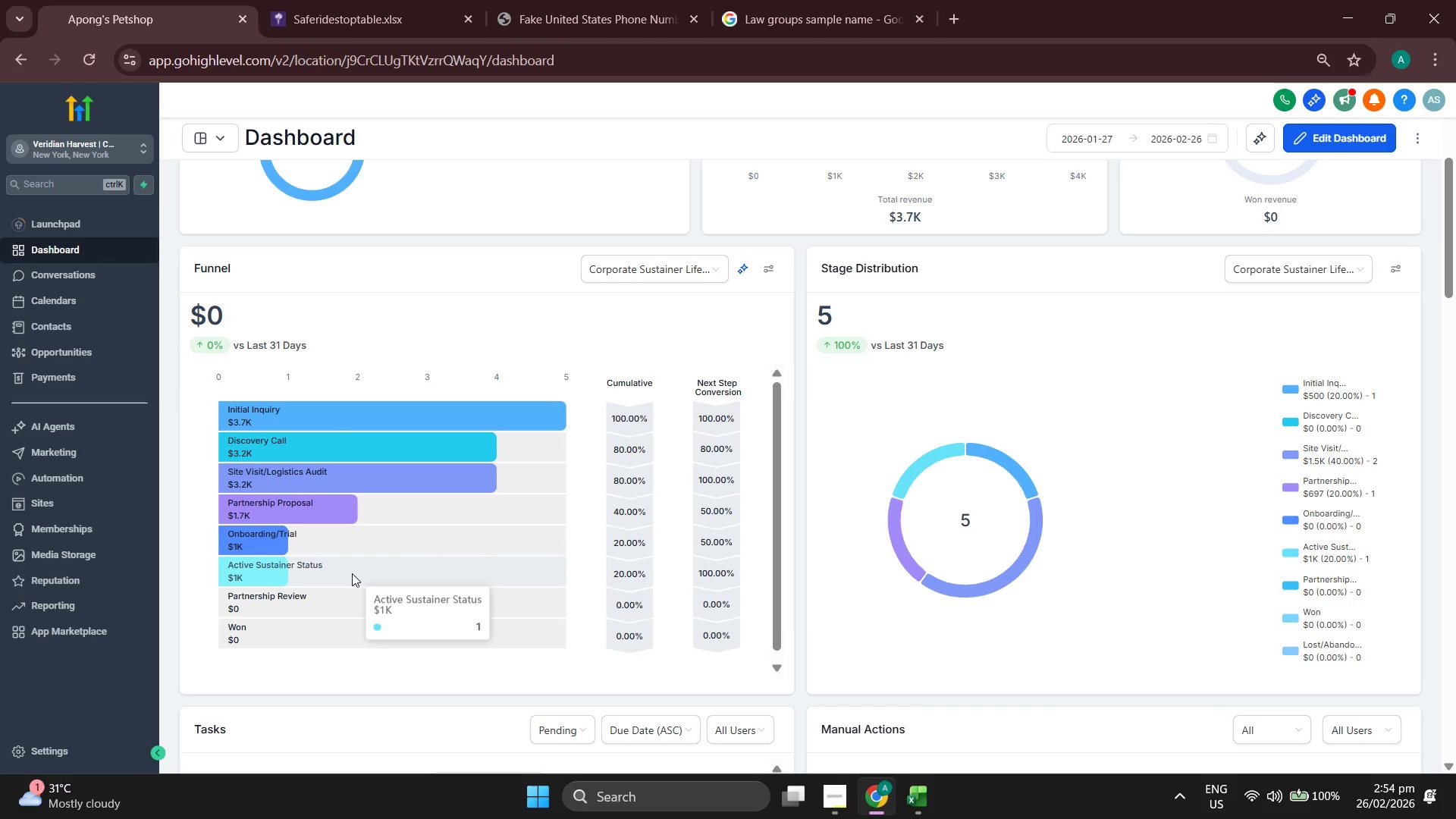 
wait(8.93)
 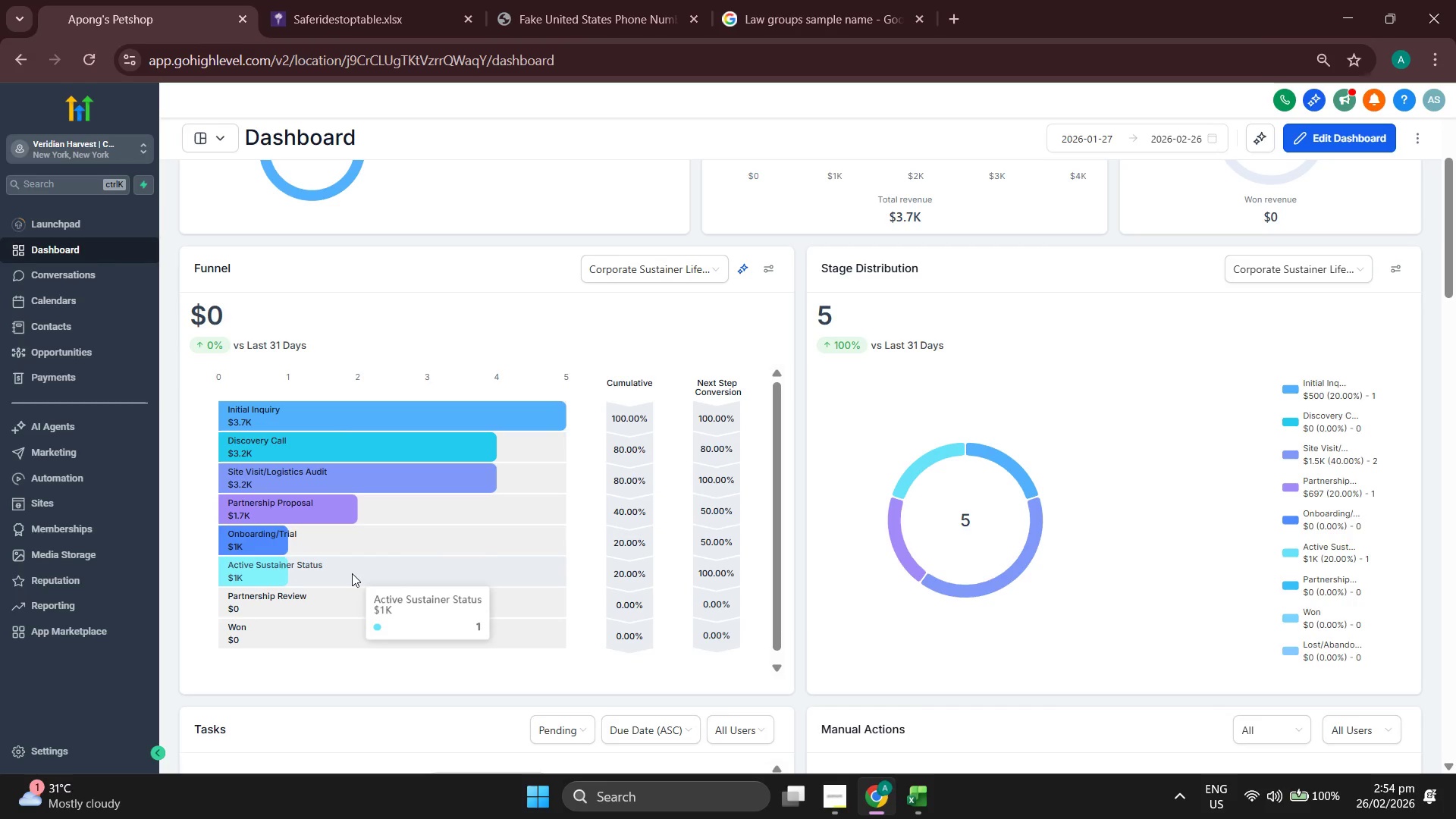 
scroll: coordinate [560, 542], scroll_direction: up, amount: 3.0
 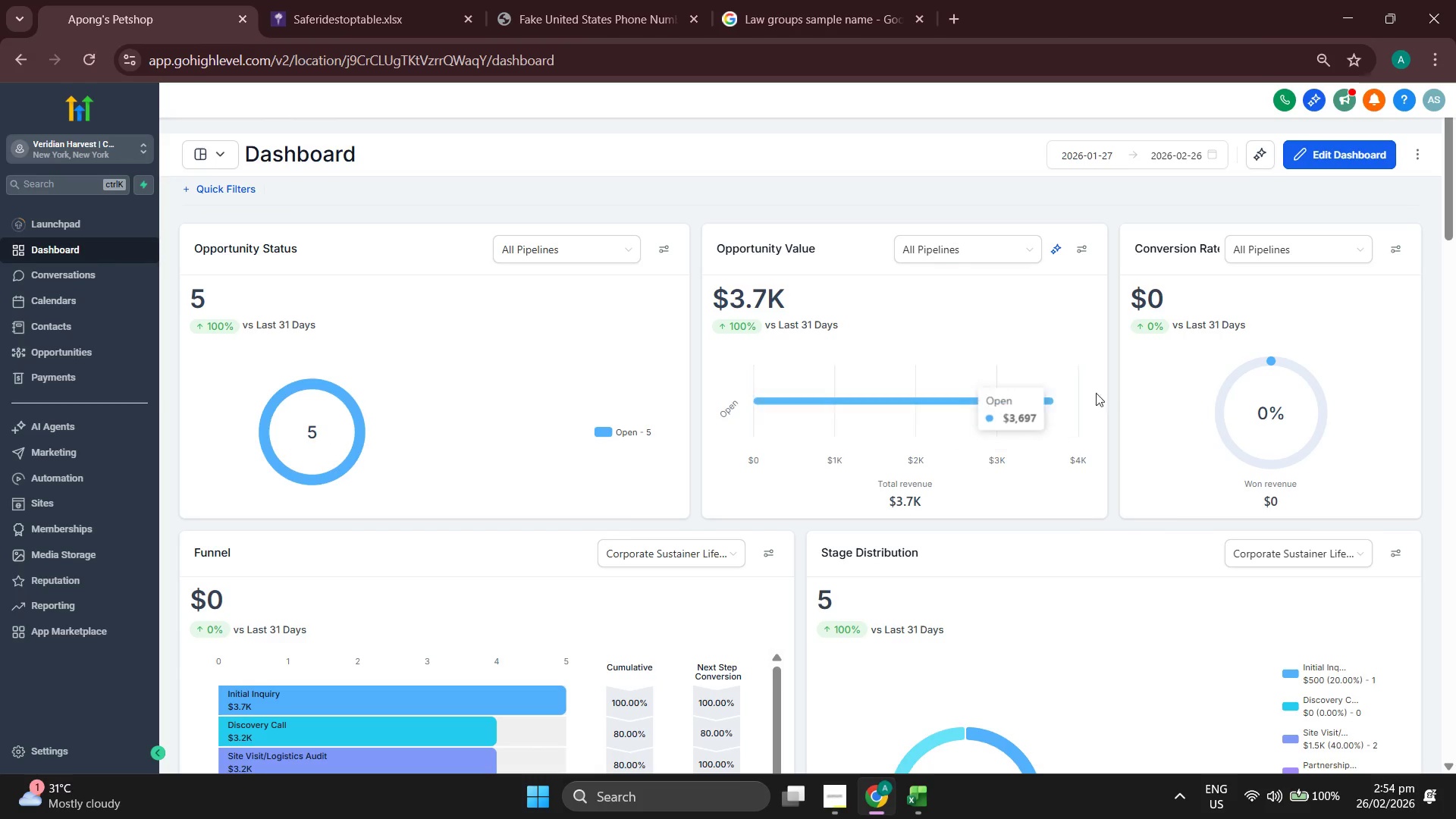 
scroll: coordinate [917, 334], scroll_direction: down, amount: 8.0
 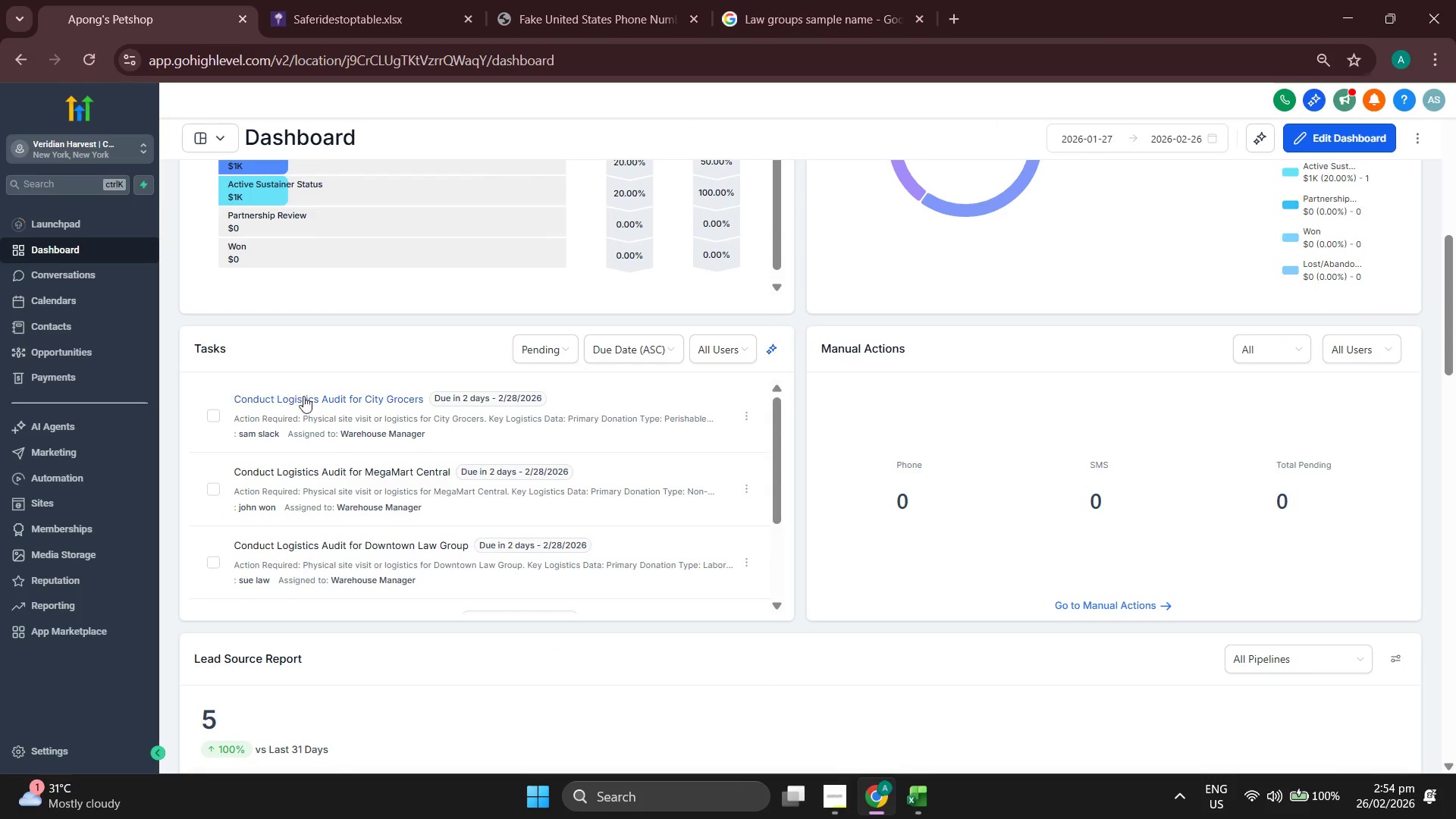 
left_click([216, 417])
 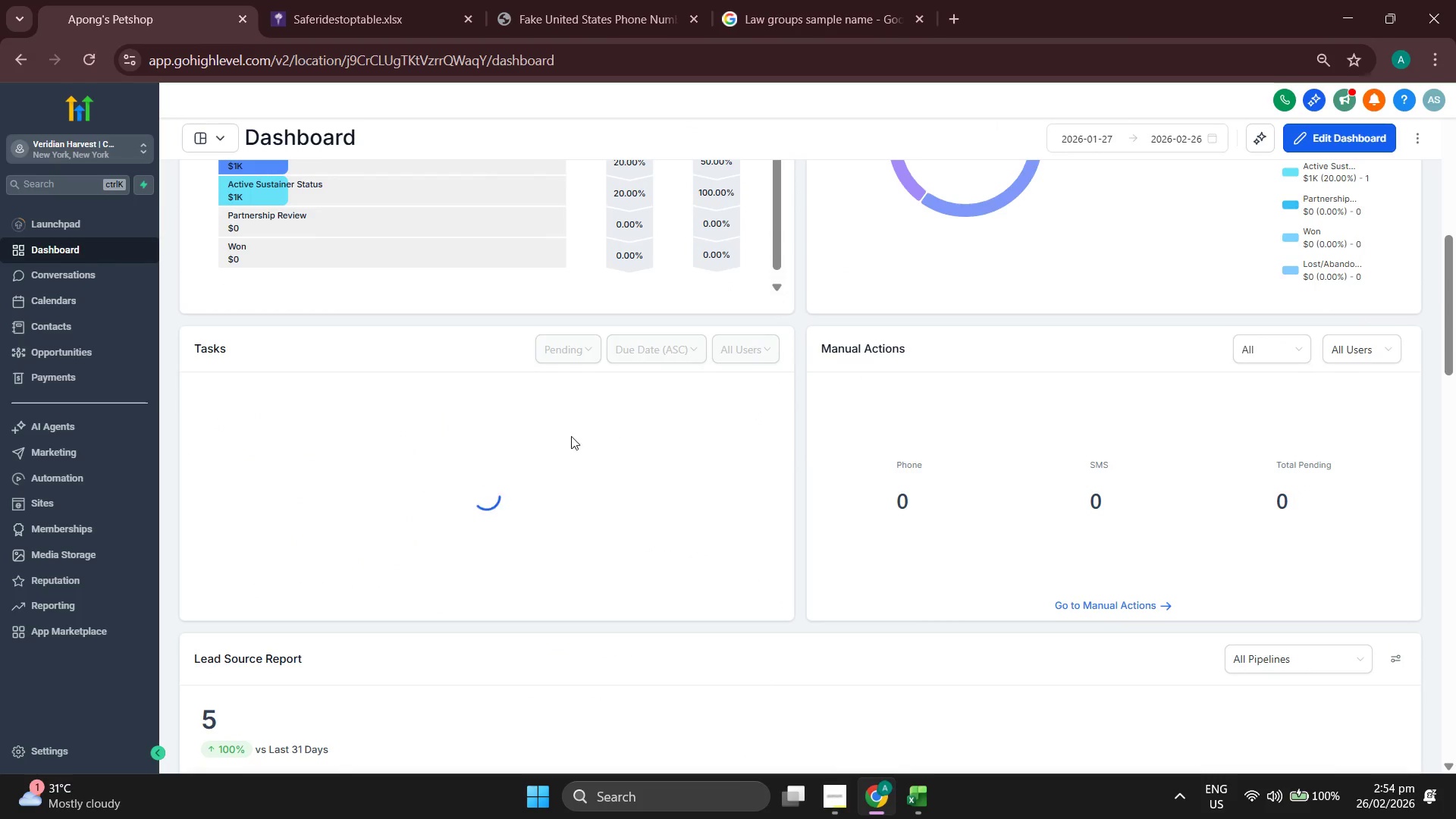 
scroll: coordinate [695, 450], scroll_direction: down, amount: 4.0
 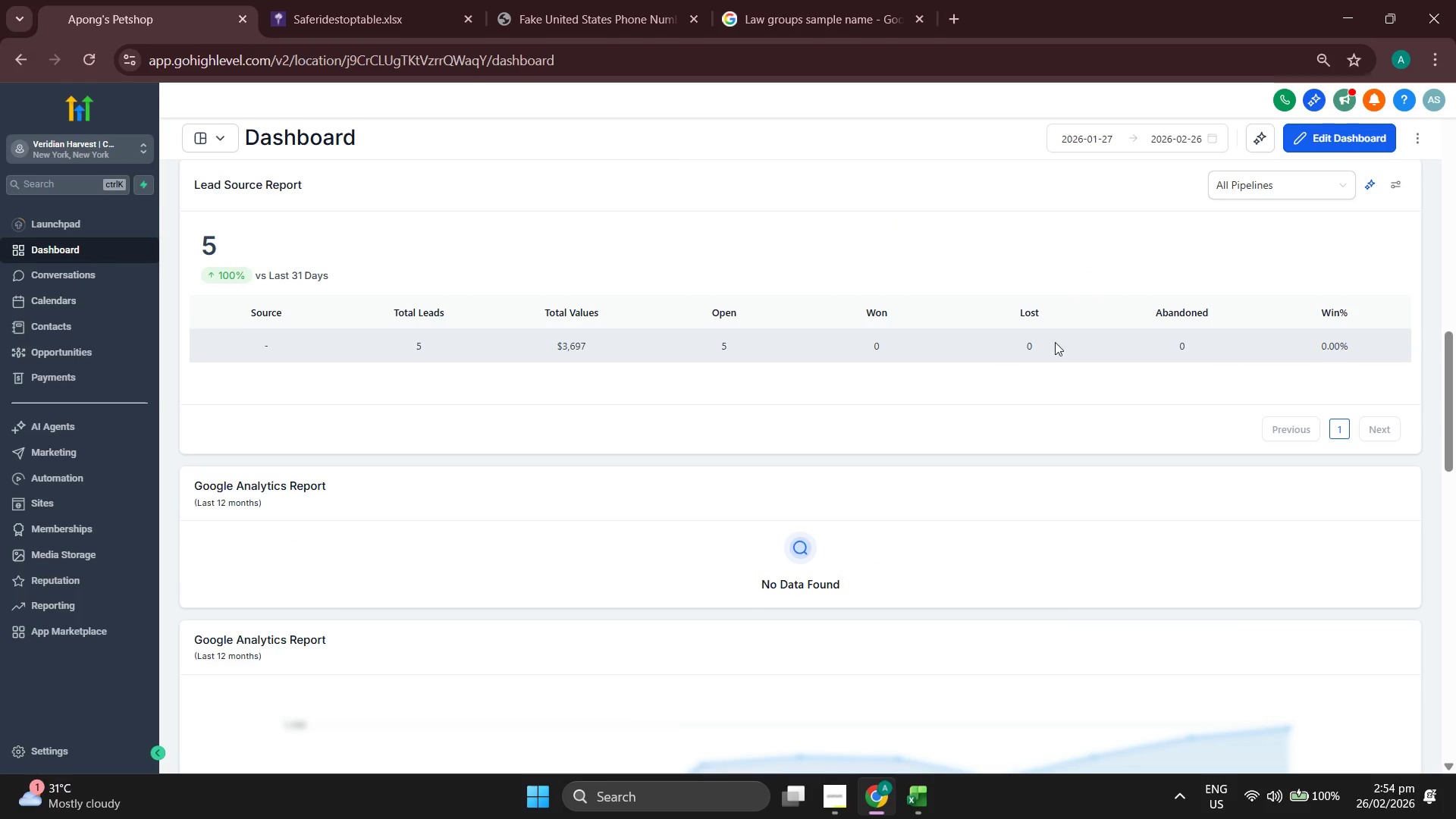 
scroll: coordinate [683, 516], scroll_direction: up, amount: 8.0
 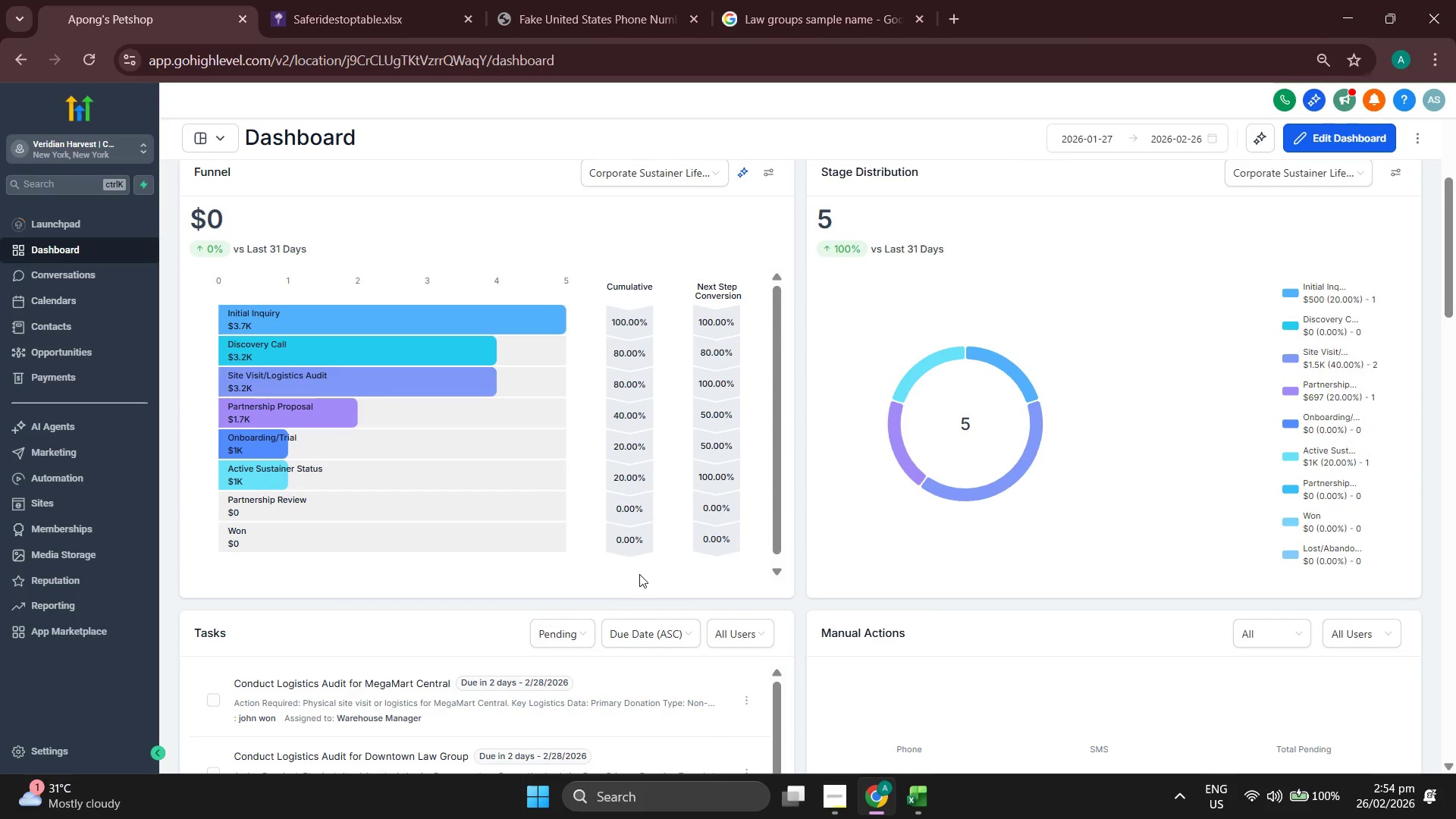 
scroll: coordinate [974, 525], scroll_direction: down, amount: 5.0
 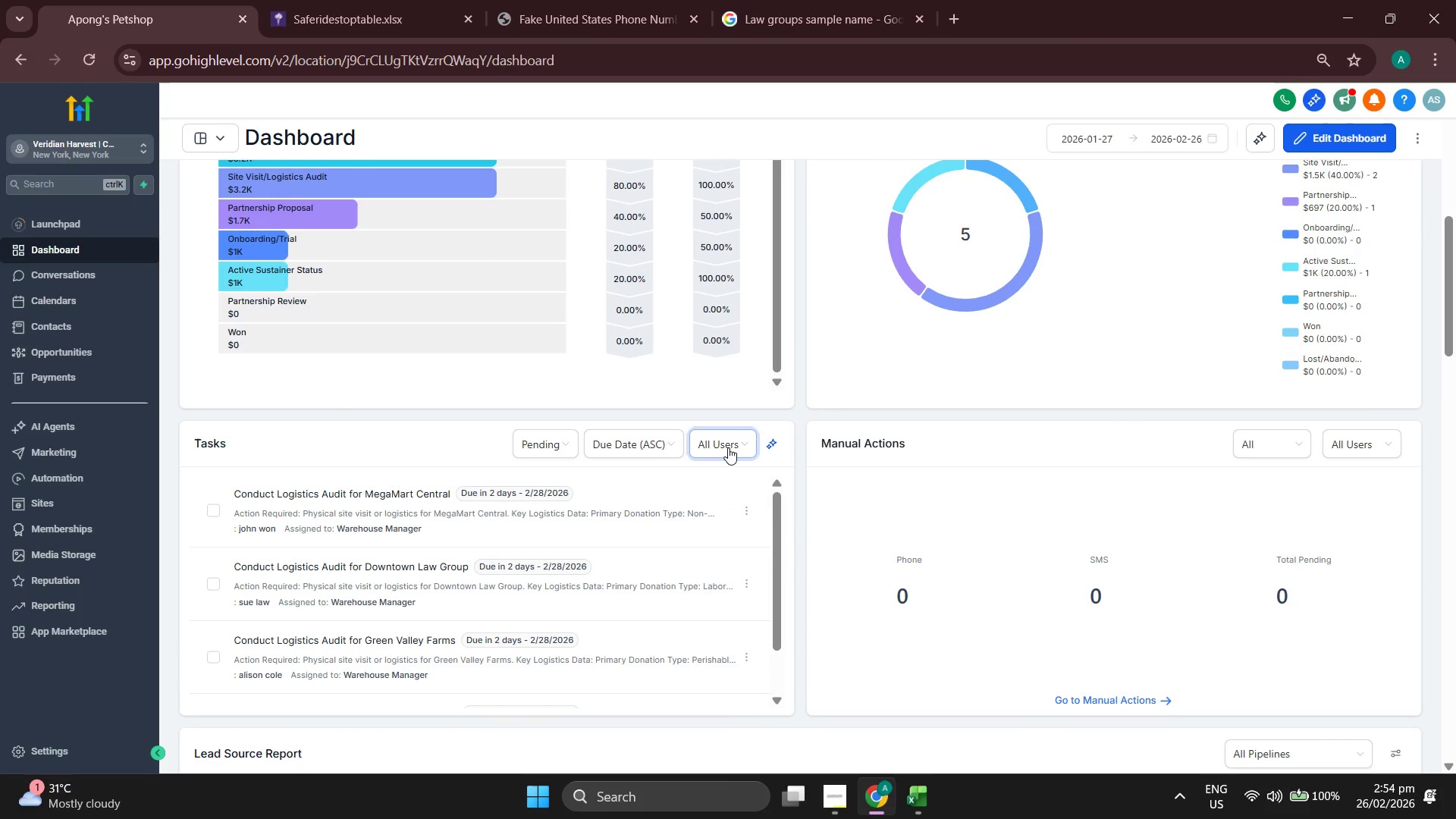 
left_click([728, 447])
 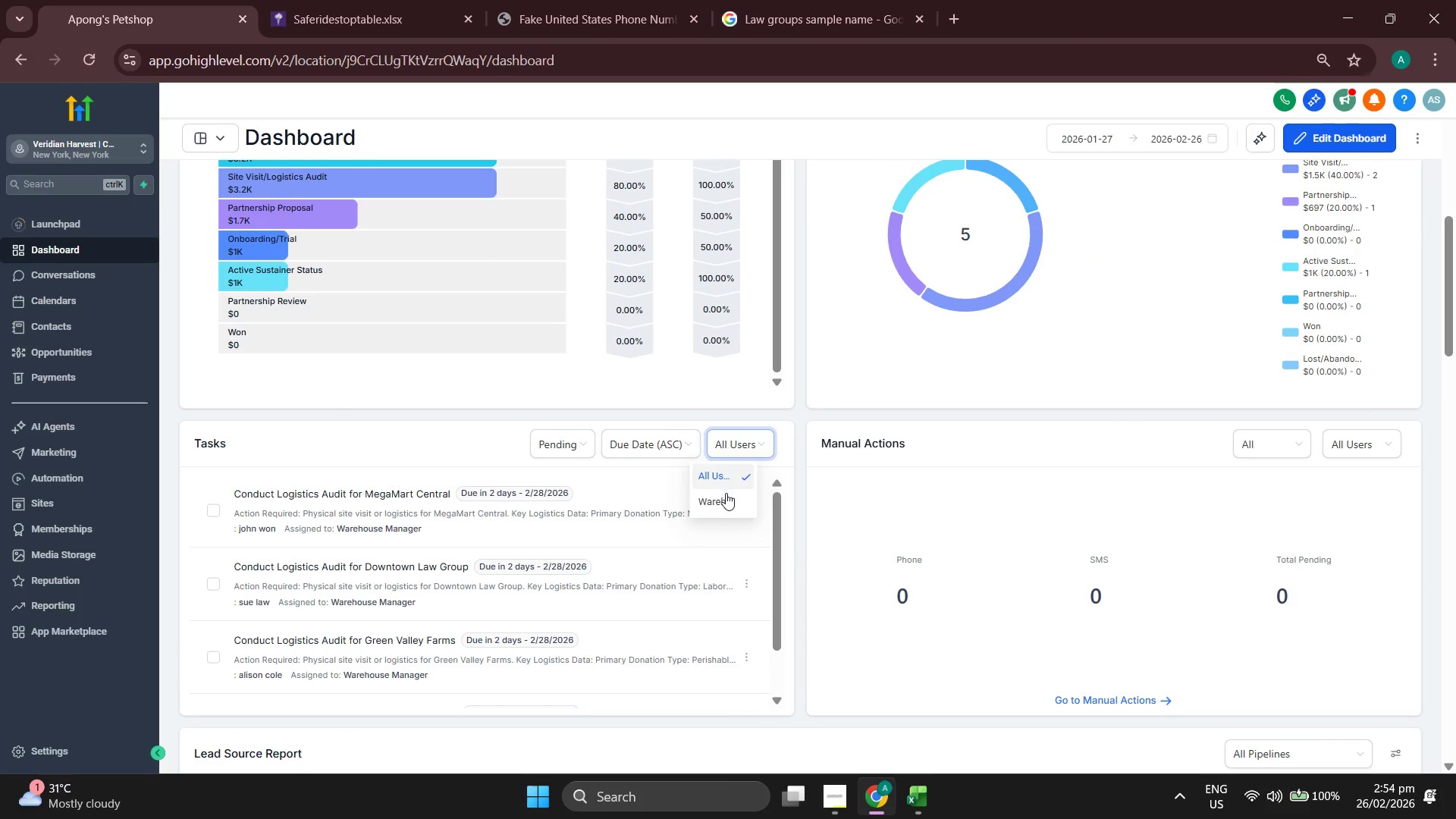 
left_click([724, 496])
 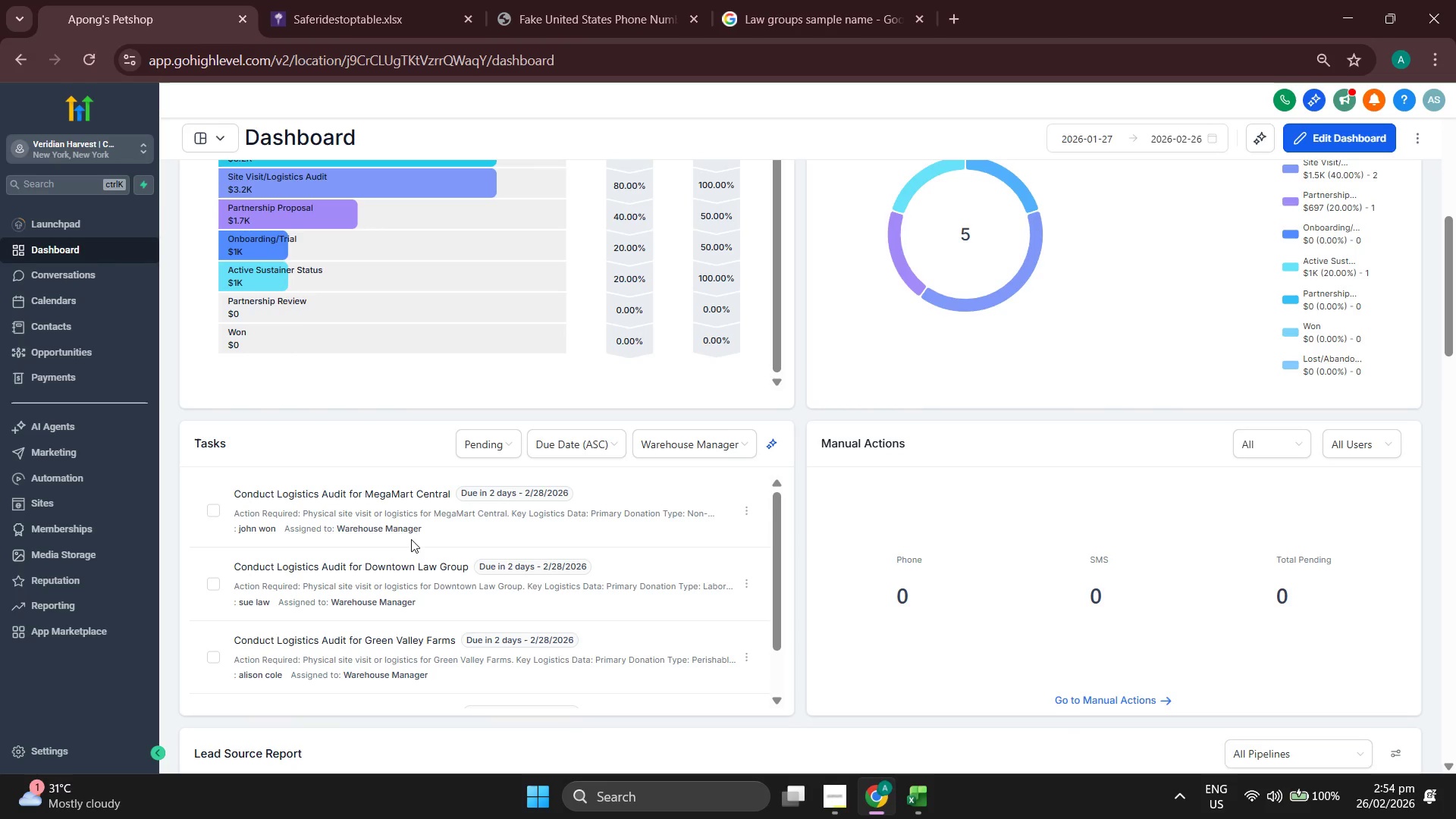 
left_click_drag(start_coordinate=[344, 527], to_coordinate=[410, 526])
 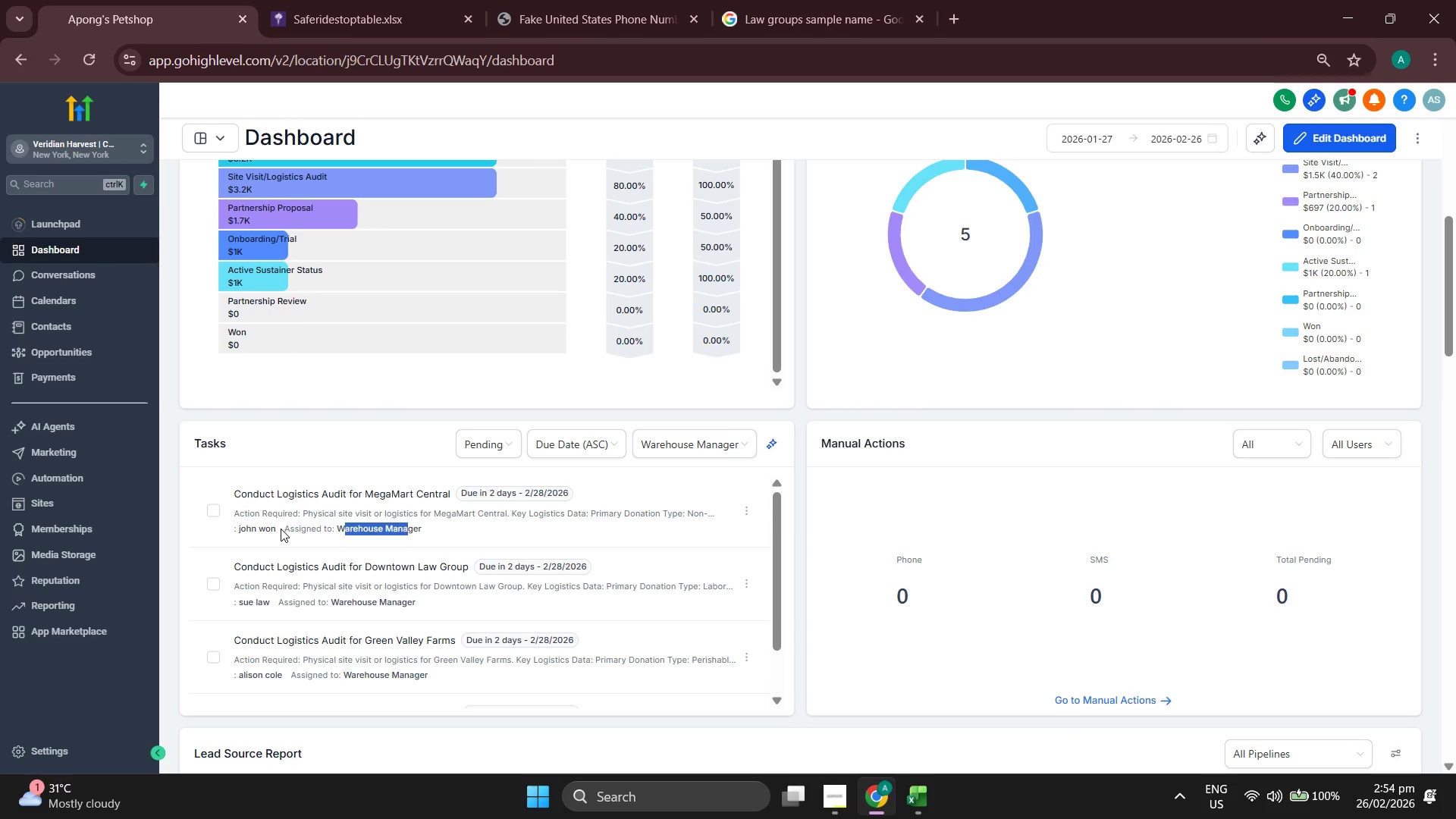 
left_click_drag(start_coordinate=[283, 529], to_coordinate=[364, 525])
 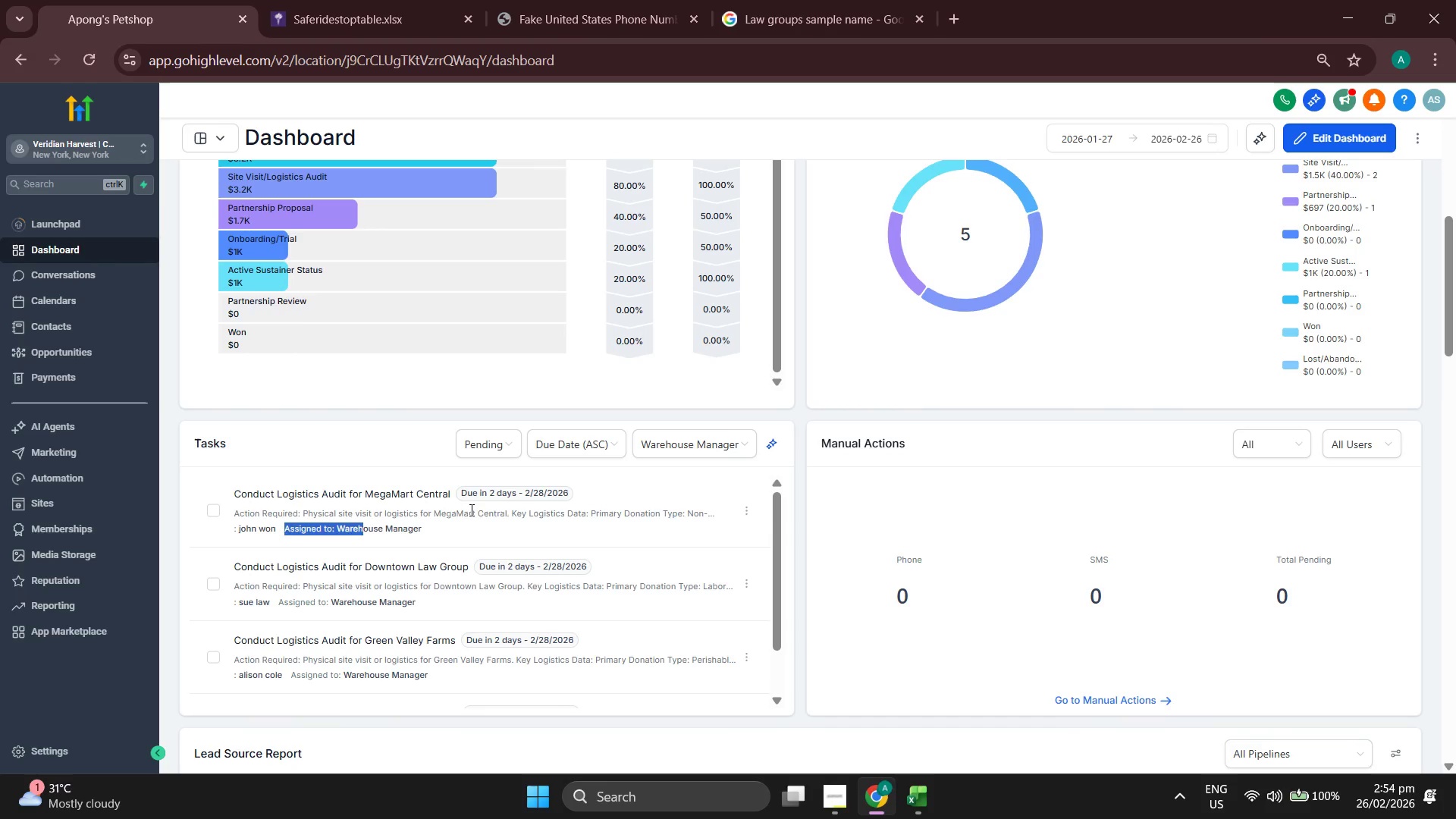 
scroll: coordinate [498, 559], scroll_direction: down, amount: 3.0
 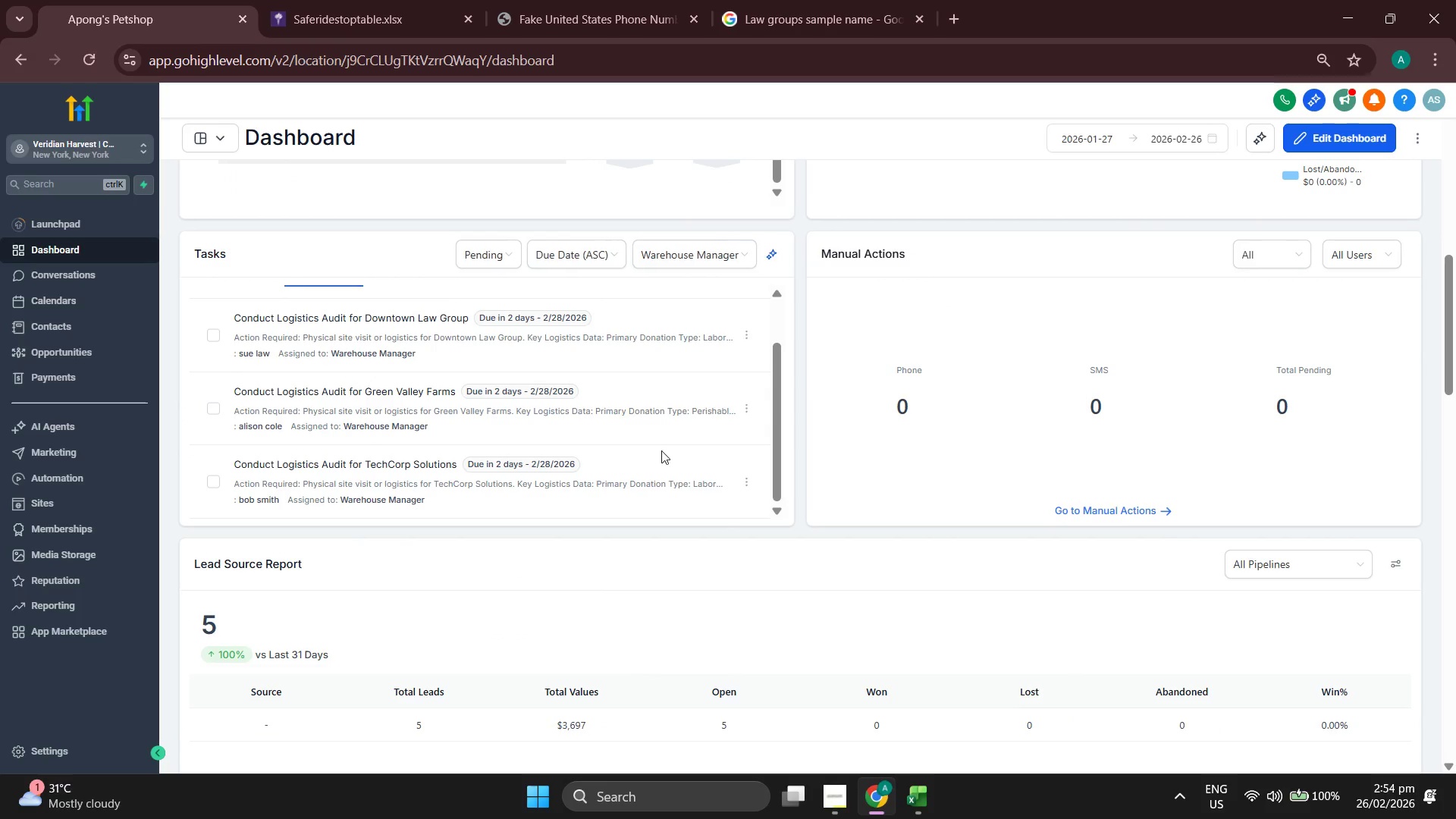 
scroll: coordinate [581, 495], scroll_direction: up, amount: 12.0
 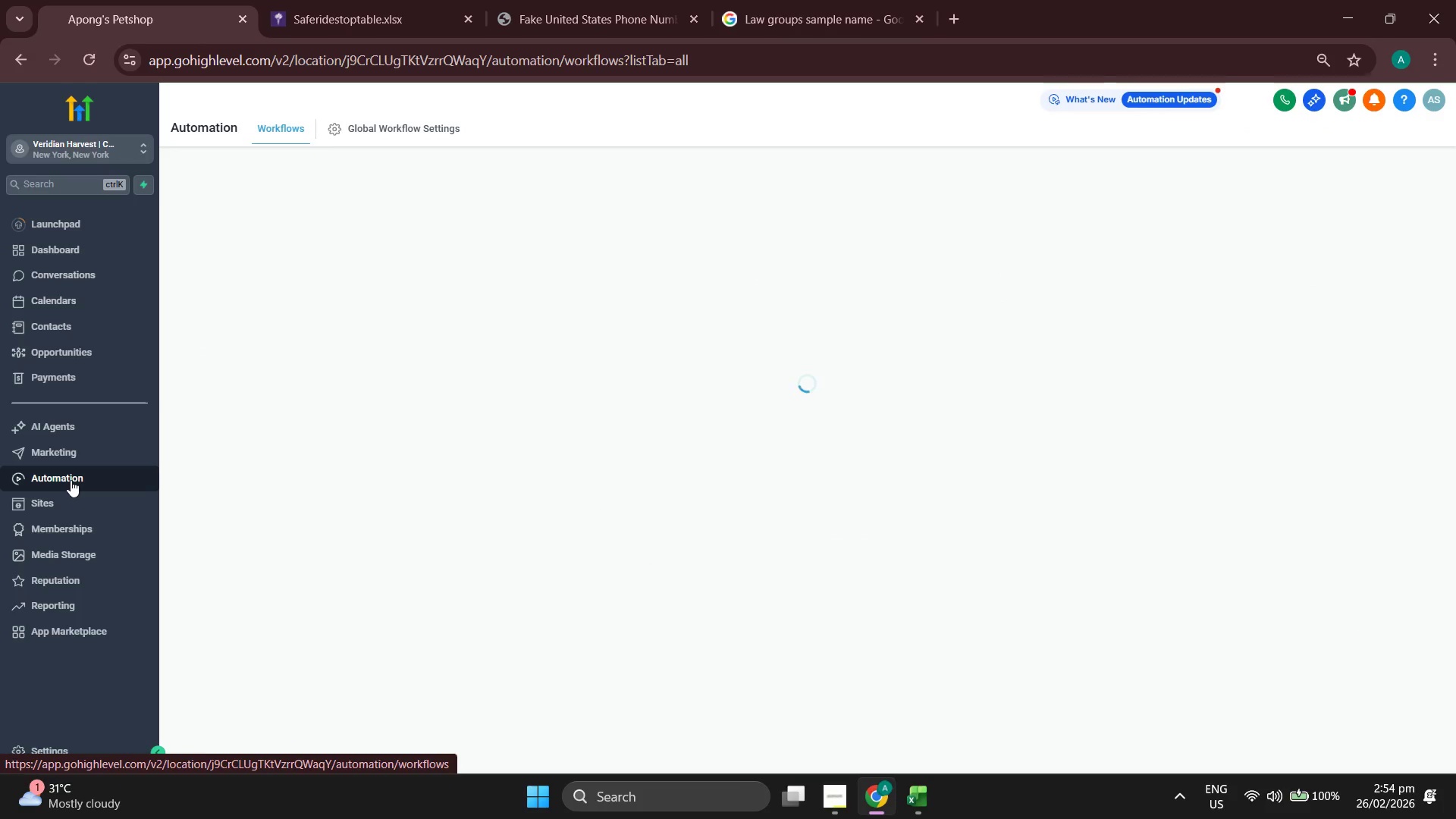 
wait(8.64)
 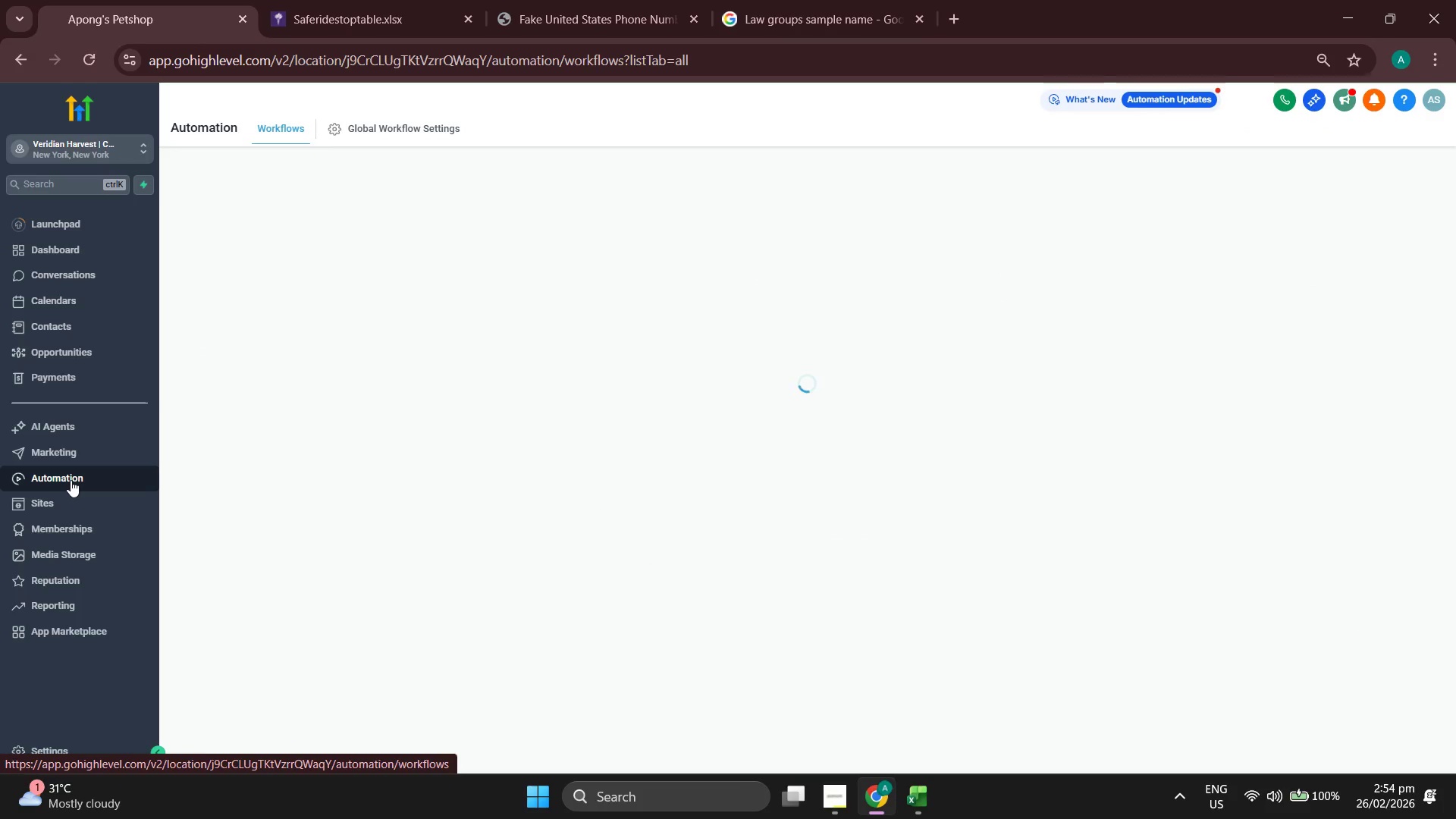 
left_click([437, 353])
 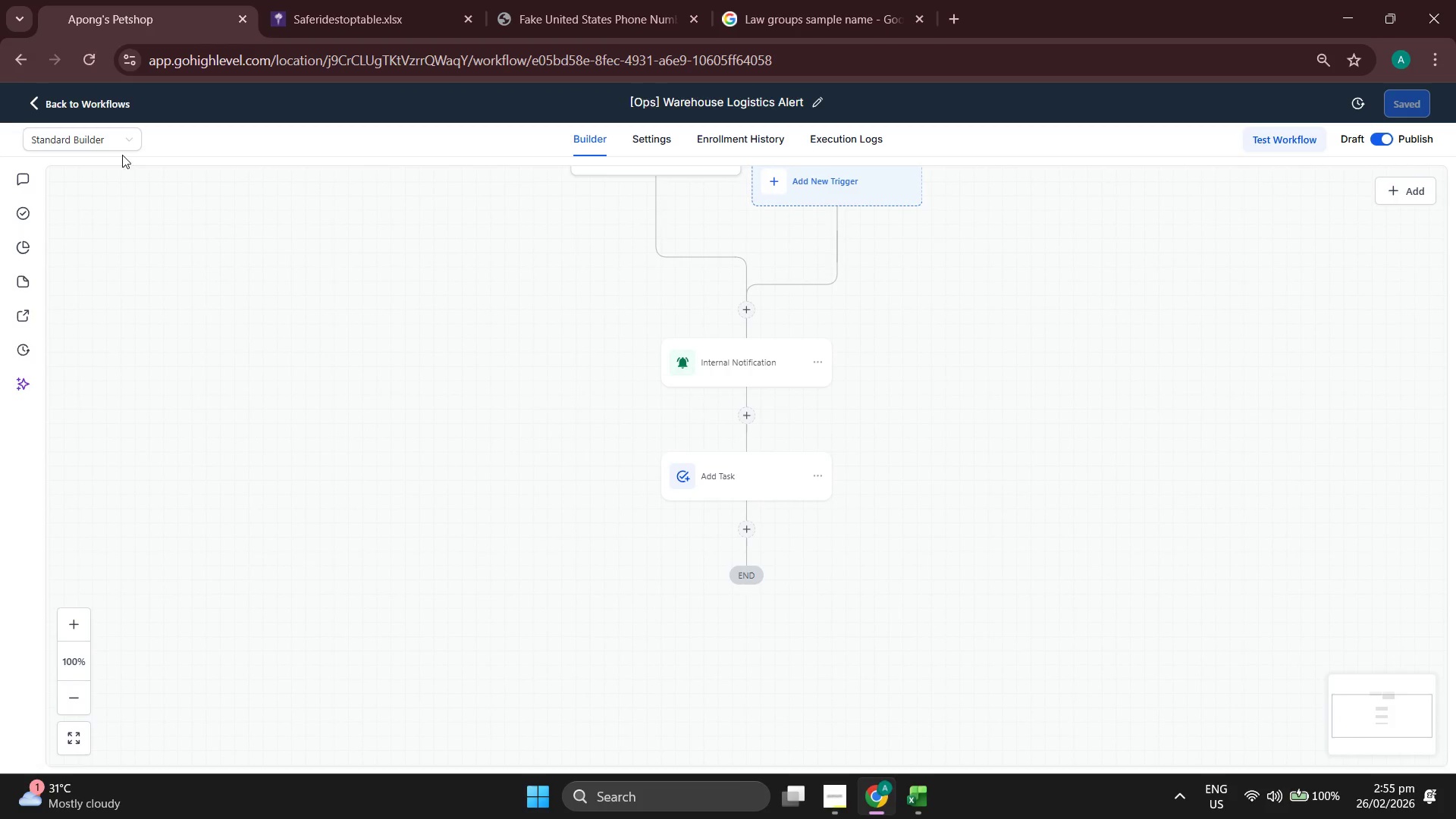 
wait(10.73)
 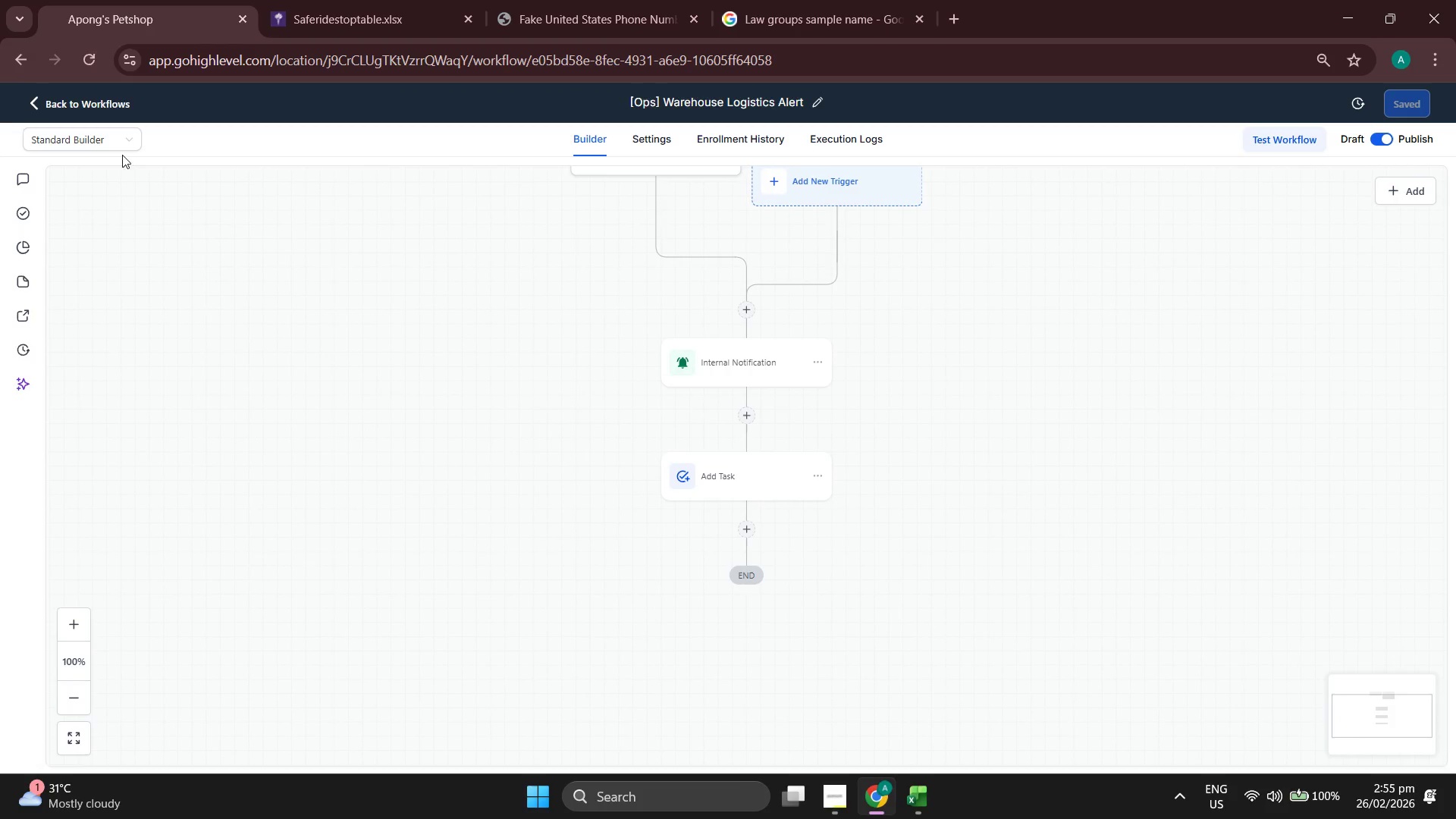 
left_click([410, 356])
 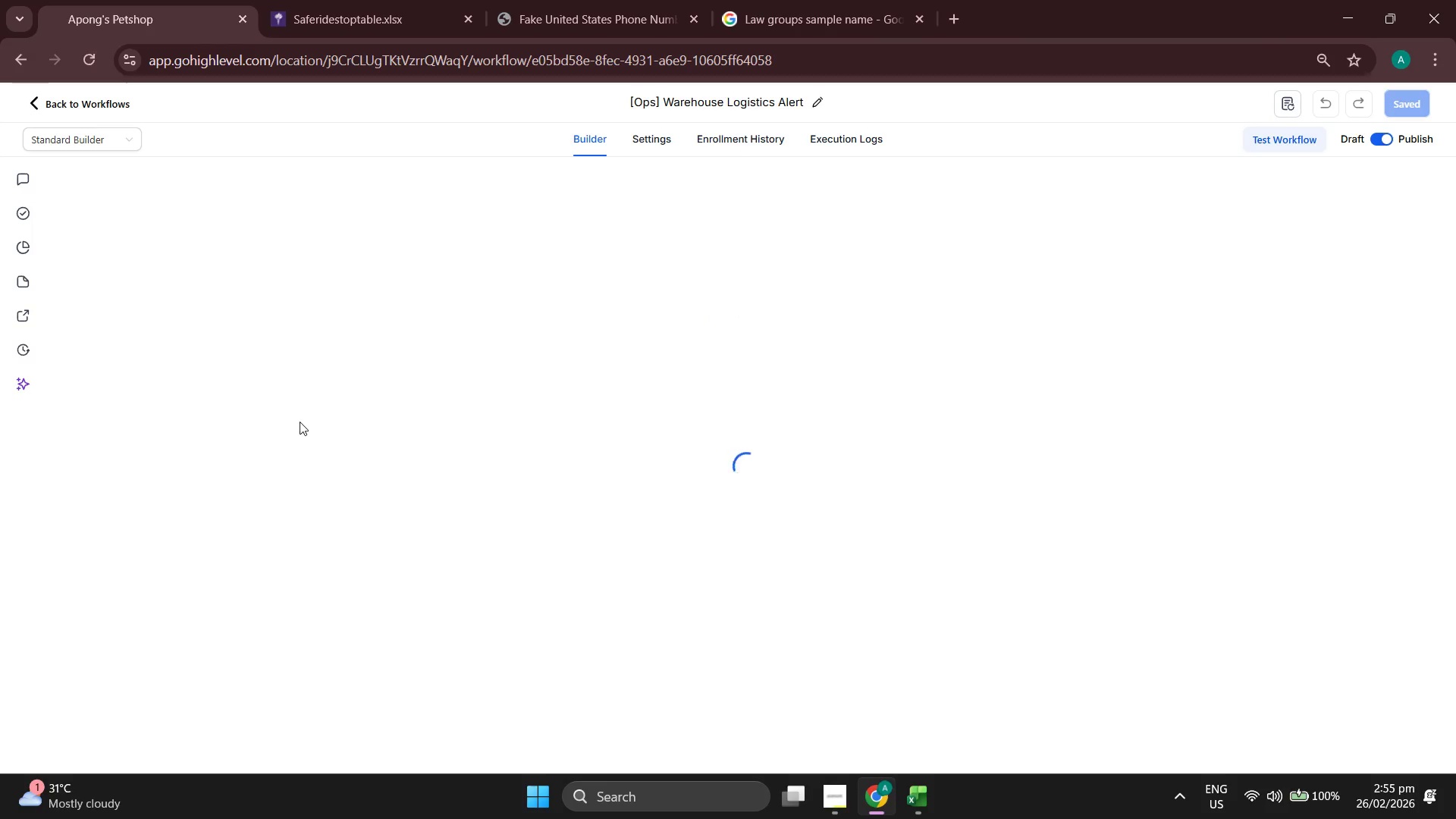 
wait(5.73)
 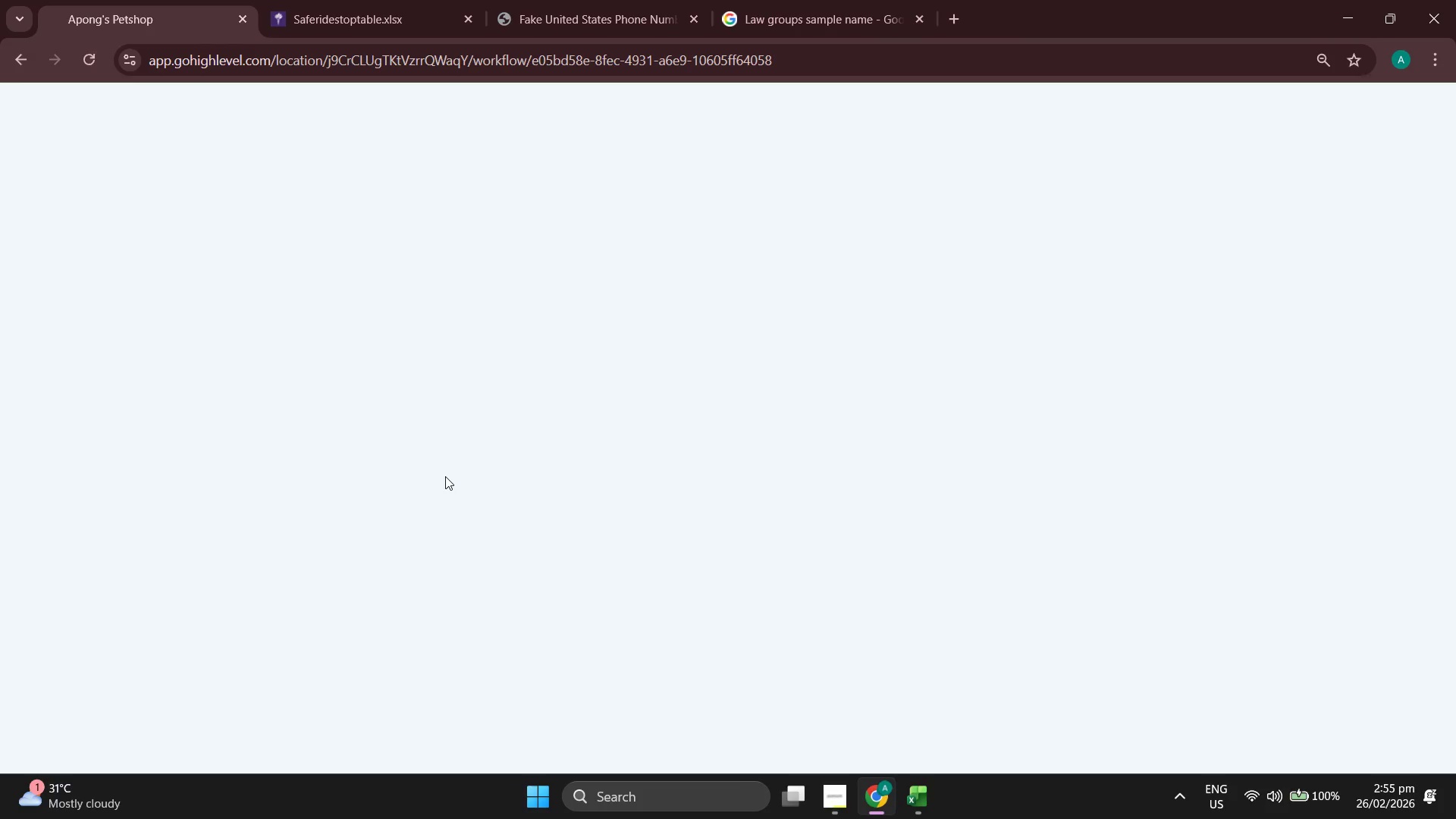 
left_click_drag(start_coordinate=[353, 345], to_coordinate=[342, 424])
 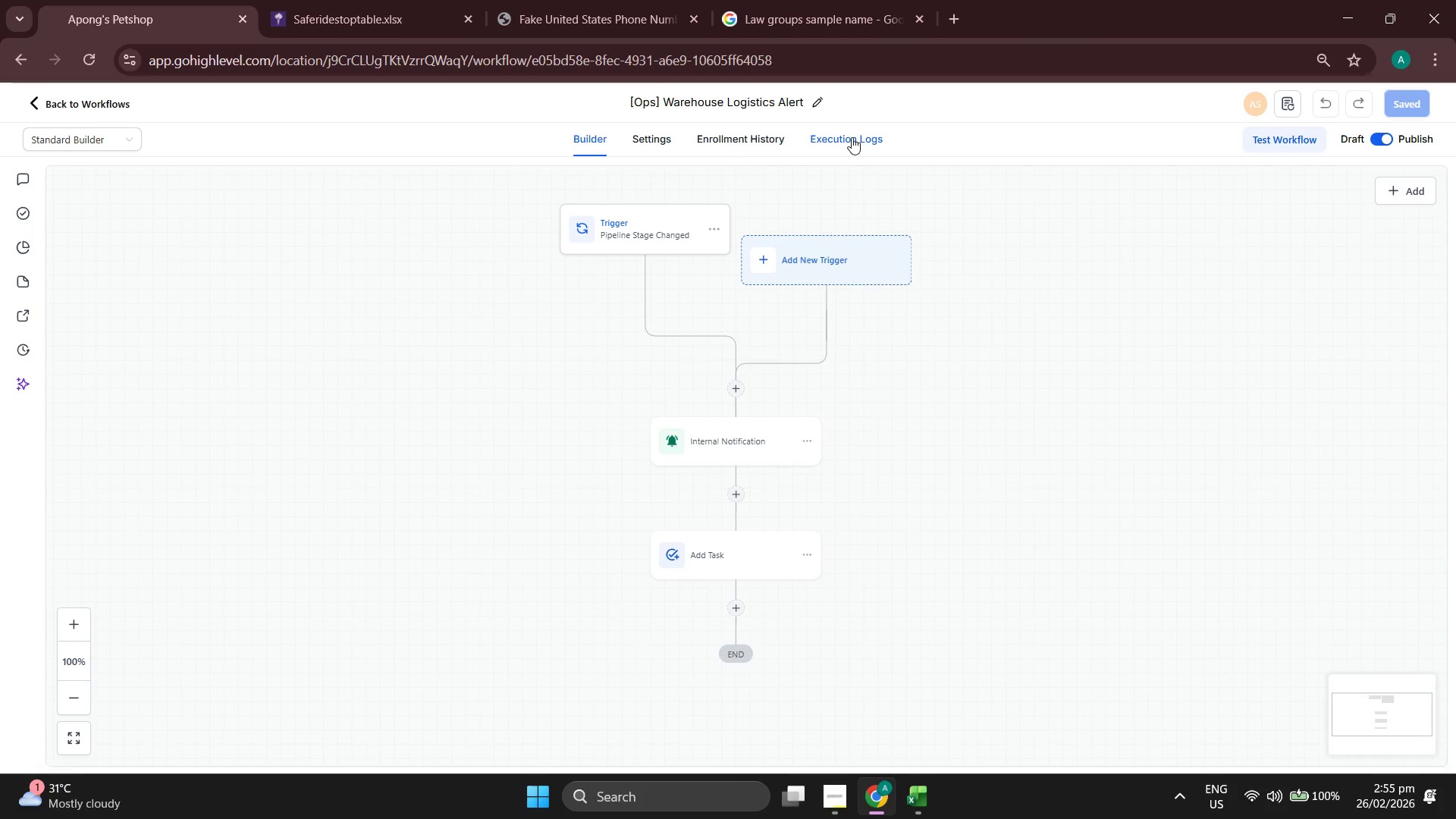 
left_click([852, 137])
 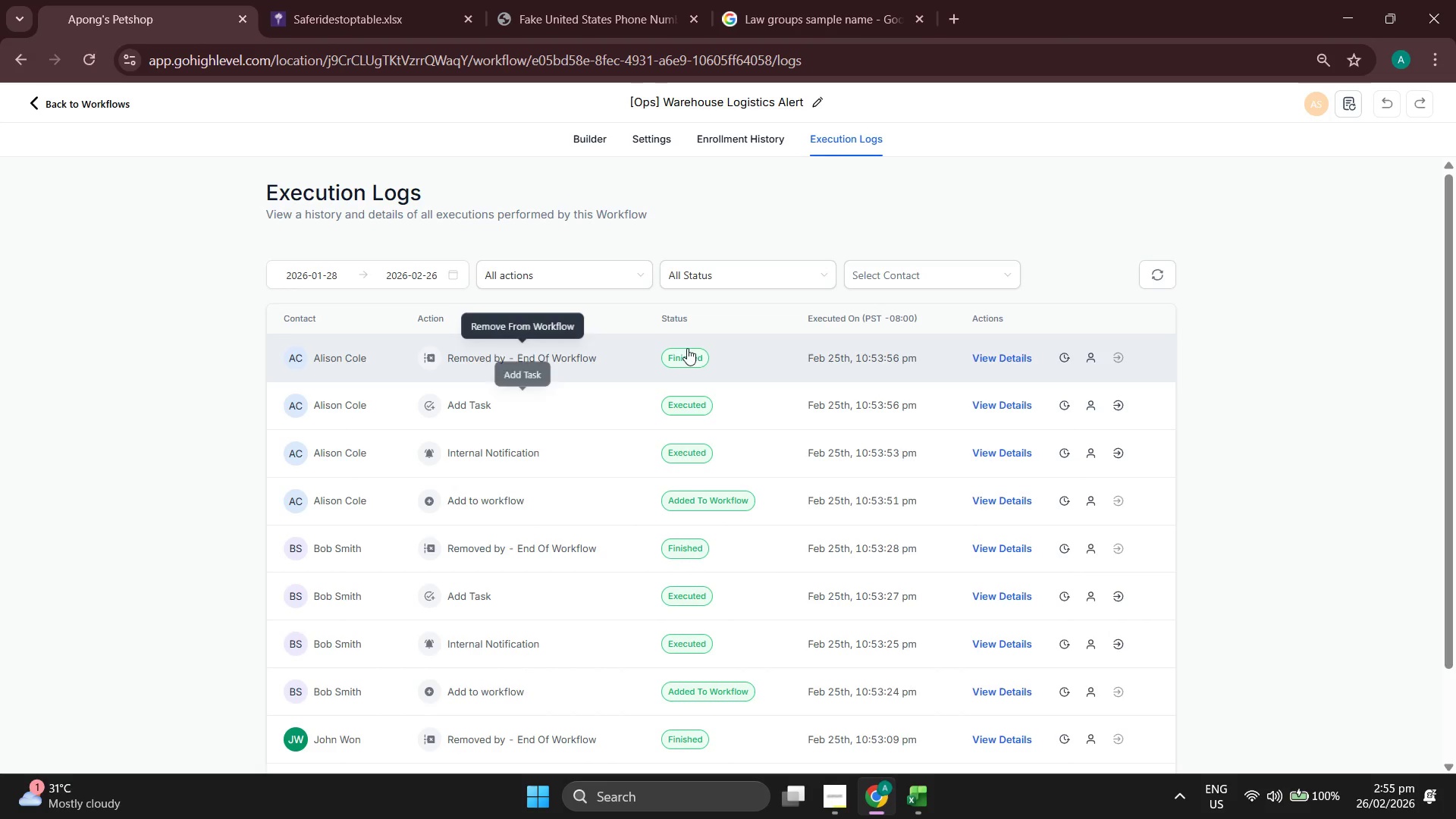 
wait(6.48)
 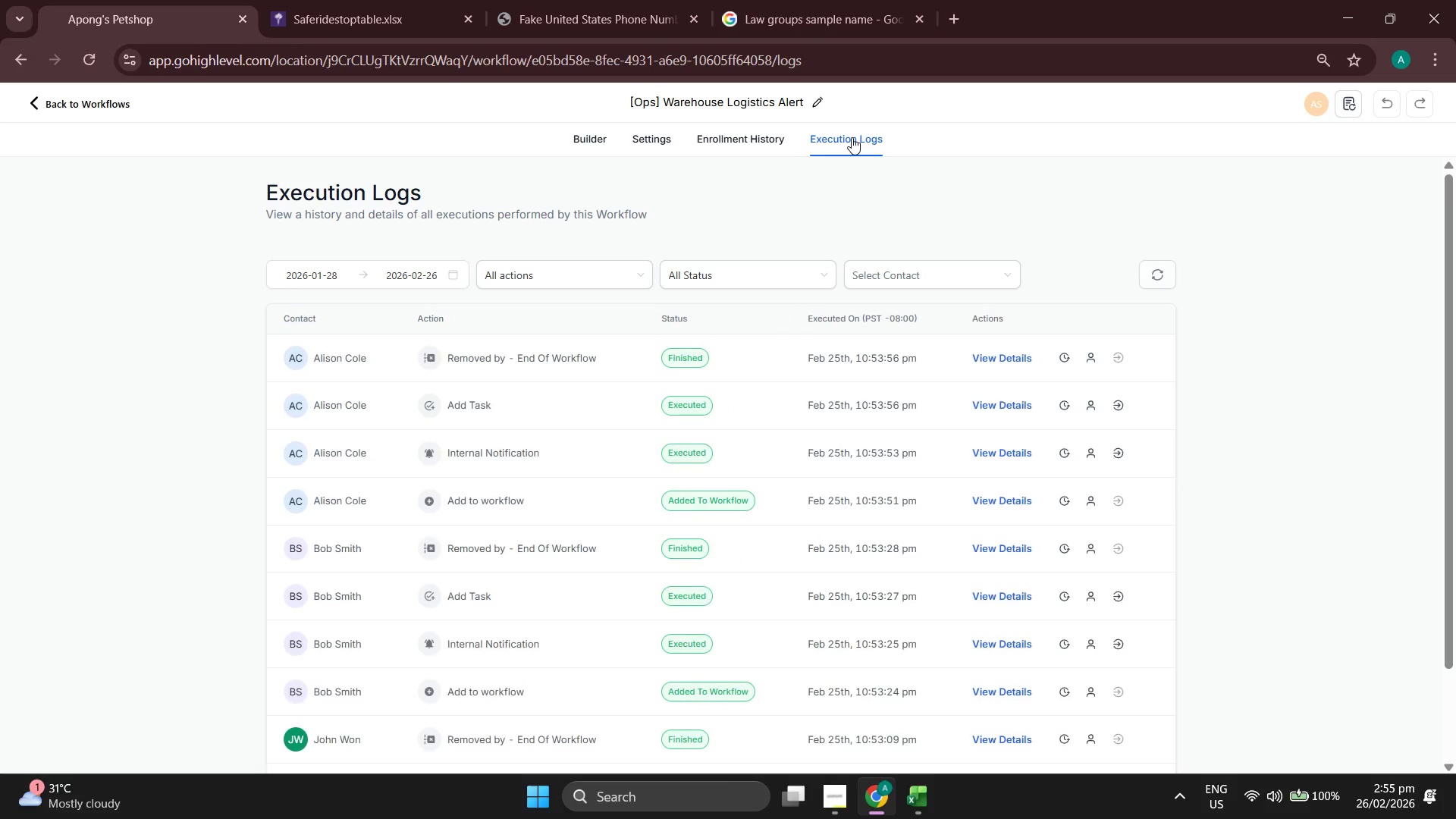 
scroll: coordinate [643, 363], scroll_direction: down, amount: 1.0
 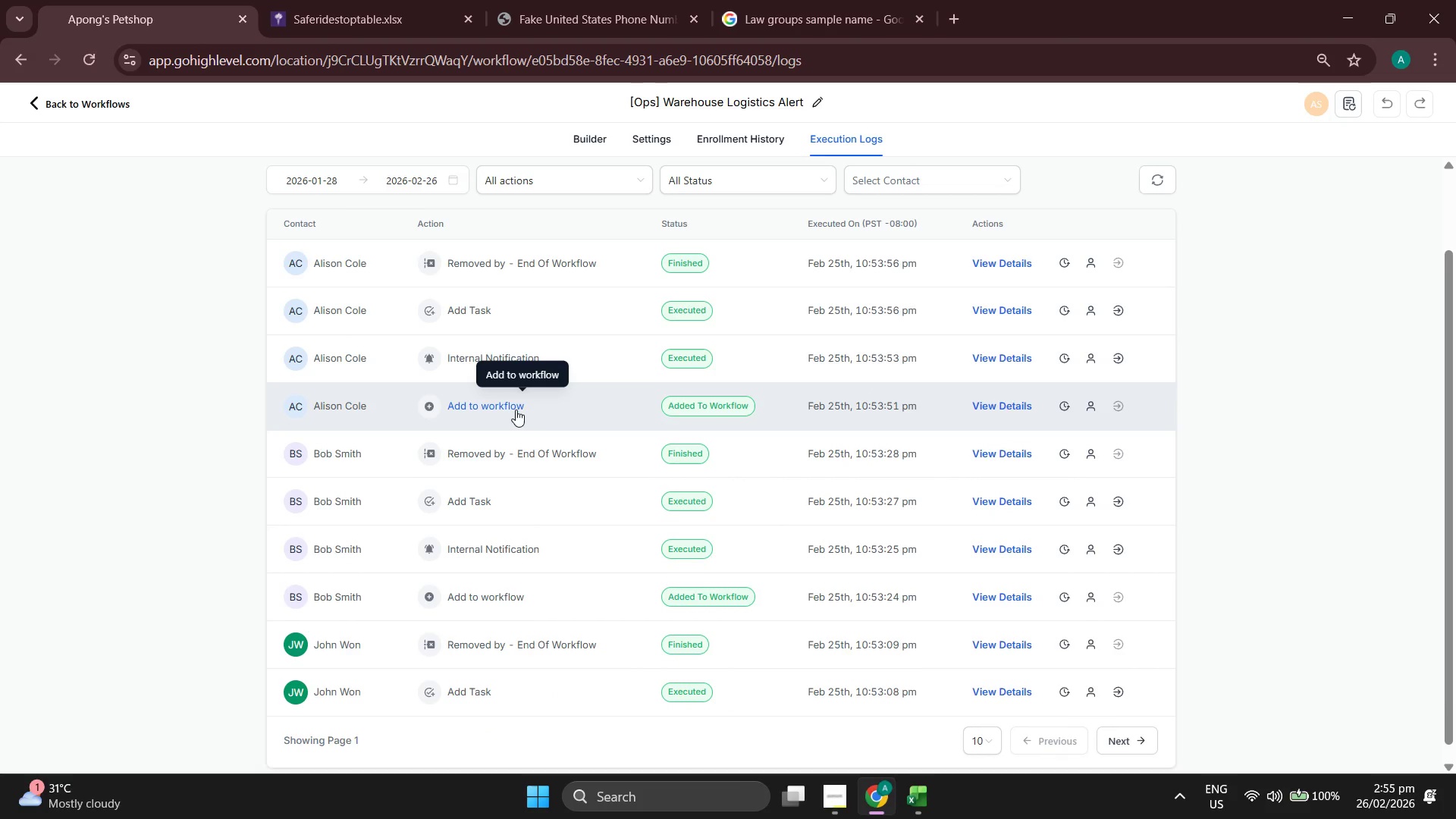 
wait(6.43)
 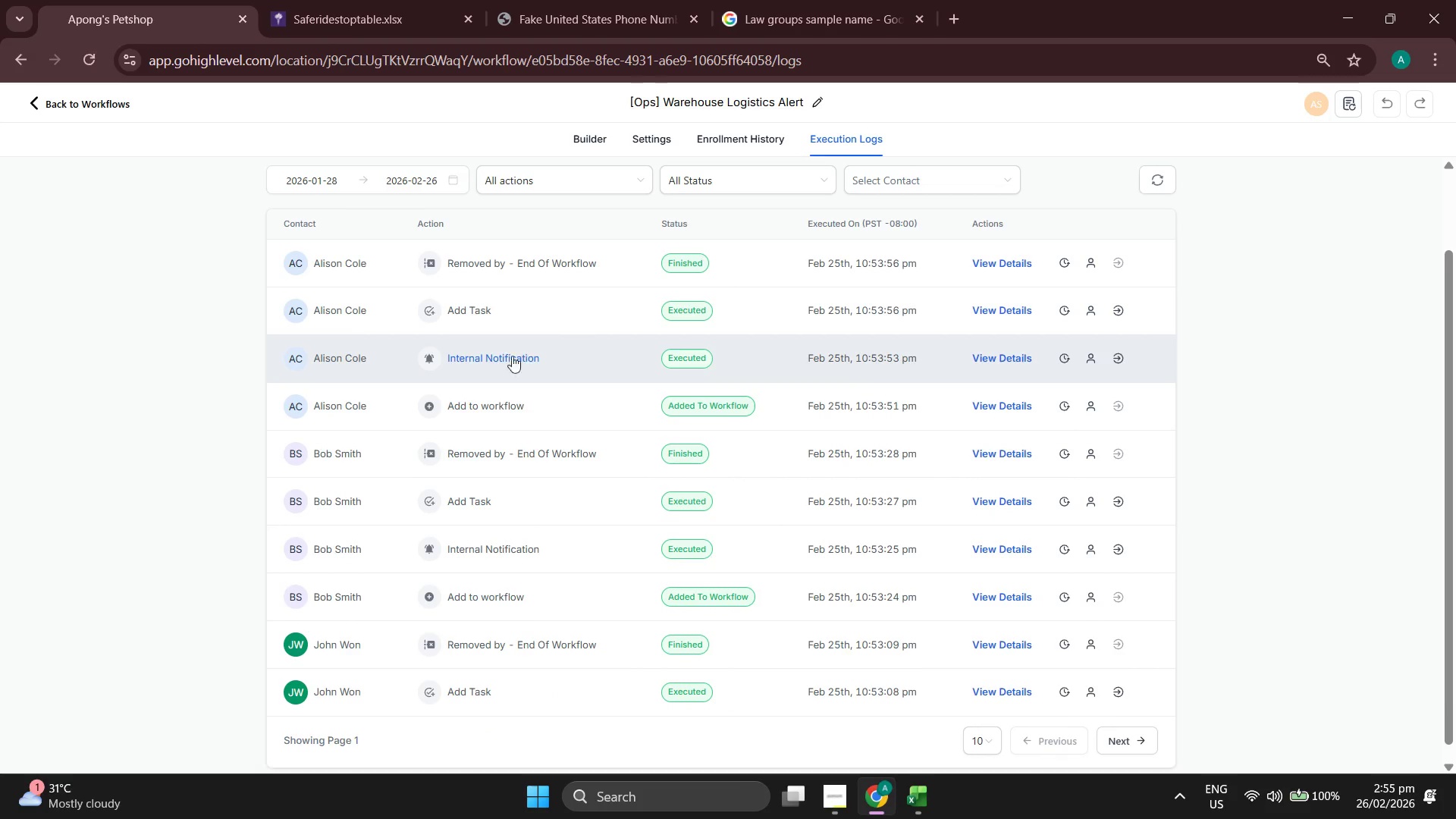 
mouse_move([524, 434])
 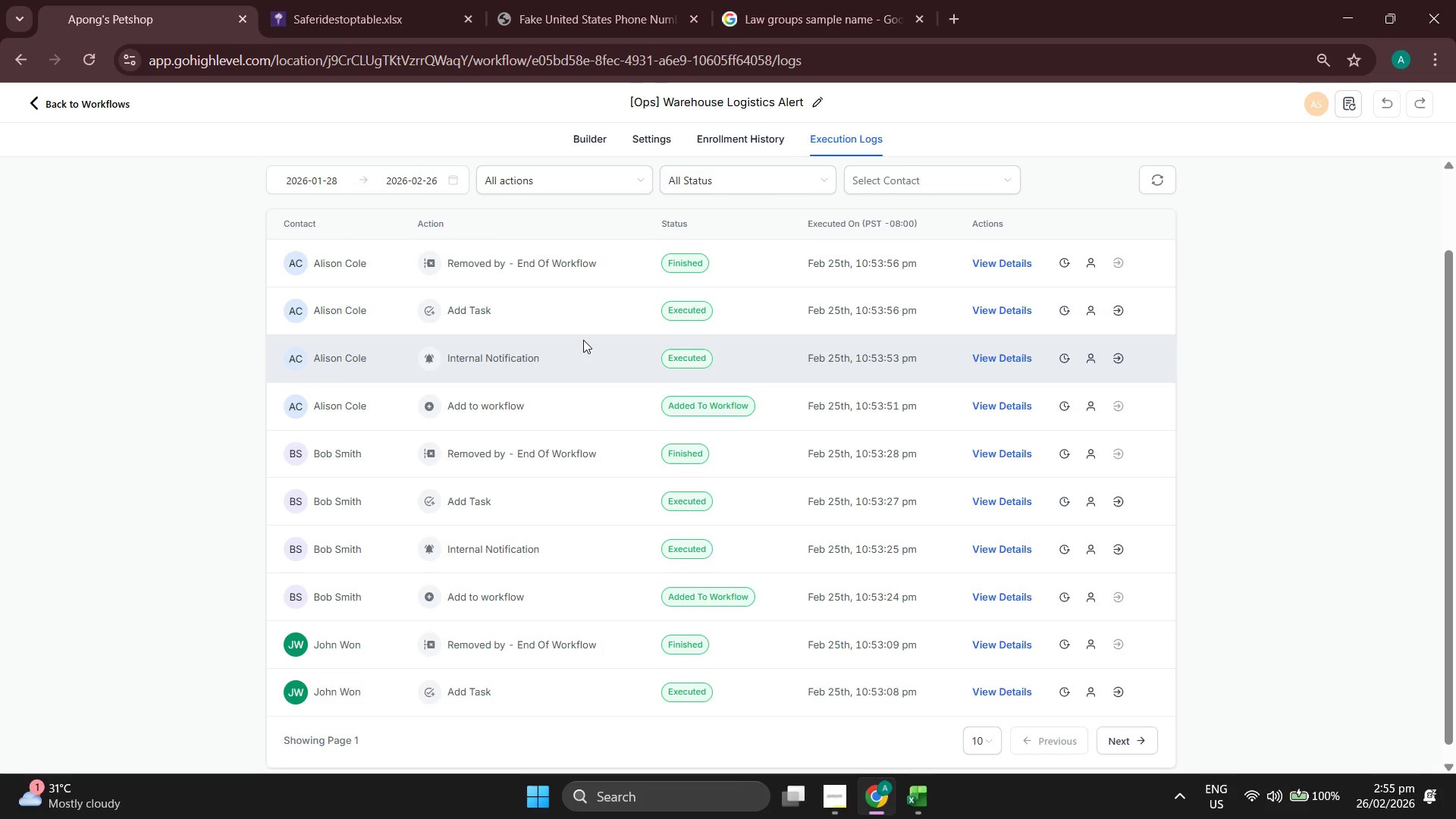 
scroll: coordinate [583, 340], scroll_direction: down, amount: 1.0
 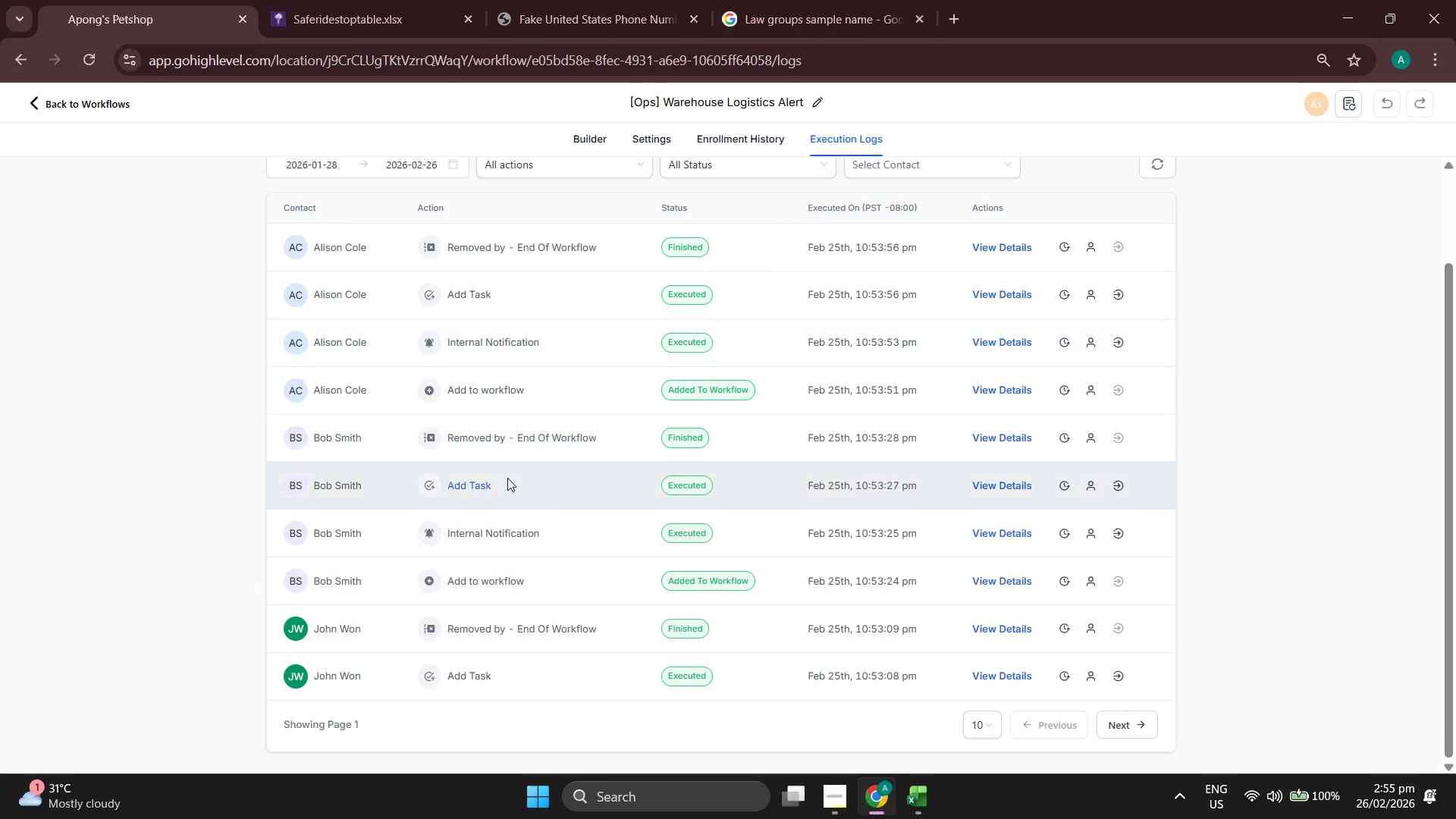 
mouse_move([491, 460])
 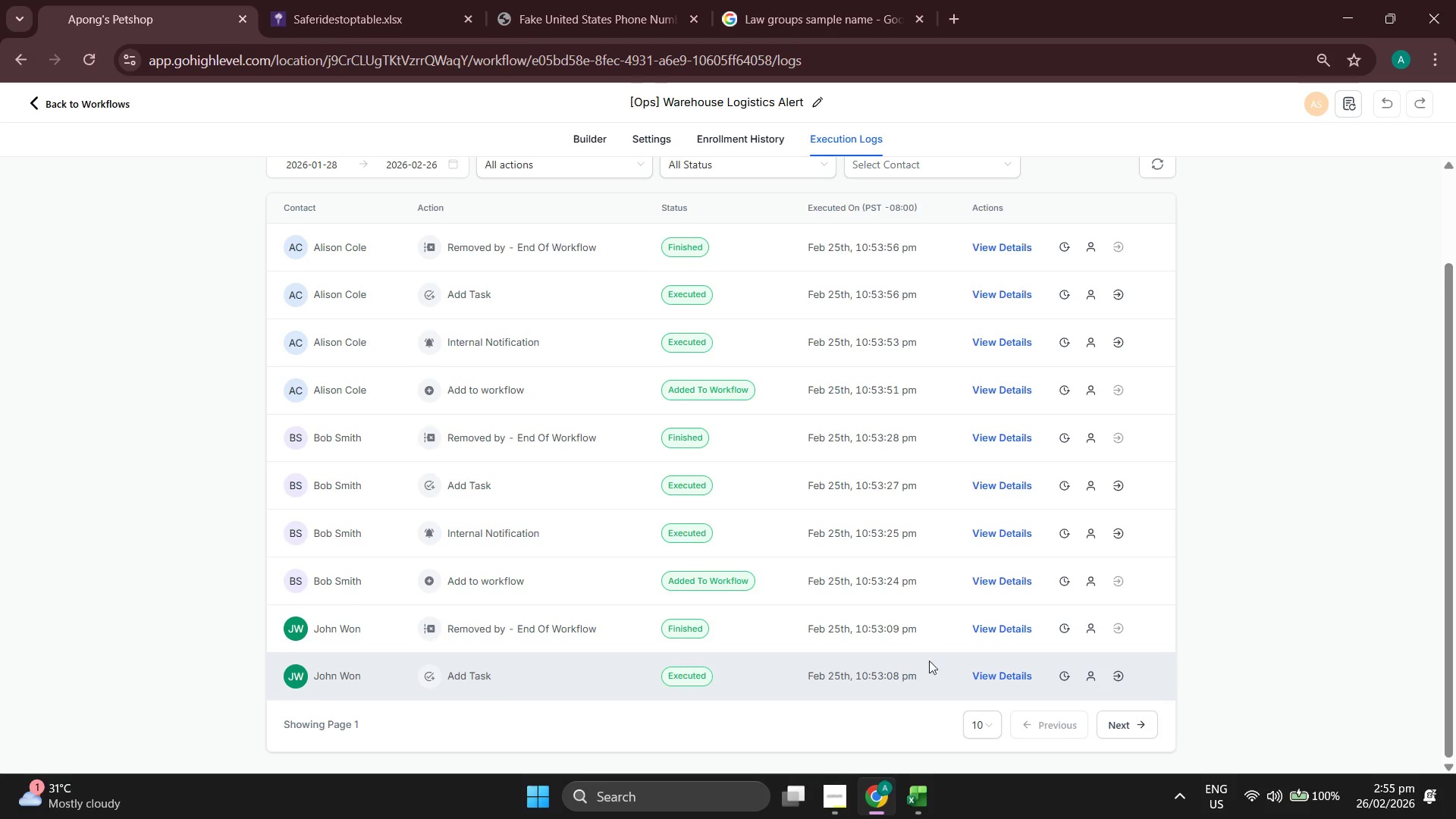 
wait(7.48)
 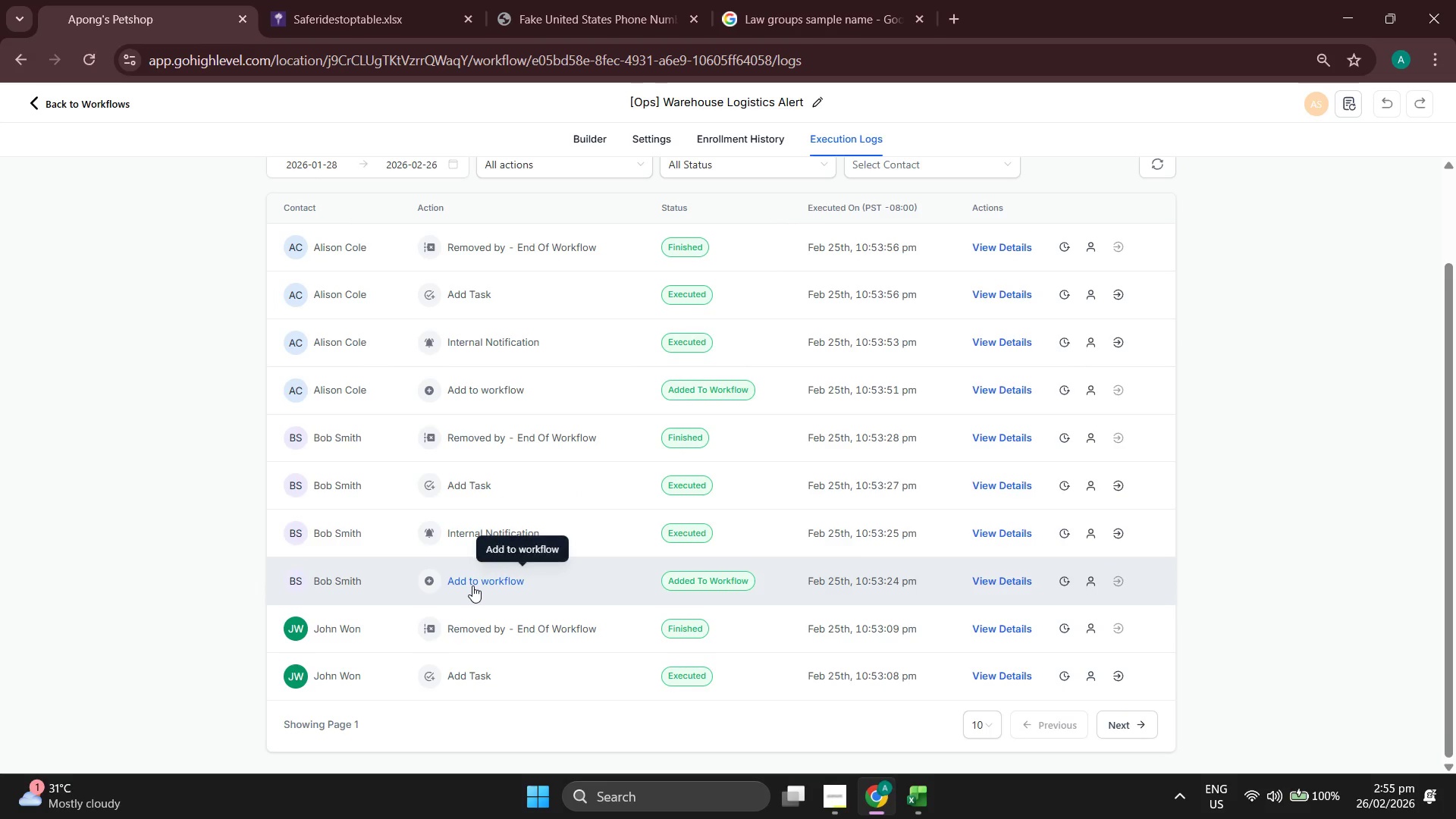 
left_click([1003, 246])
 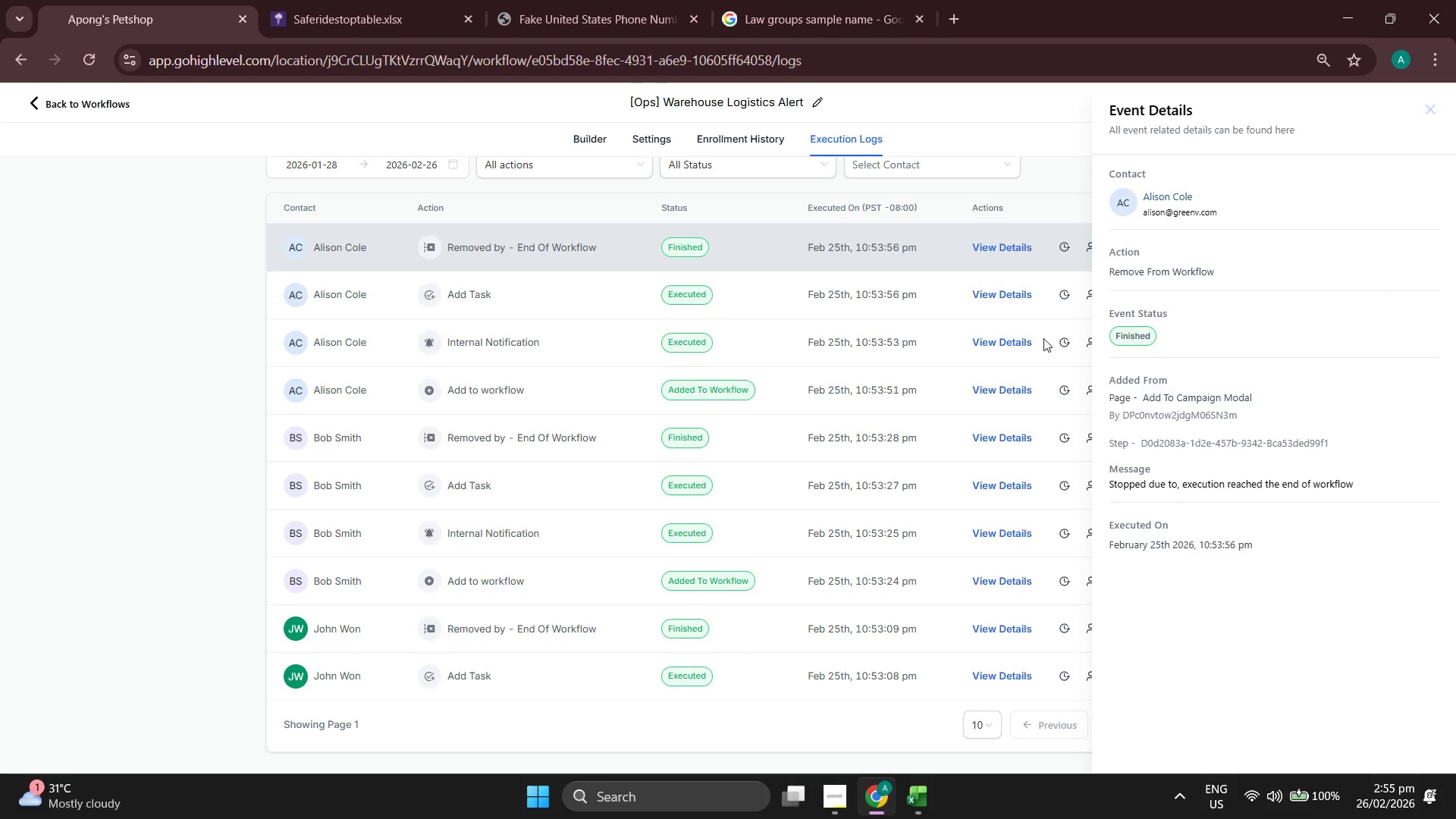 
left_click([993, 299])
 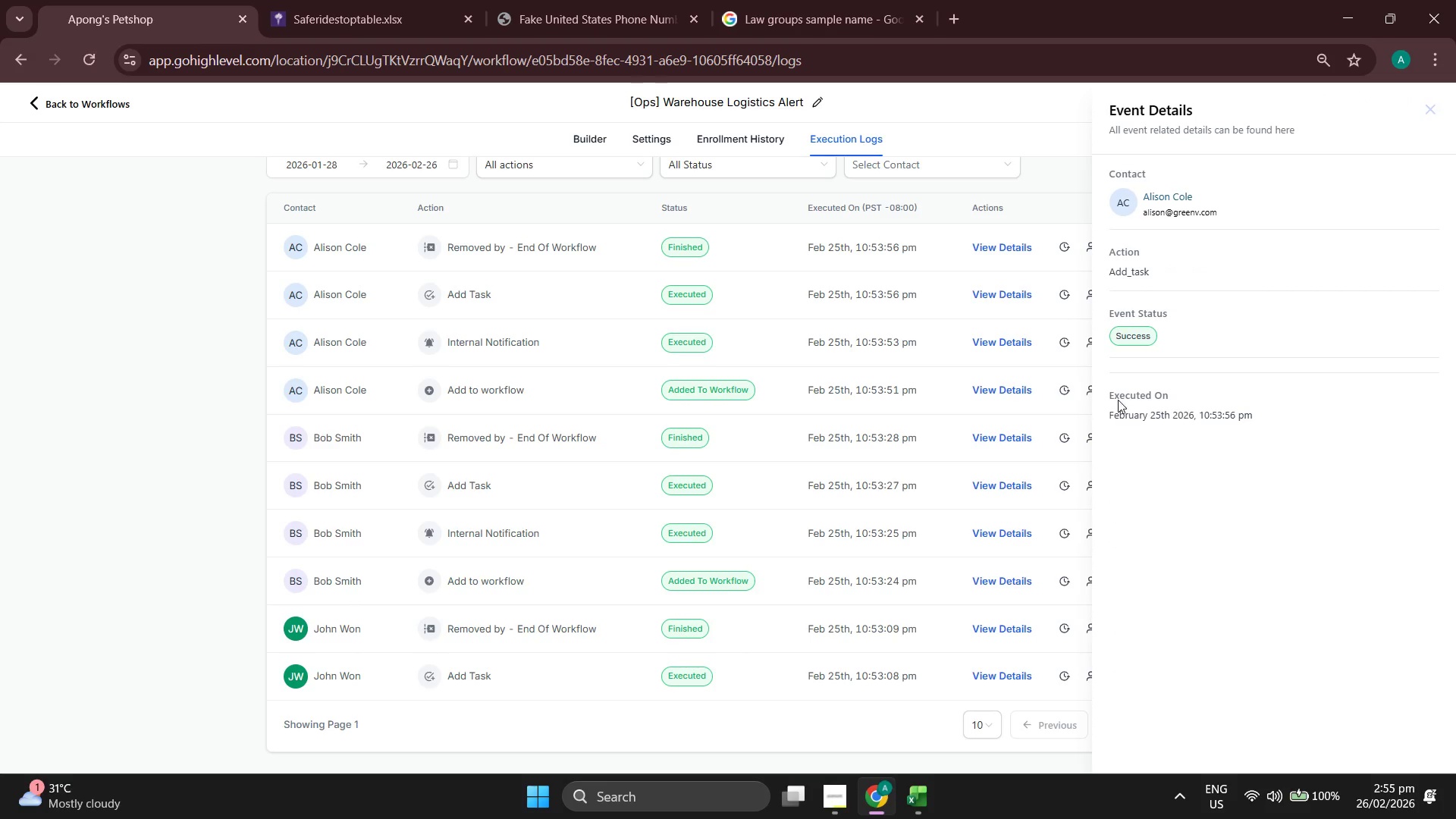 
left_click([1005, 346])
 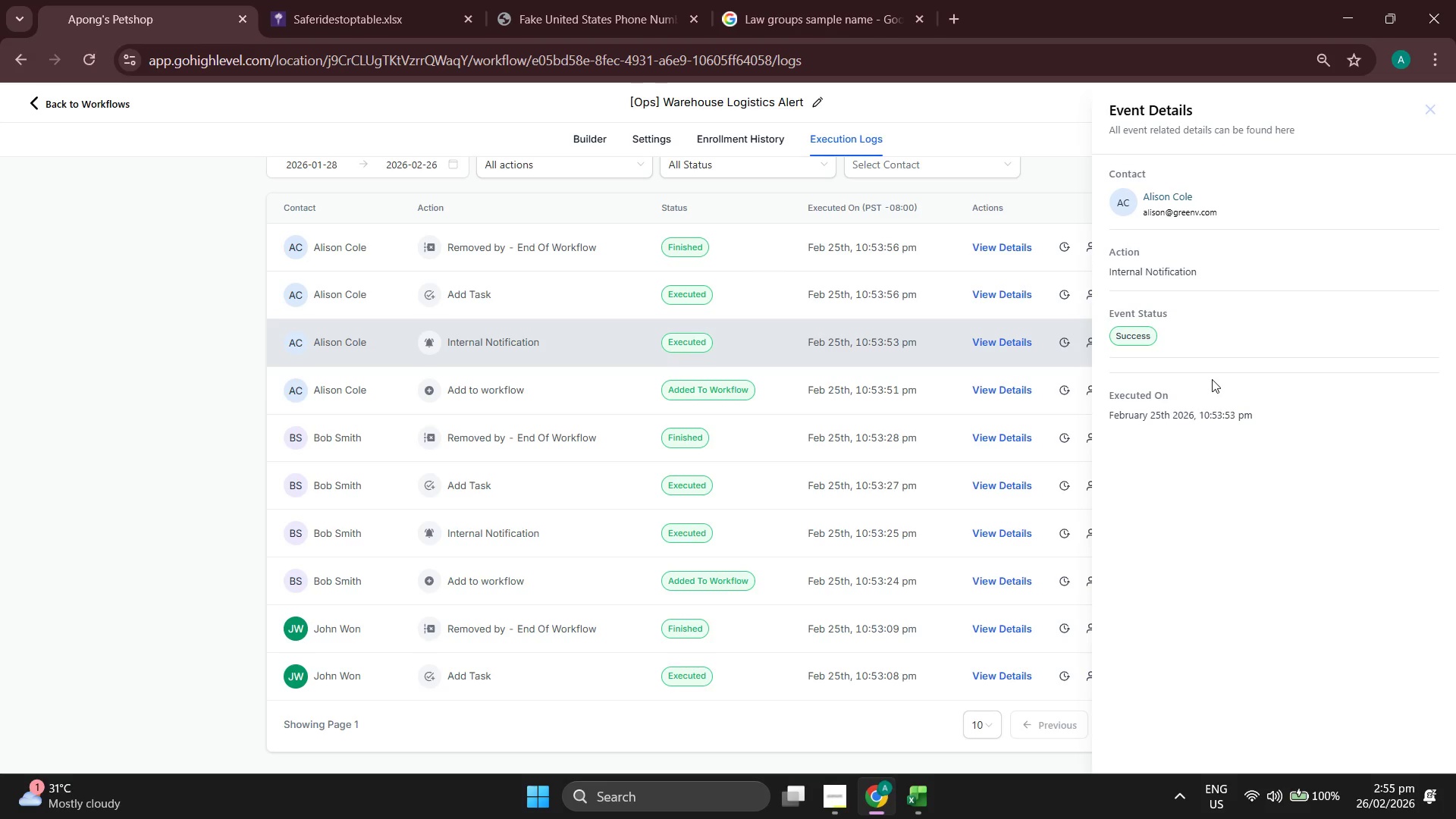 
wait(6.81)
 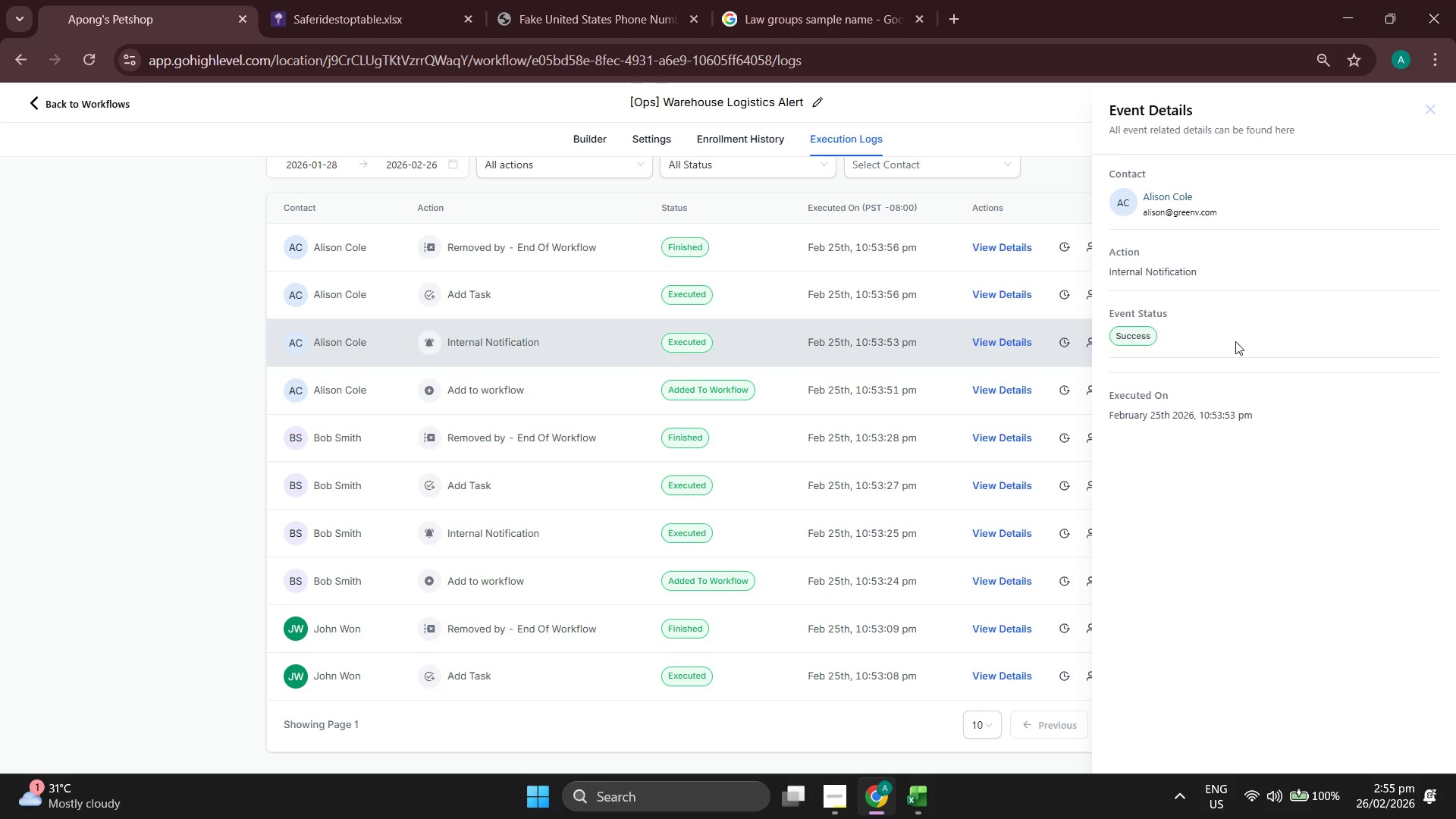 
left_click([1002, 388])
 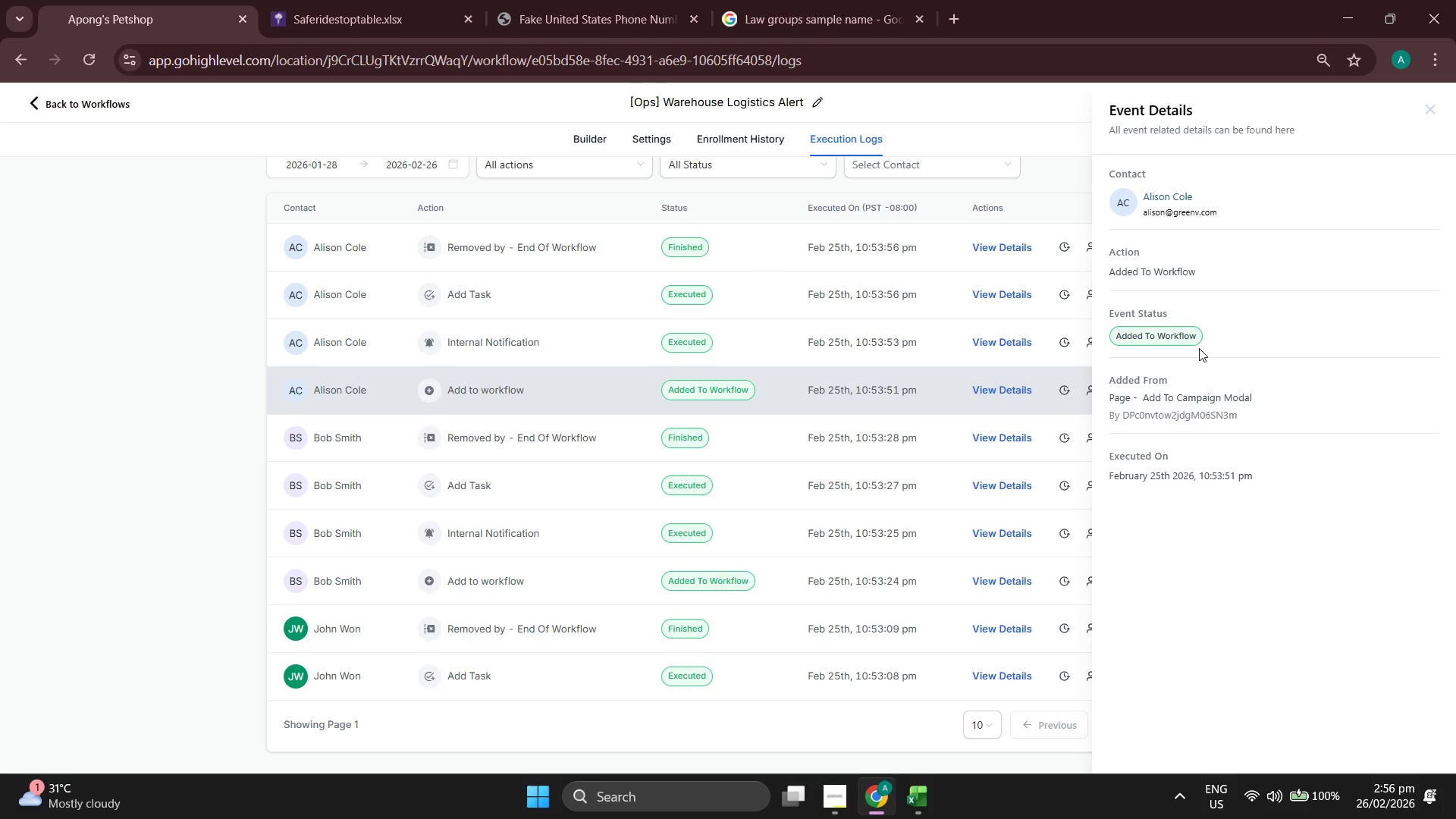 
left_click([1018, 435])
 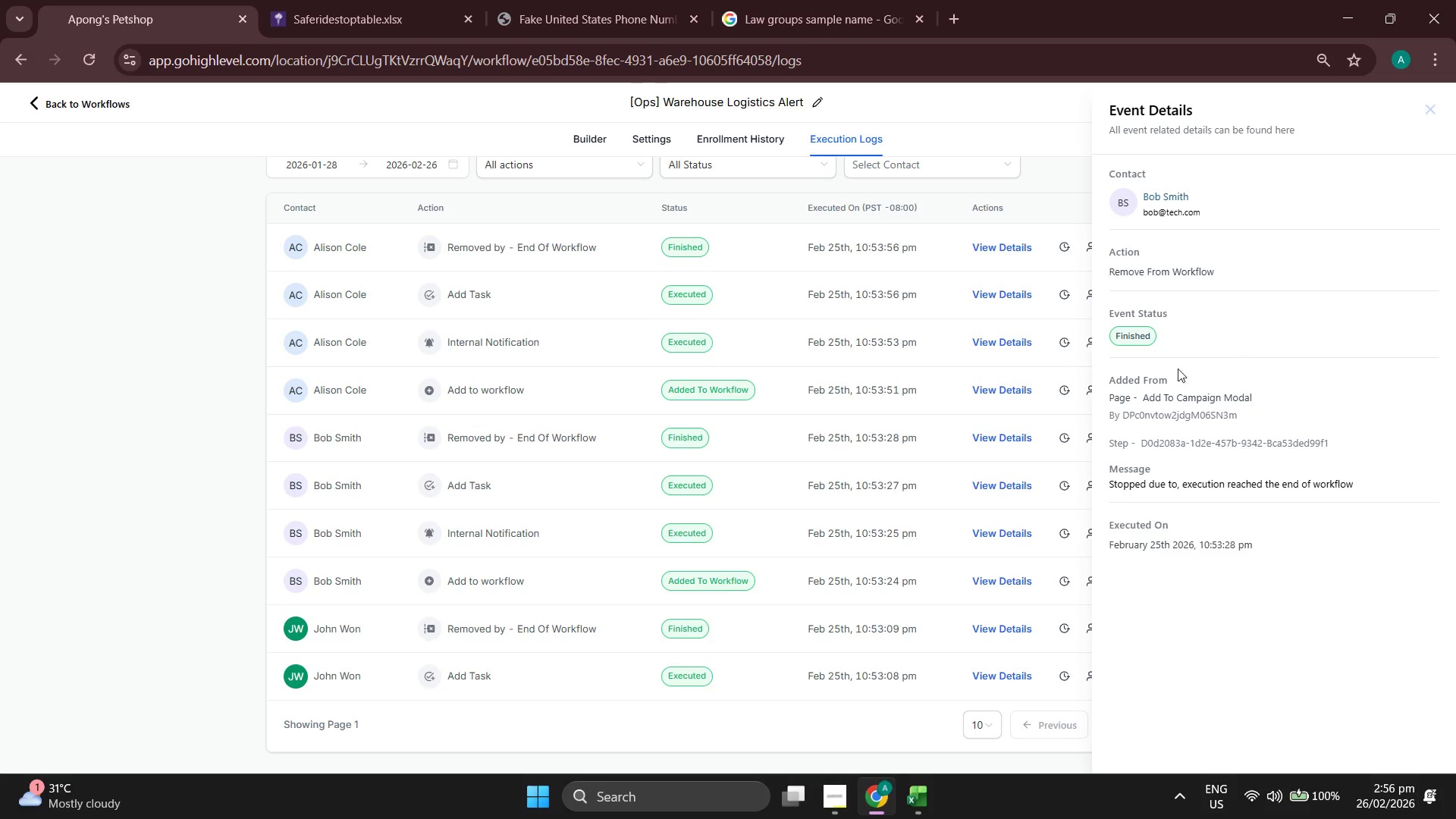 
wait(5.81)
 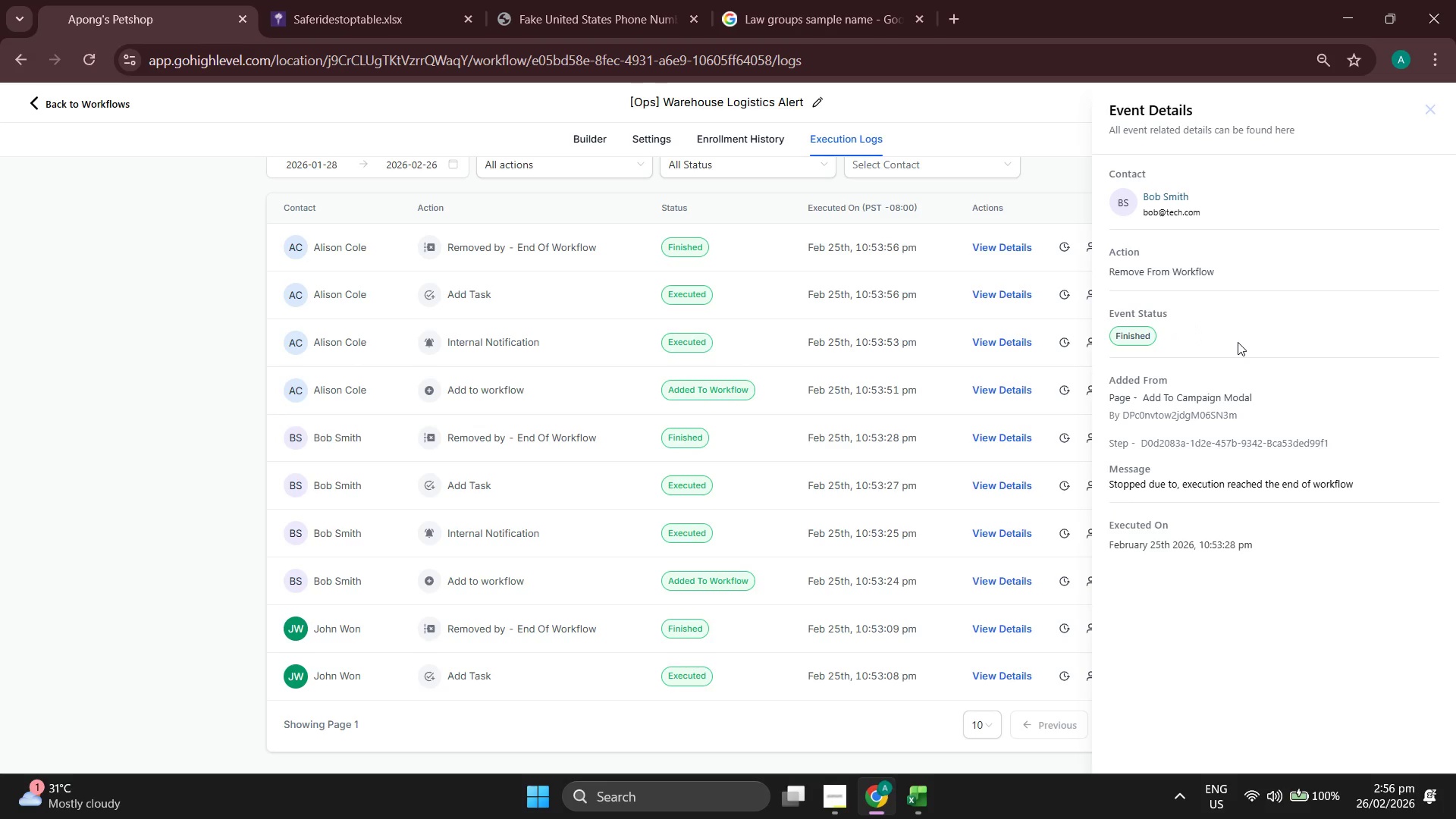 
left_click([1005, 436])
 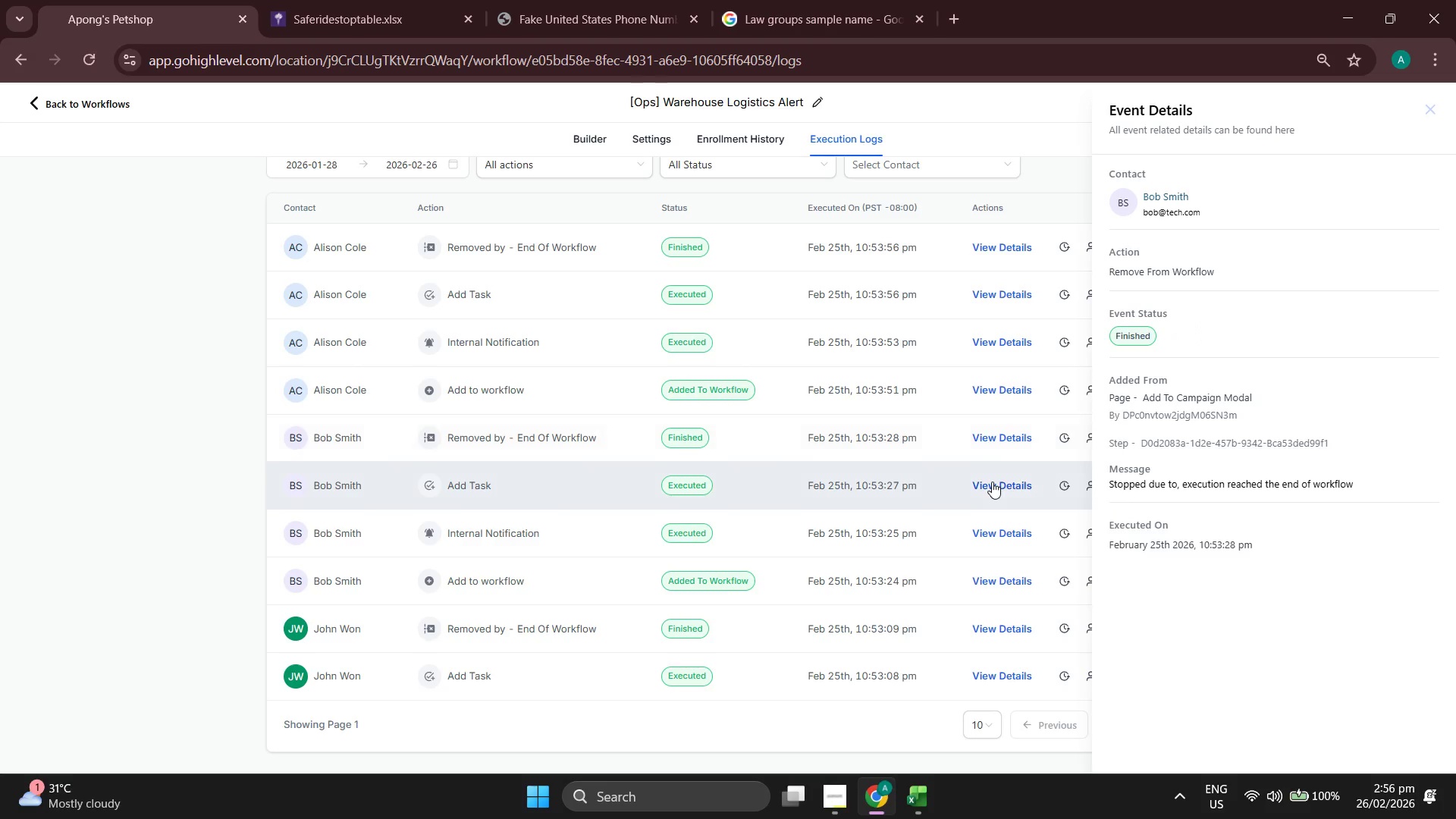 
left_click([992, 482])
 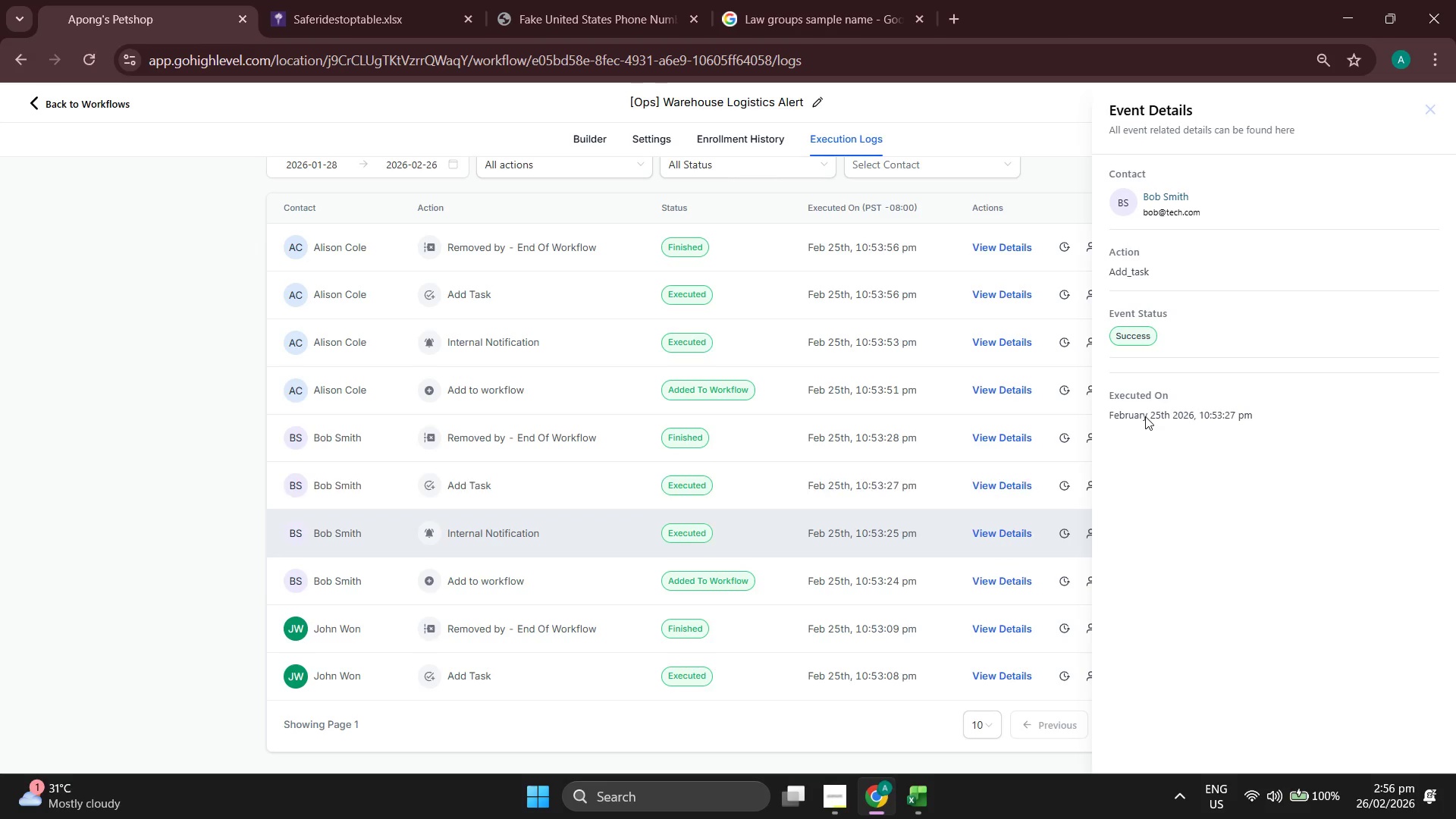 
left_click([1002, 536])
 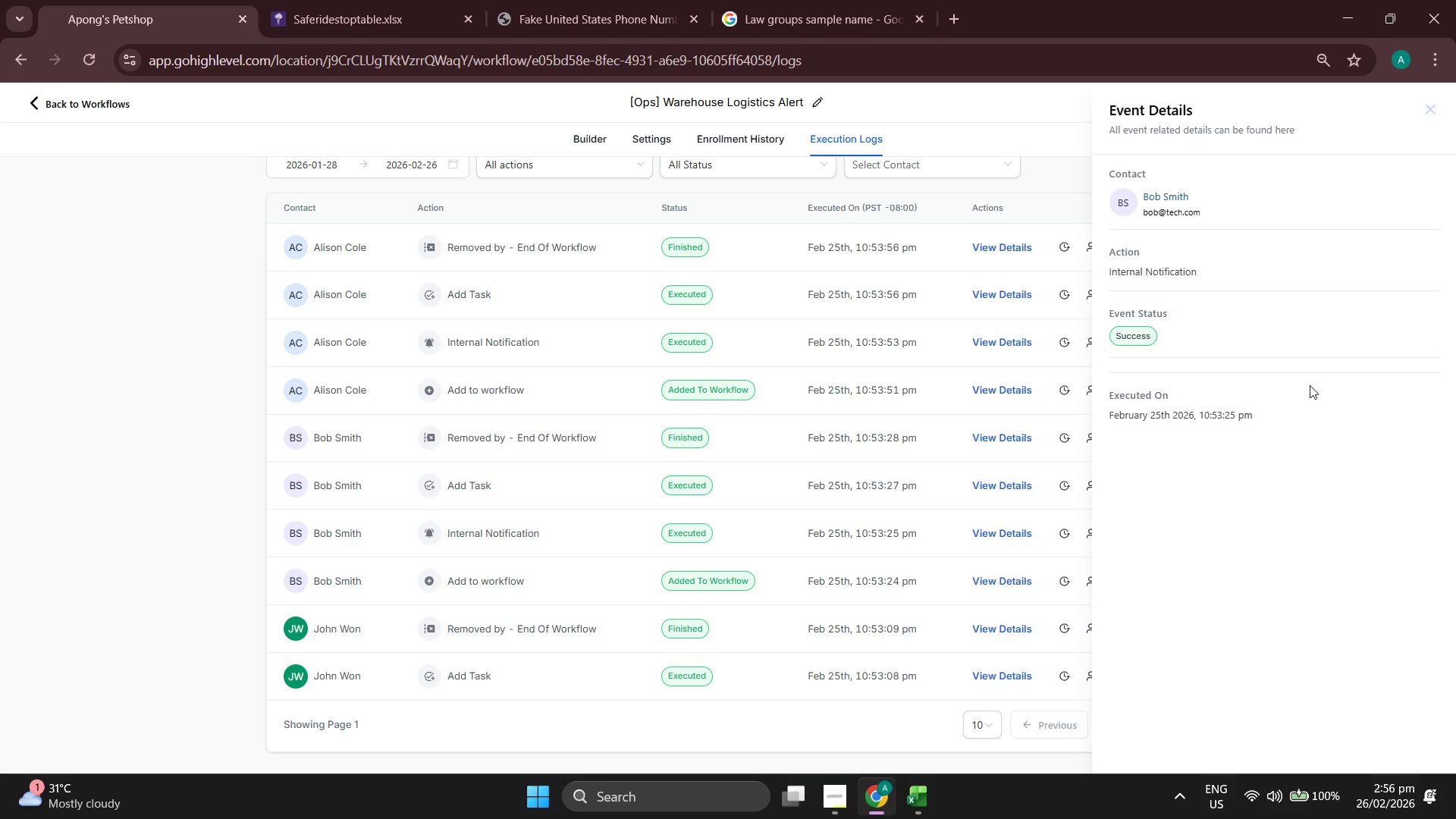 
wait(7.11)
 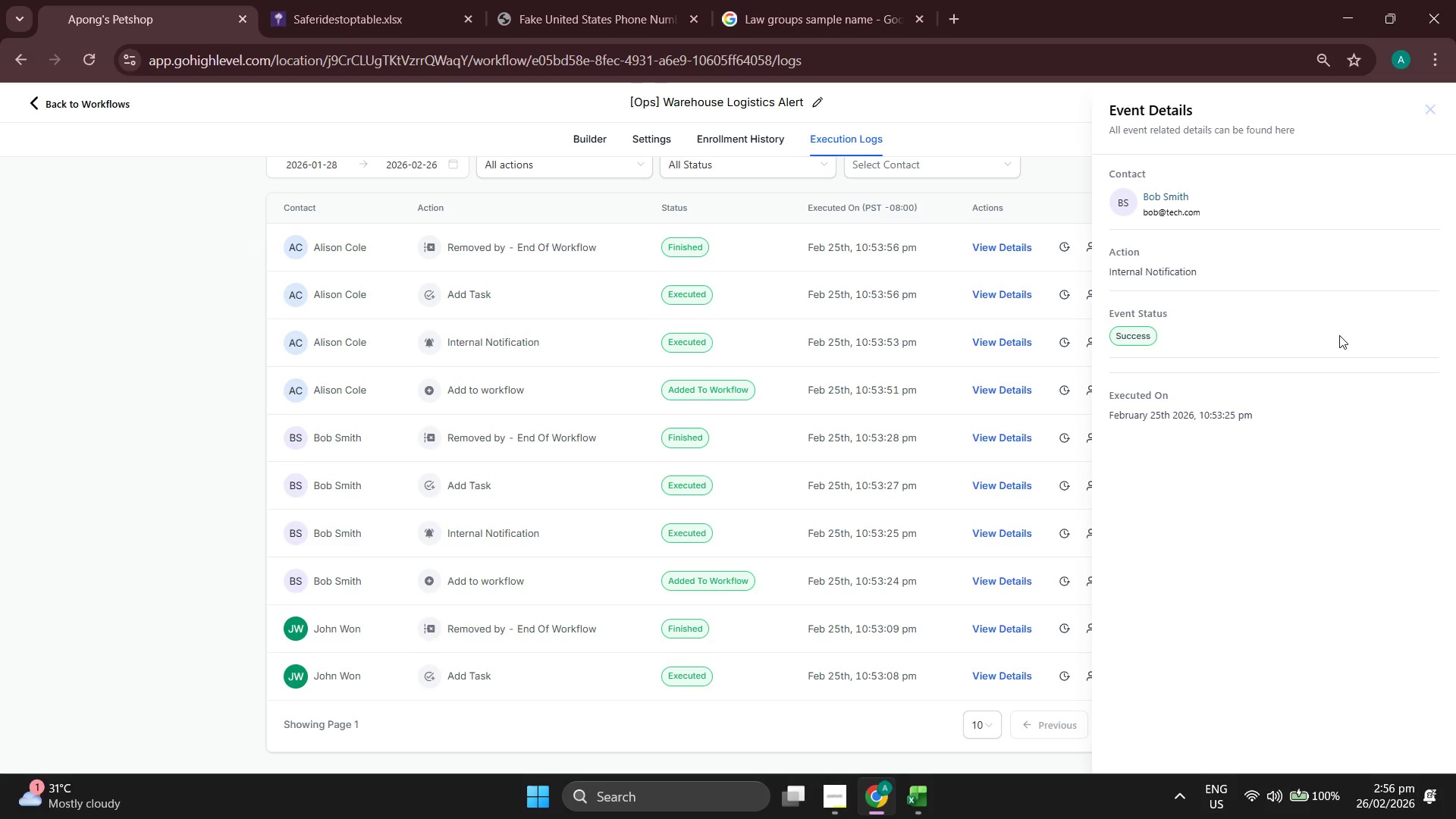 
left_click([1016, 482])
 